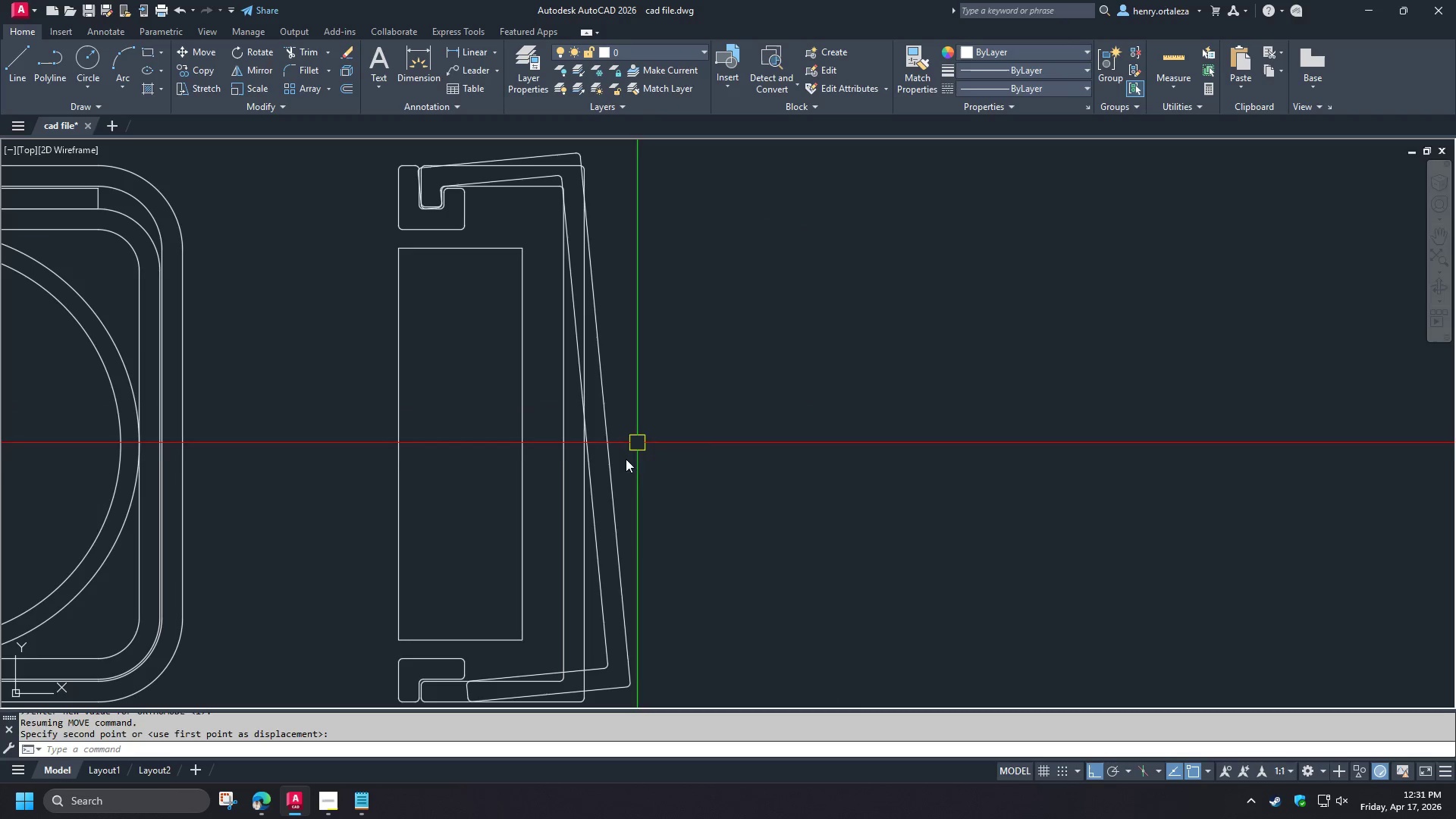 
left_click([611, 472])
 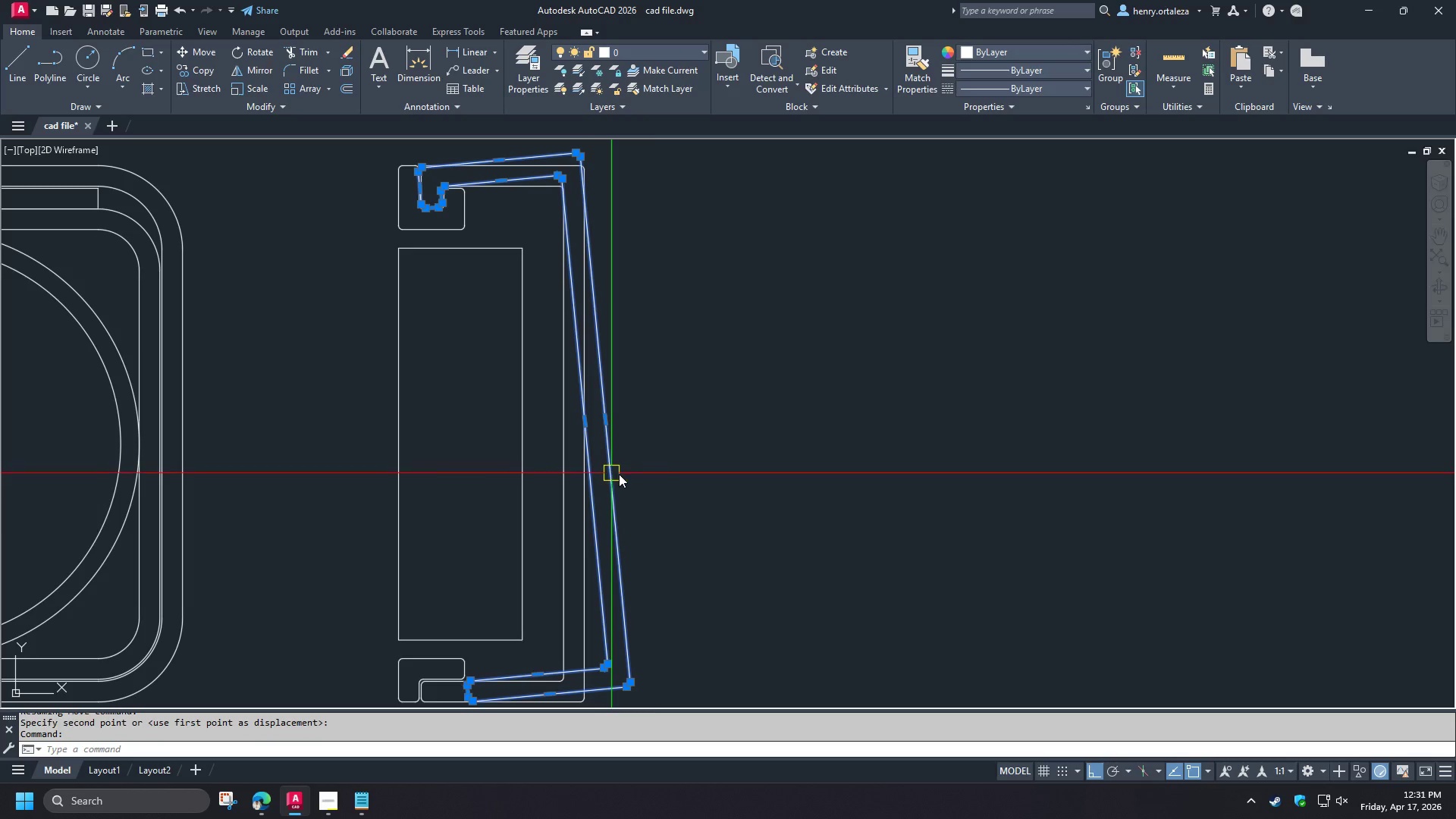 
key(E)
 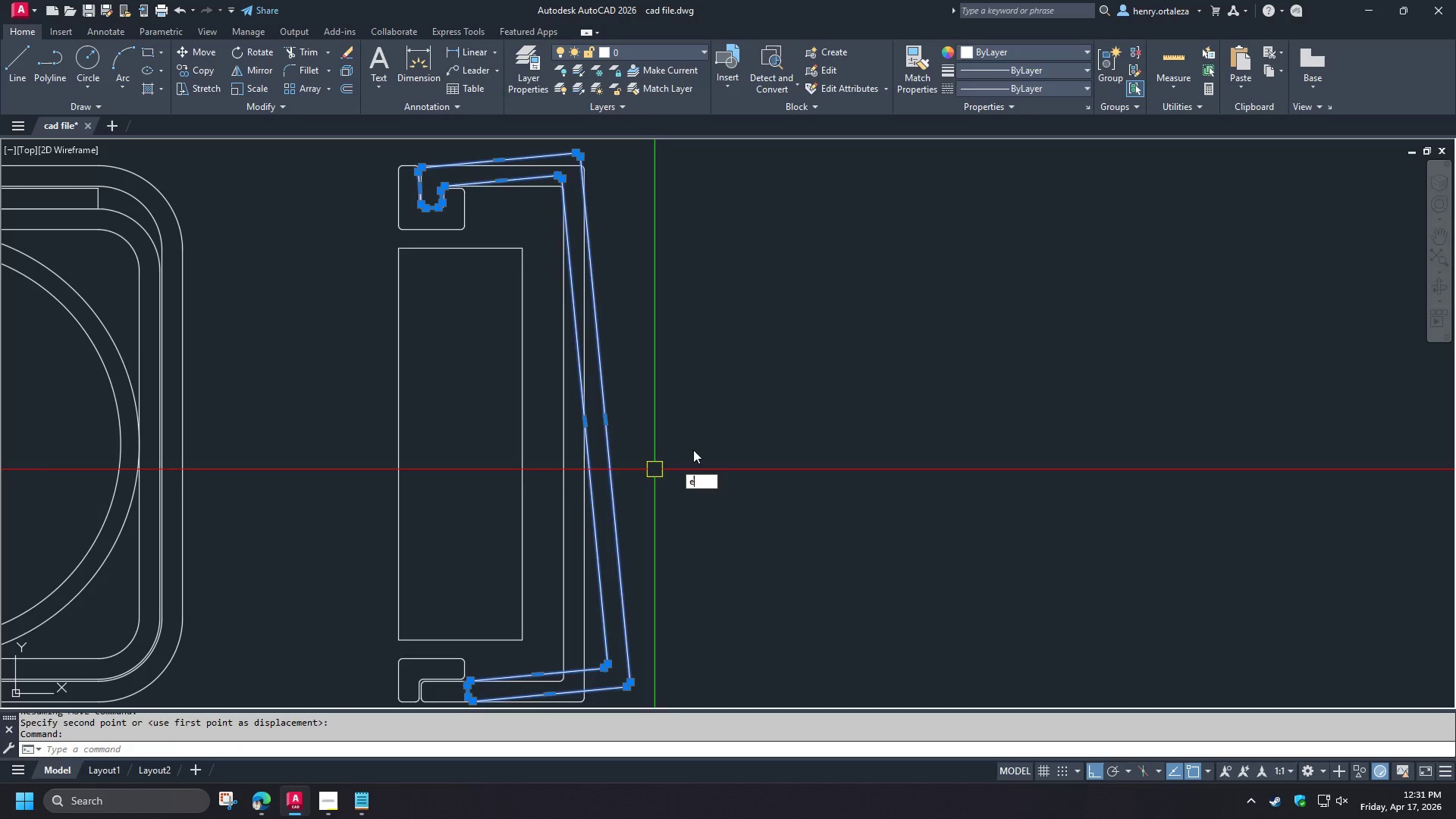 
key(Space)
 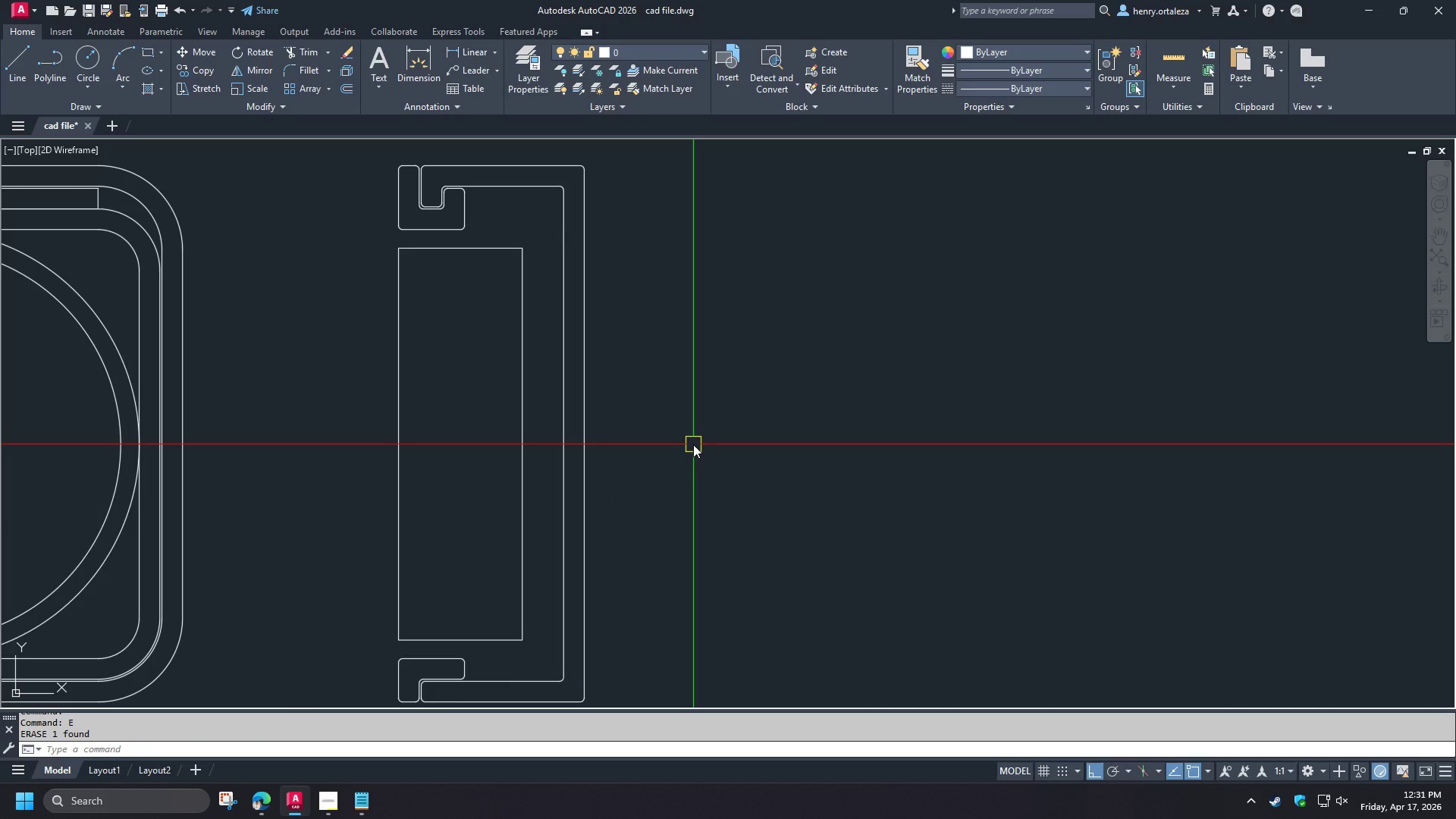 
wait(9.61)
 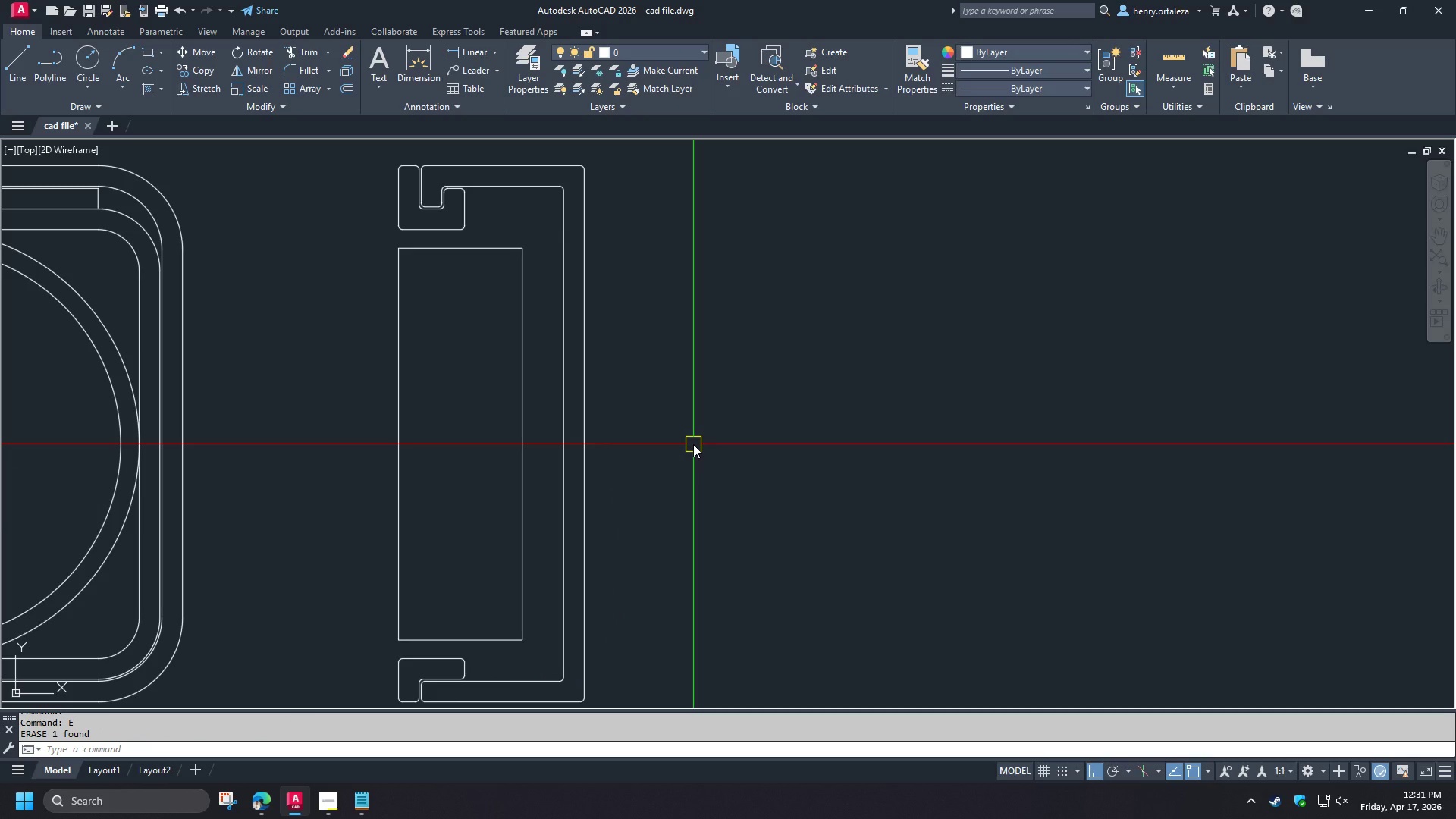 
scroll: coordinate [668, 447], scroll_direction: down, amount: 2.0
 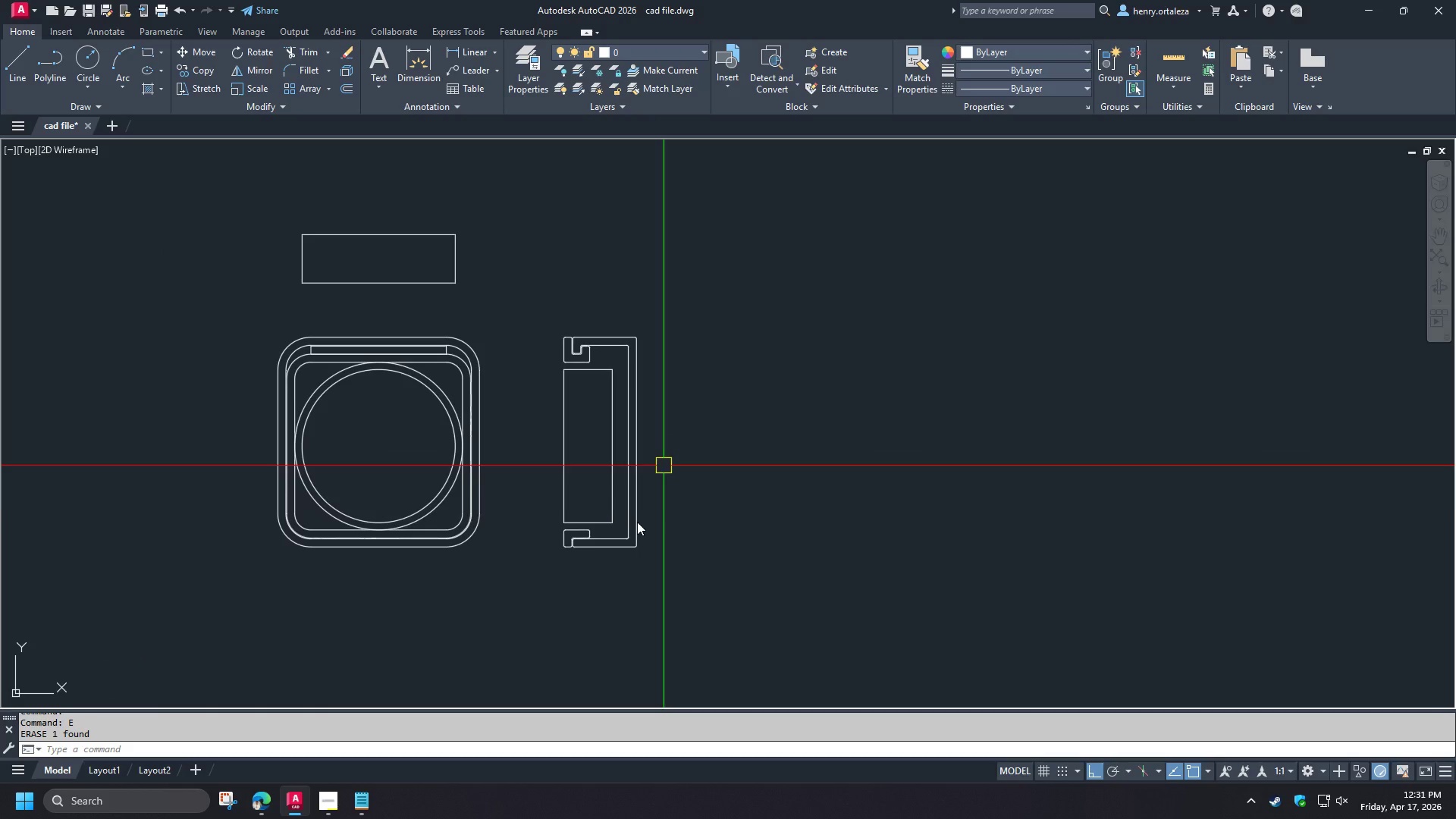 
scroll: coordinate [602, 554], scroll_direction: up, amount: 3.0
 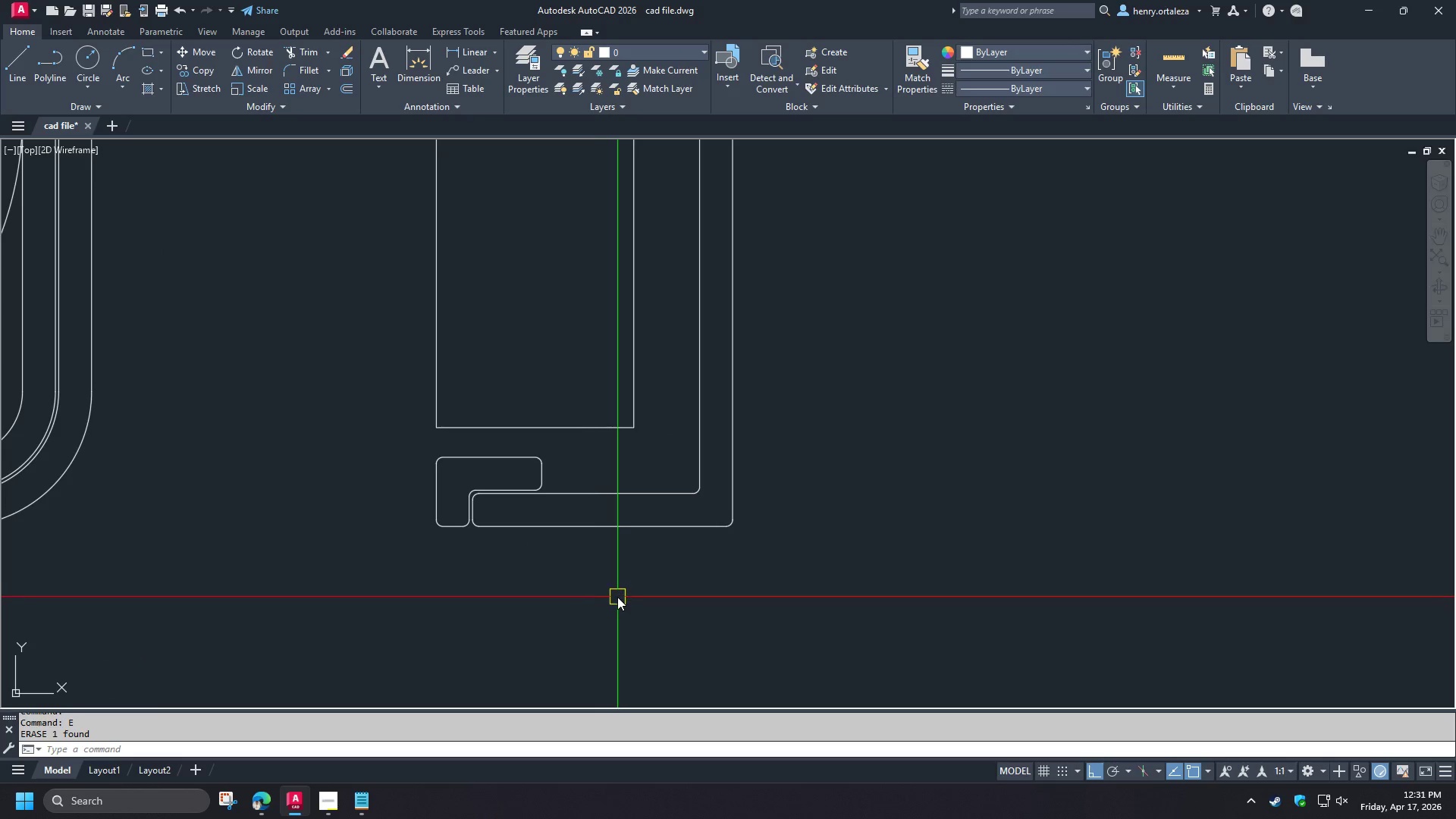 
scroll: coordinate [471, 569], scroll_direction: down, amount: 3.0
 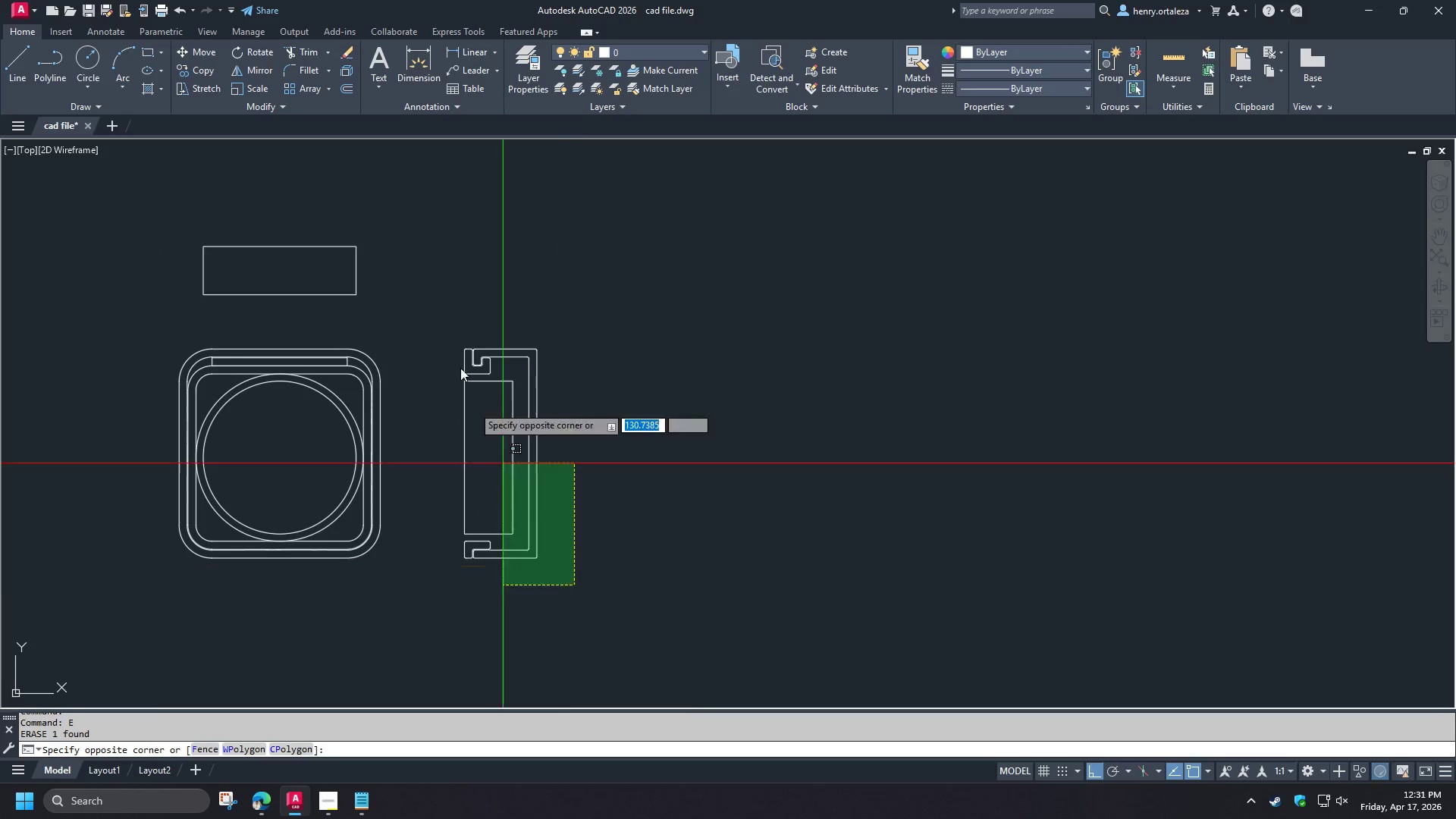 
left_click([428, 300])
 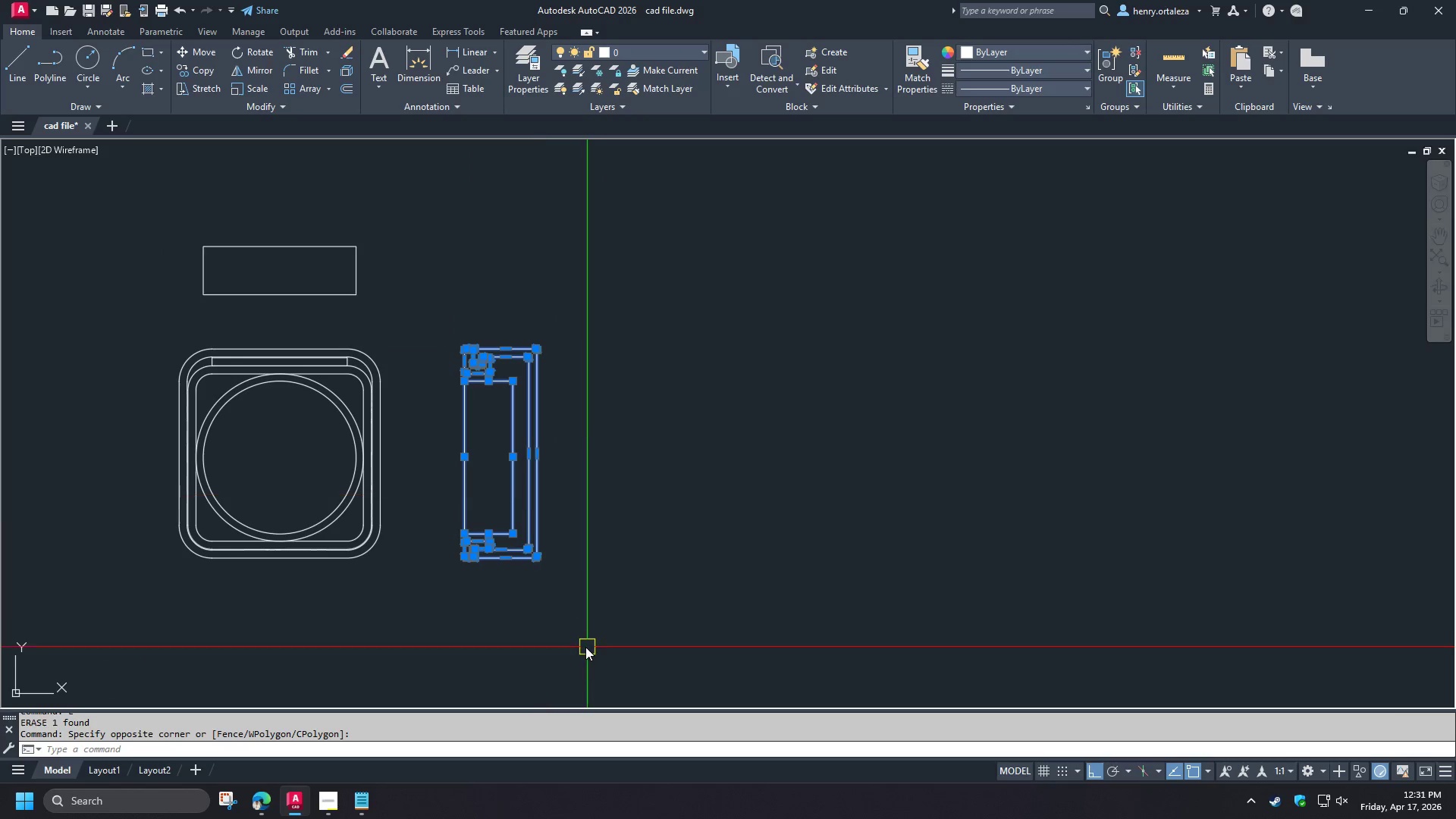 
scroll: coordinate [582, 647], scroll_direction: up, amount: 1.0
 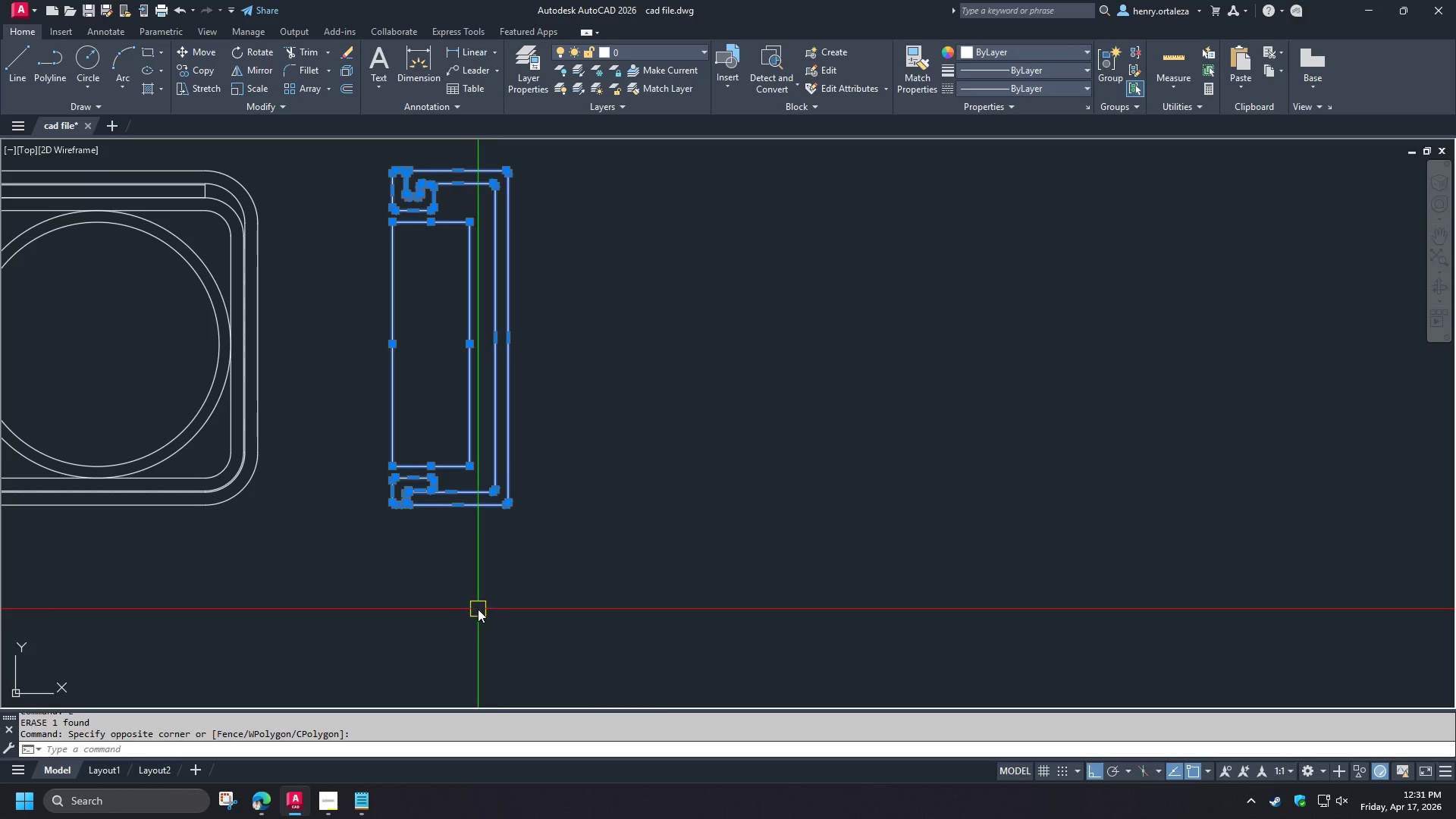 
type(co  )
 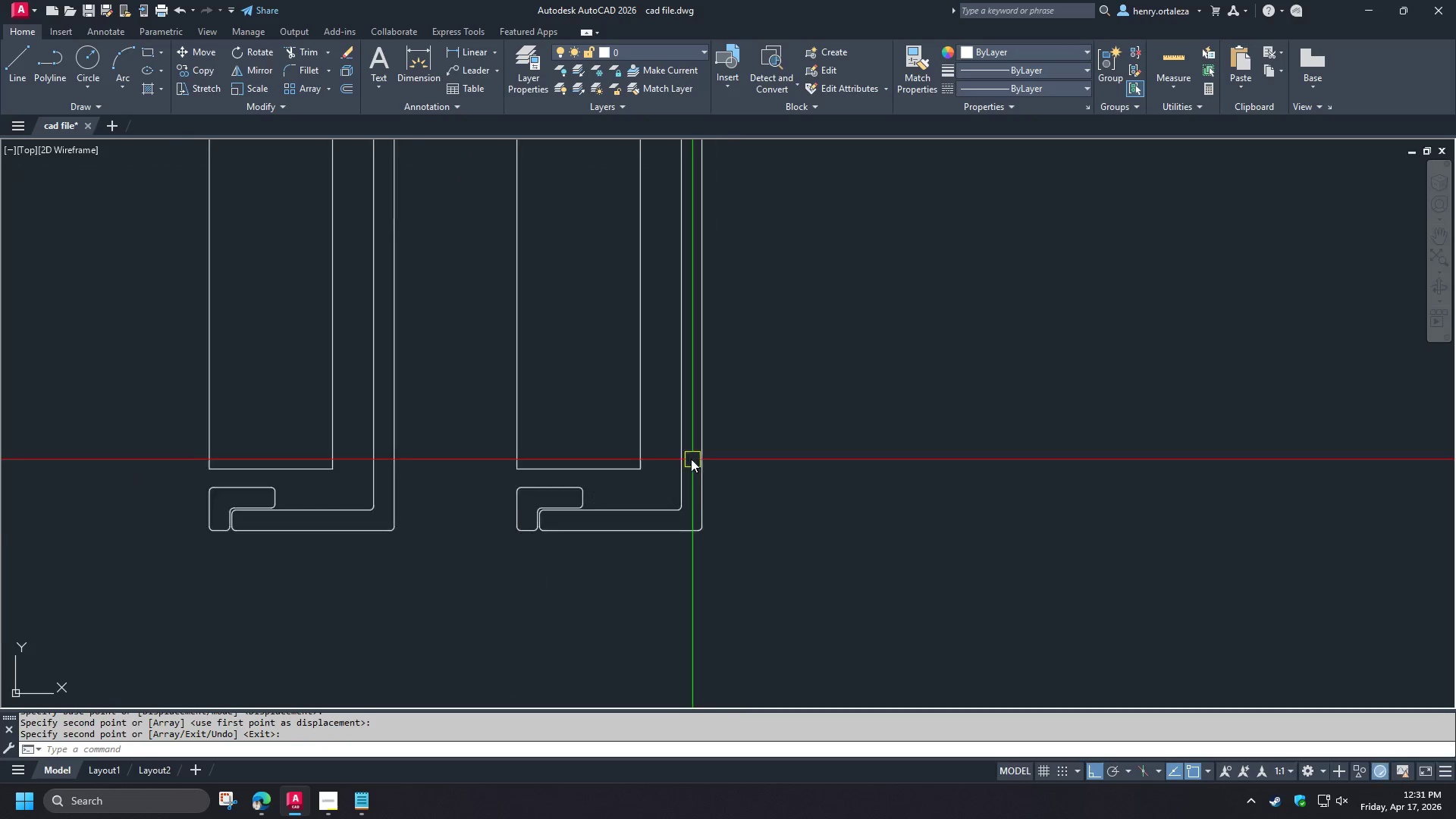 
left_click_drag(start_coordinate=[456, 579], to_coordinate=[460, 580])
 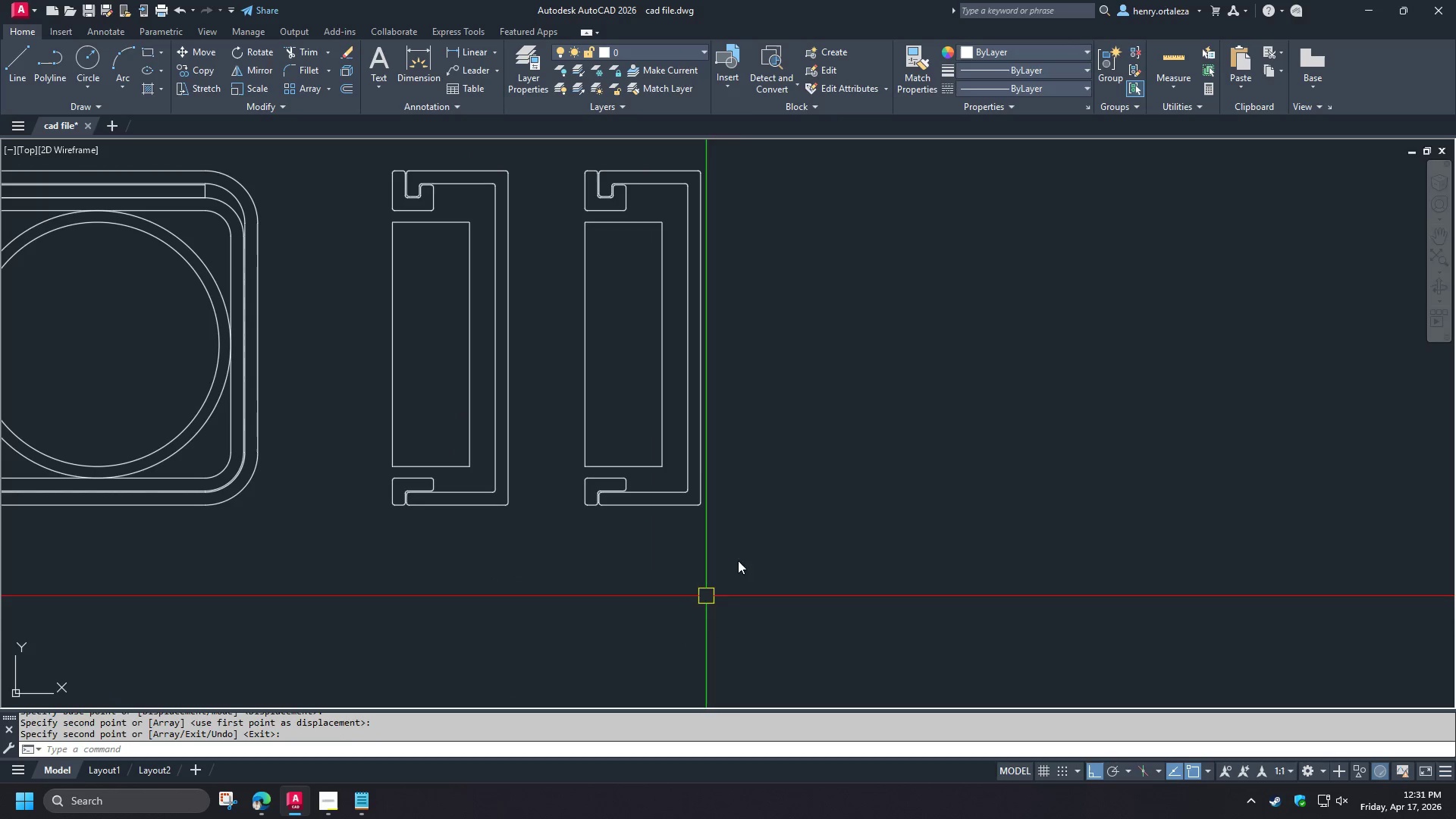 
scroll: coordinate [691, 459], scroll_direction: up, amount: 2.0
 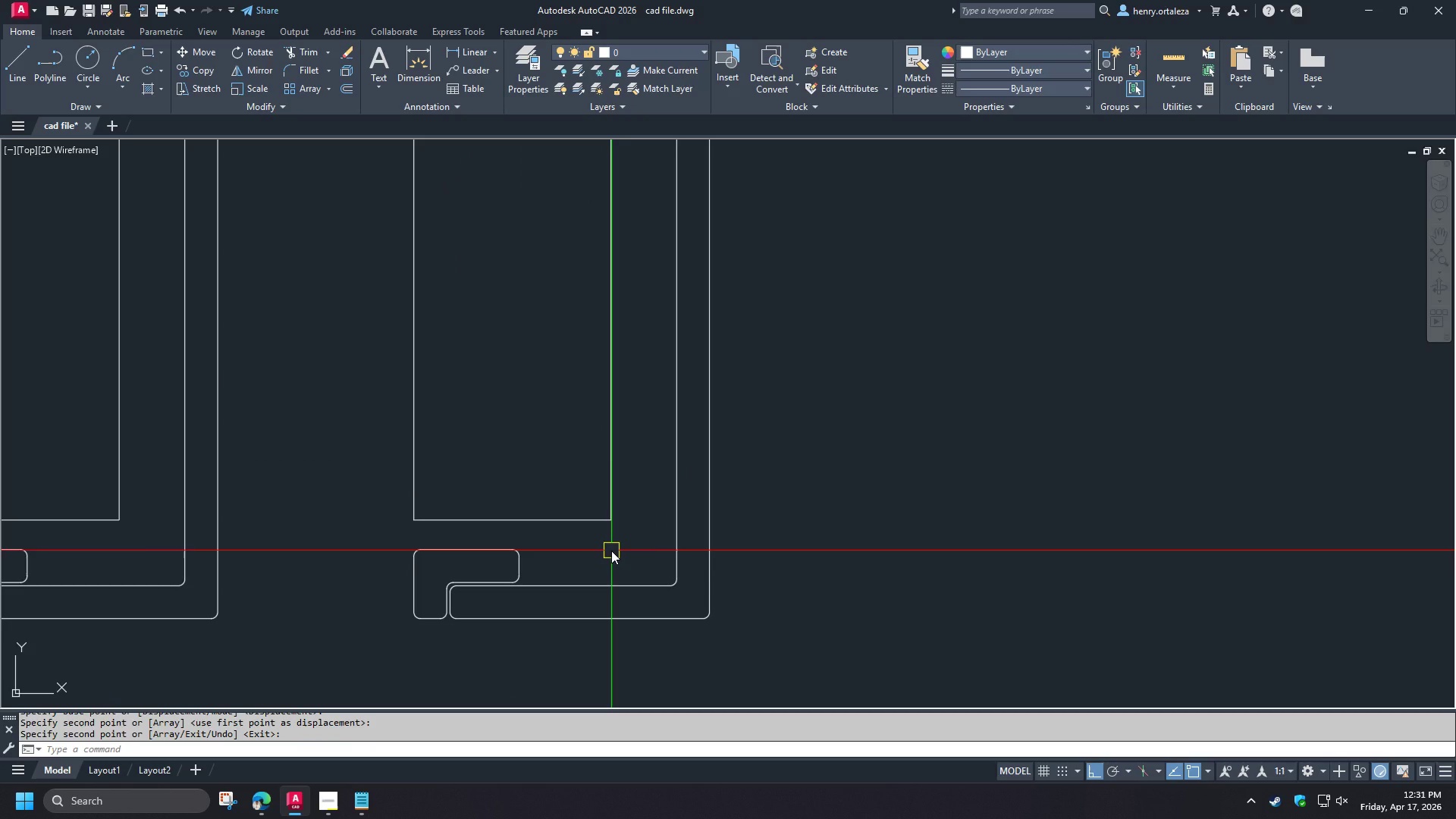 
scroll: coordinate [613, 551], scroll_direction: down, amount: 2.0
 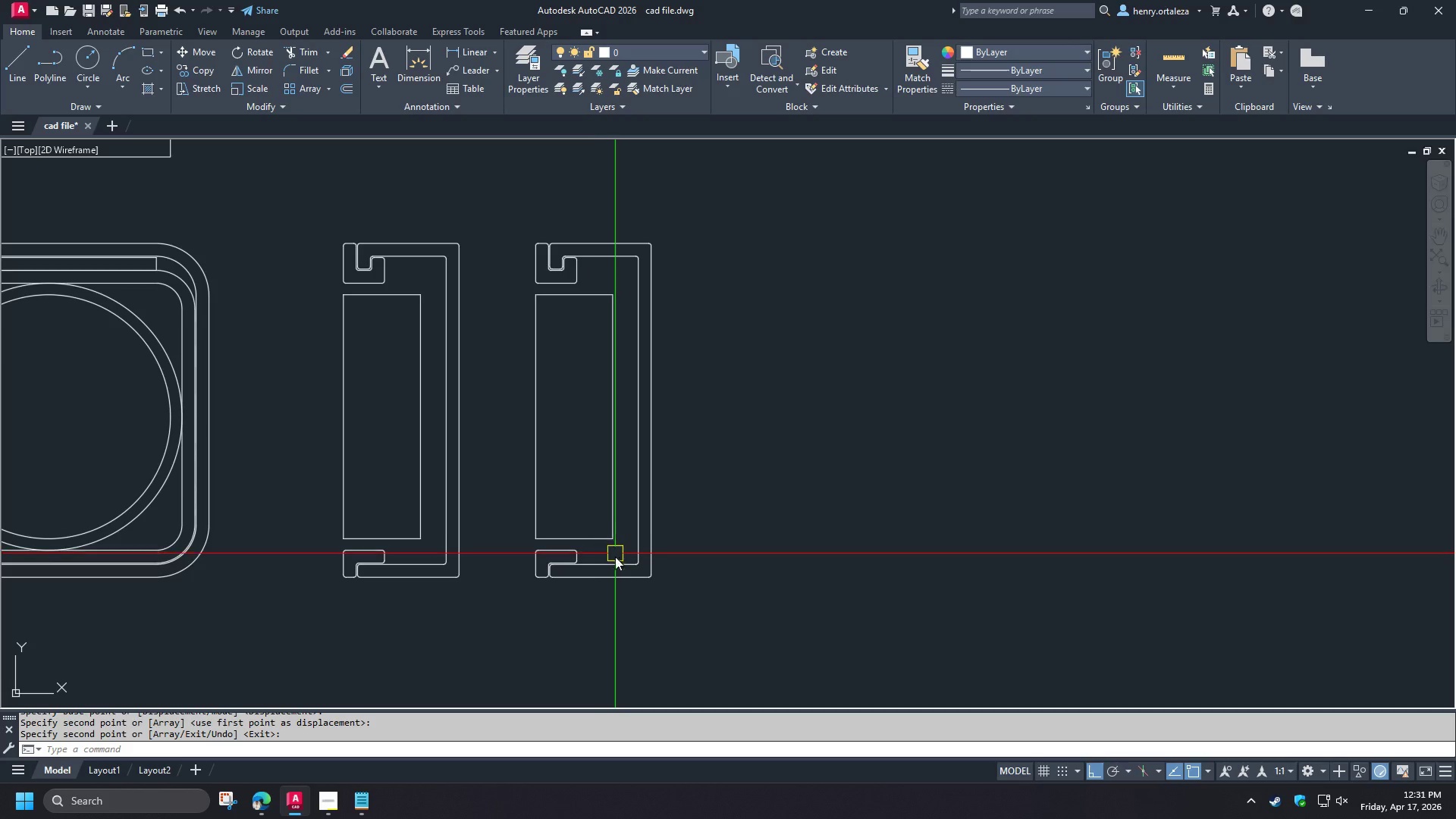 
scroll: coordinate [616, 585], scroll_direction: up, amount: 2.0
 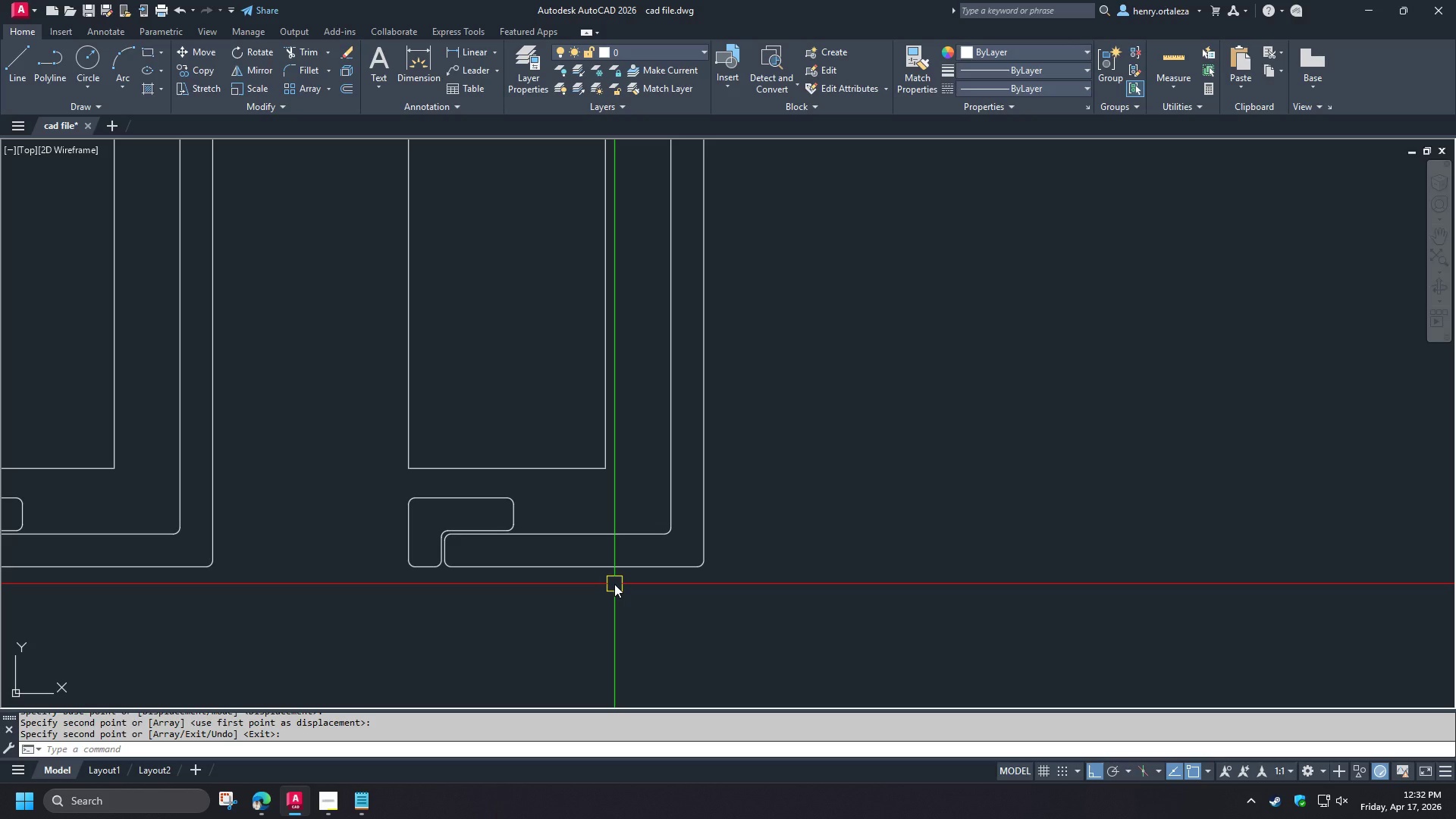 
wait(43.65)
 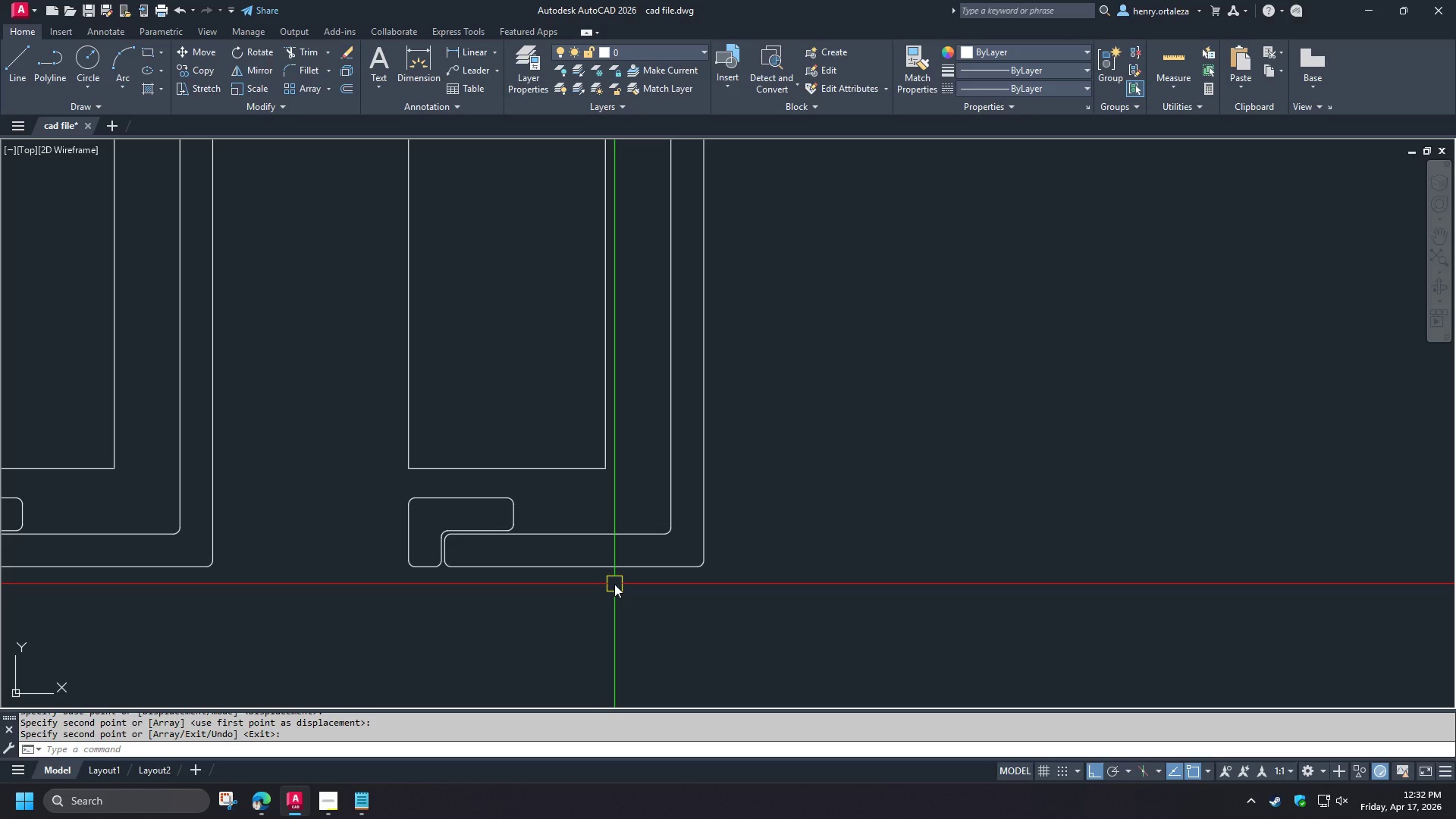 
scroll: coordinate [649, 501], scroll_direction: down, amount: 2.0
 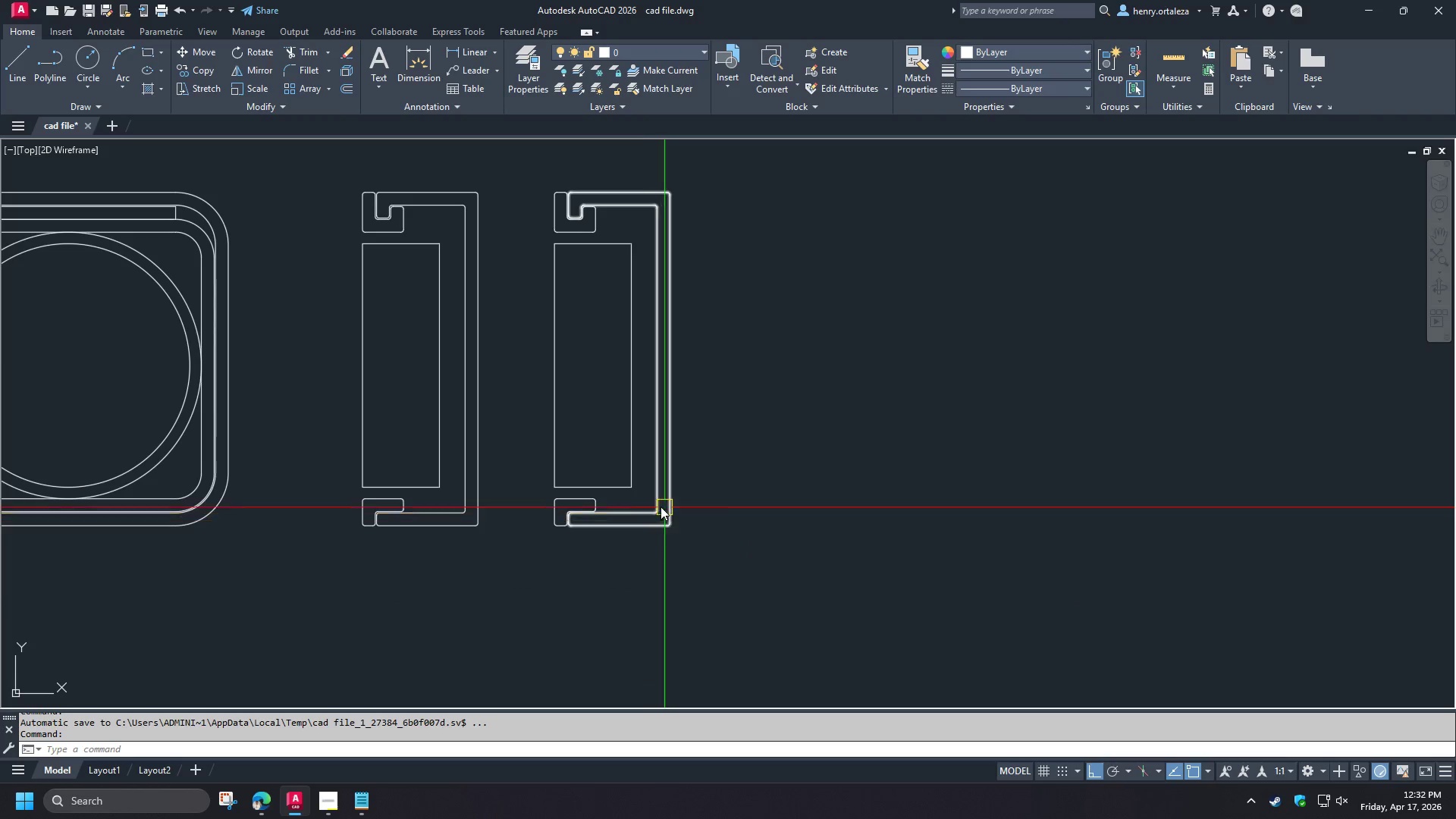 
scroll: coordinate [595, 513], scroll_direction: up, amount: 4.0
 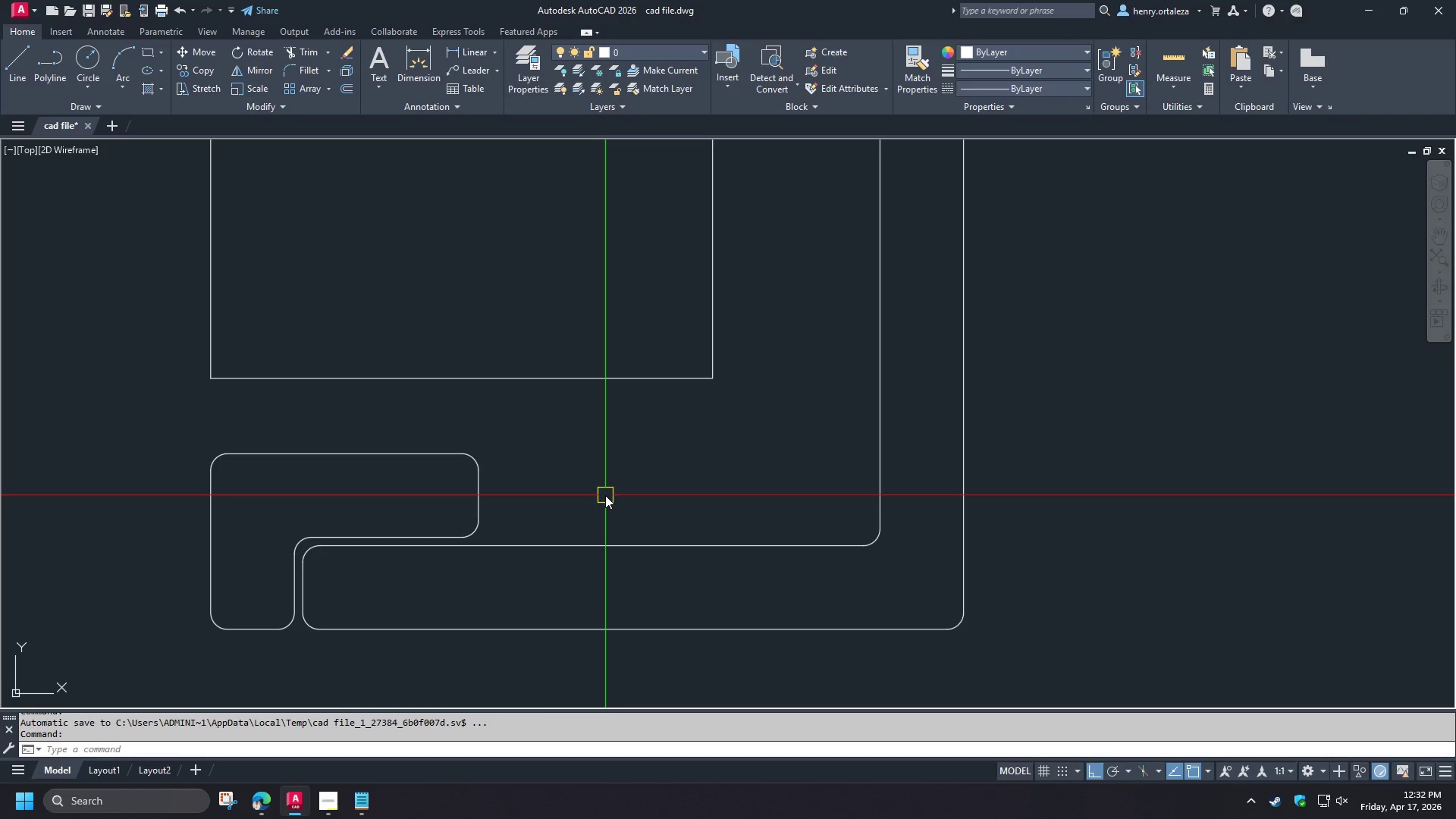 
scroll: coordinate [549, 533], scroll_direction: down, amount: 3.0
 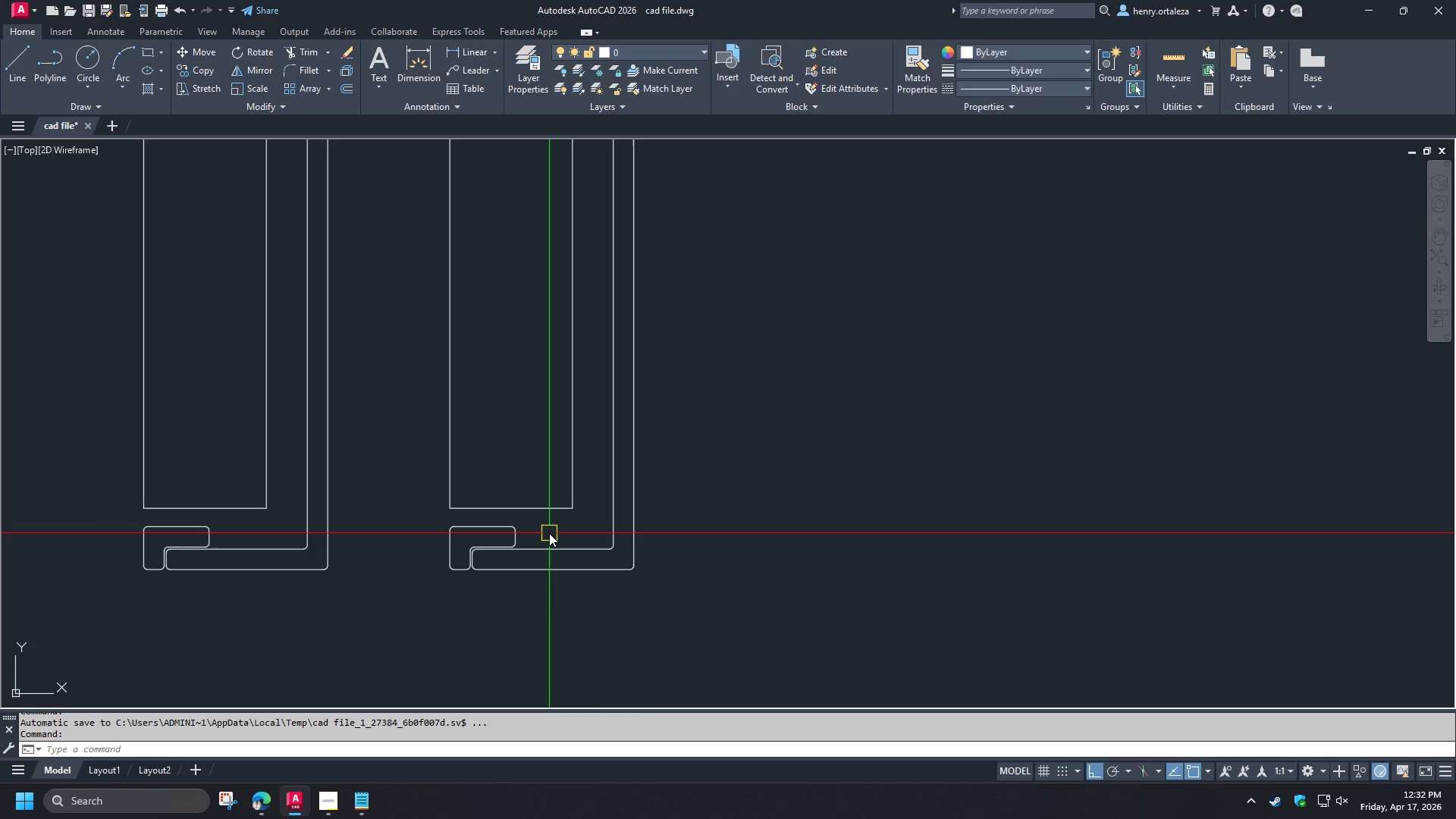 
scroll: coordinate [549, 533], scroll_direction: up, amount: 2.0
 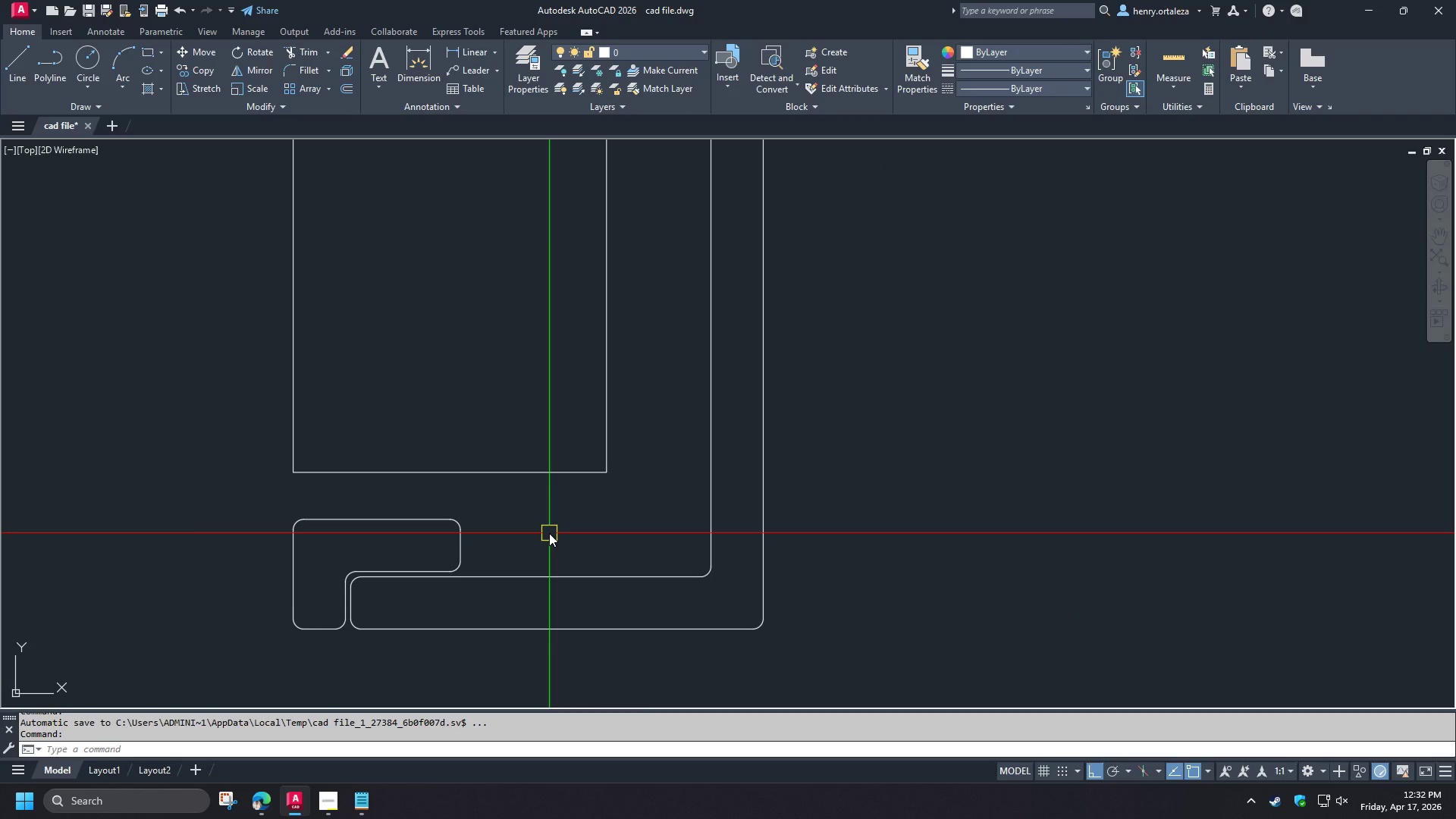 
wait(8.65)
 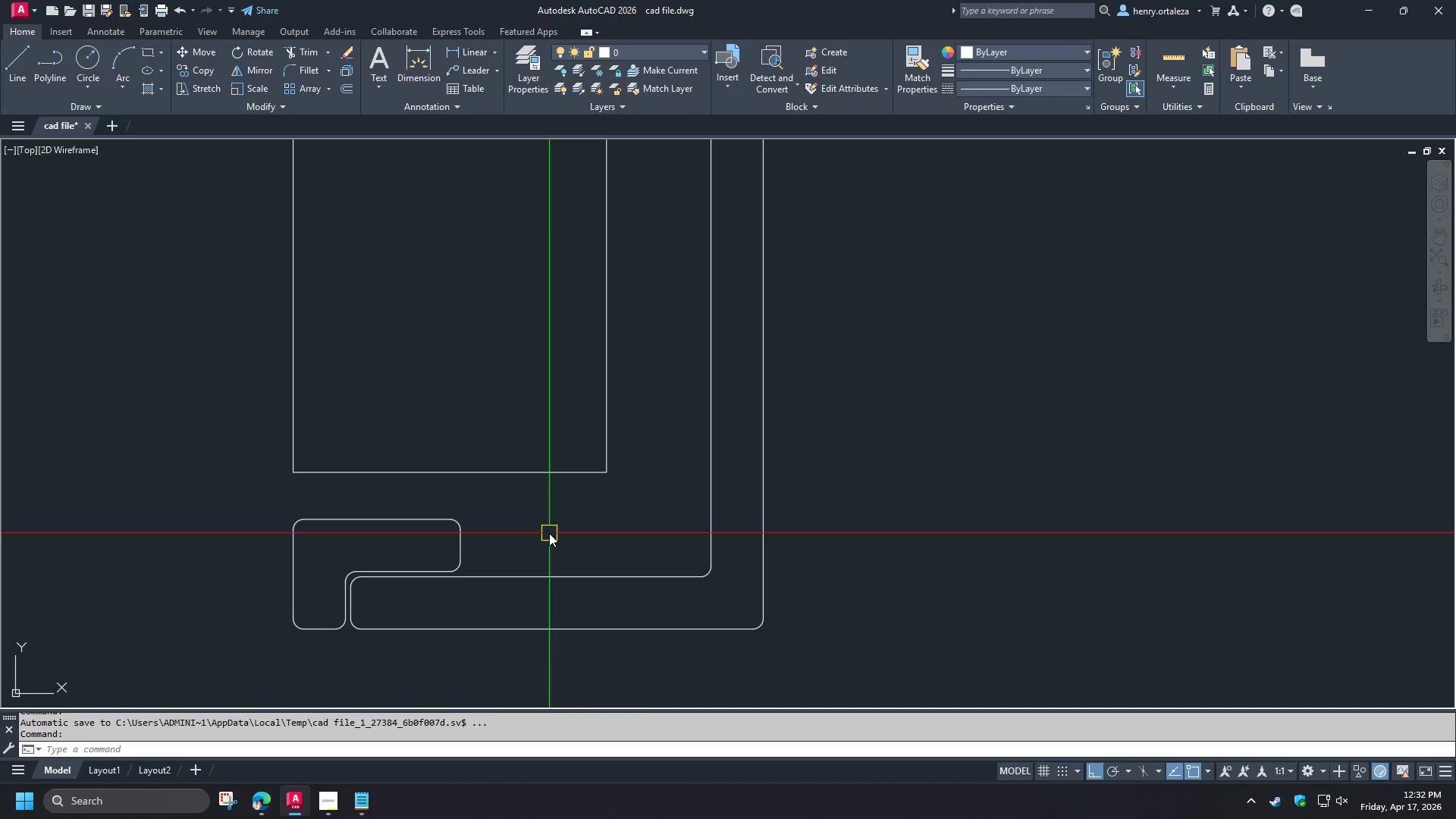 
scroll: coordinate [538, 503], scroll_direction: down, amount: 2.0
 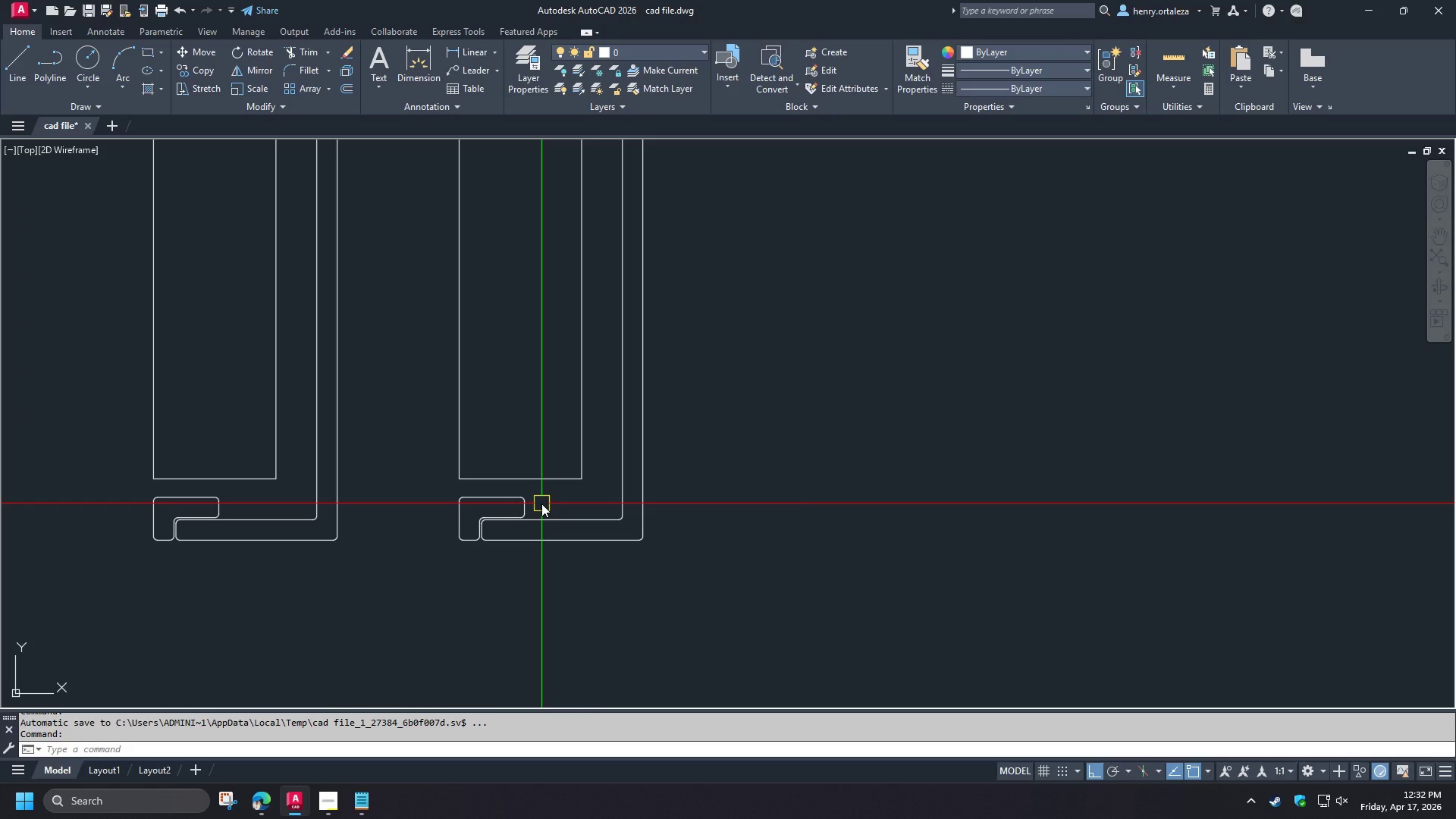 
wait(12.33)
 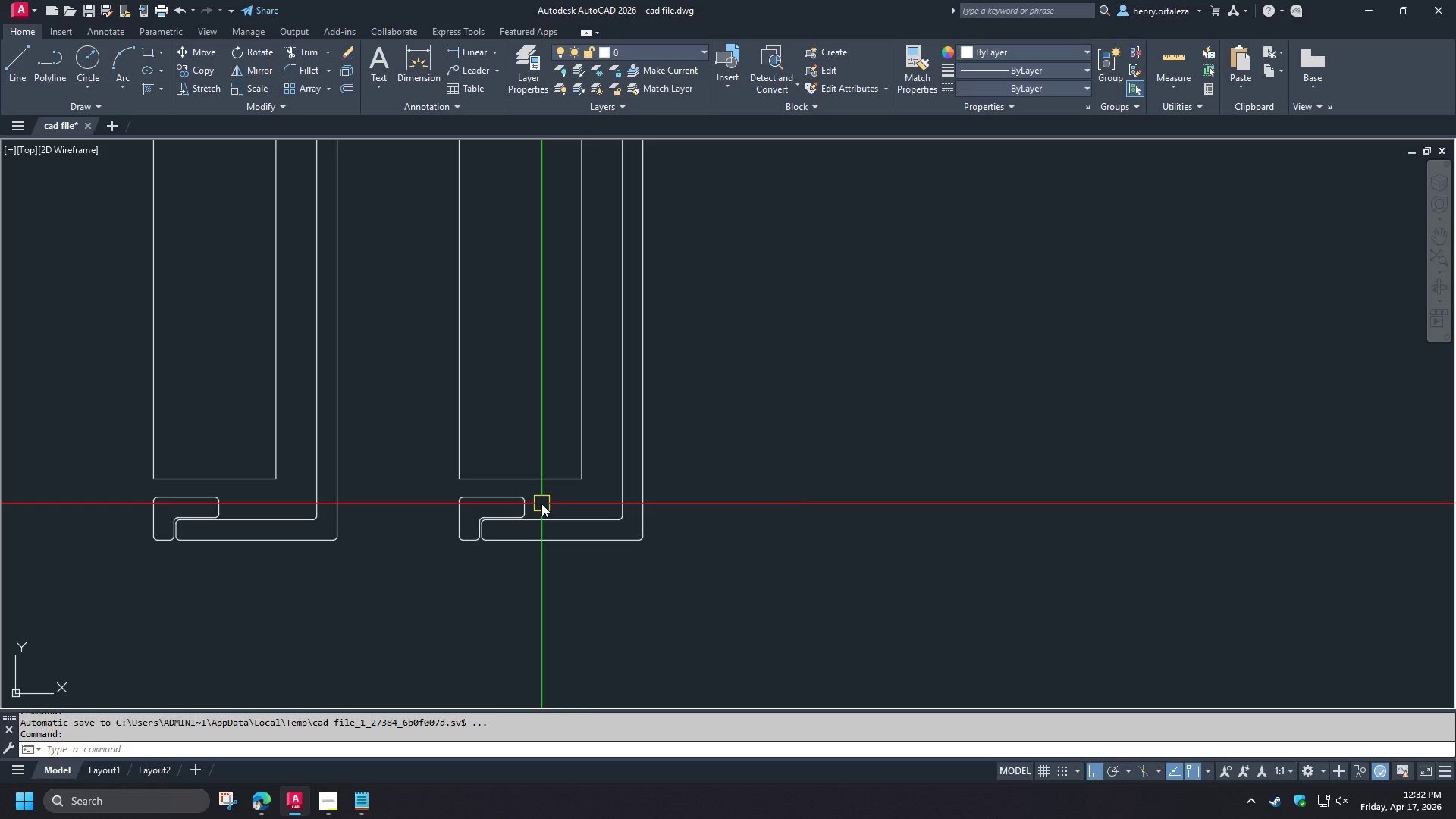 
scroll: coordinate [542, 505], scroll_direction: down, amount: 1.0
 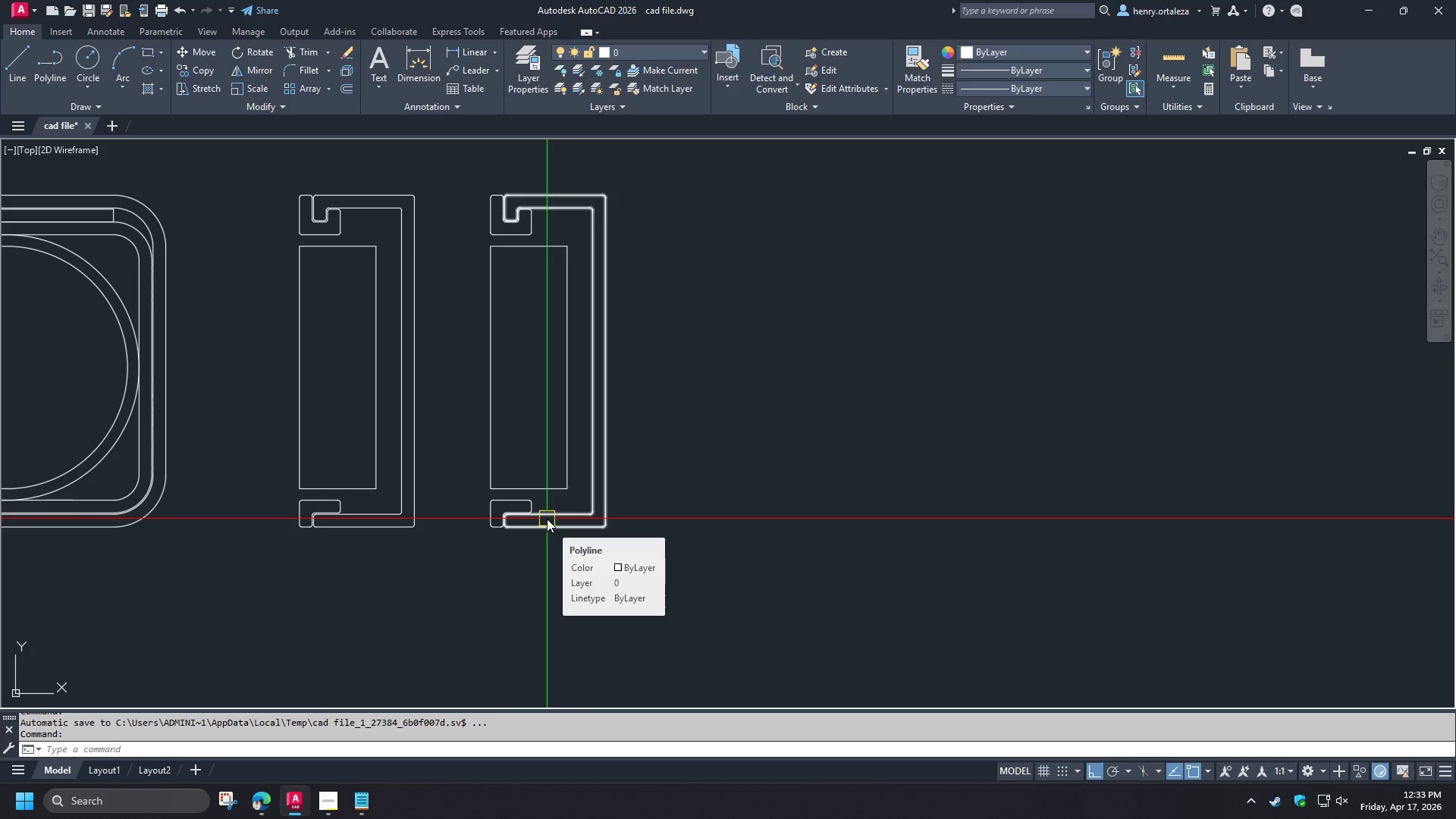 
wait(41.79)
 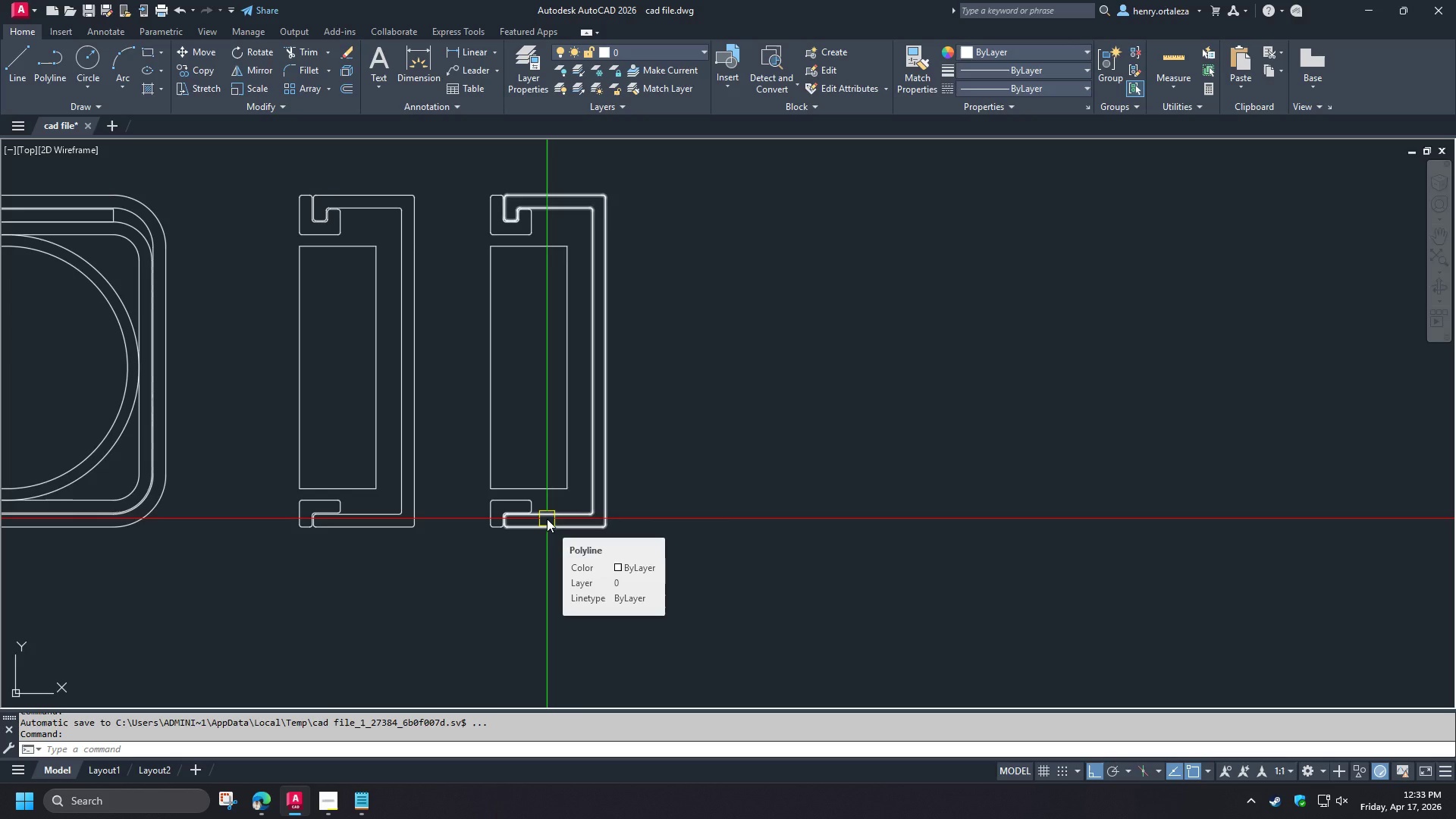 
scroll: coordinate [544, 588], scroll_direction: up, amount: 3.0
 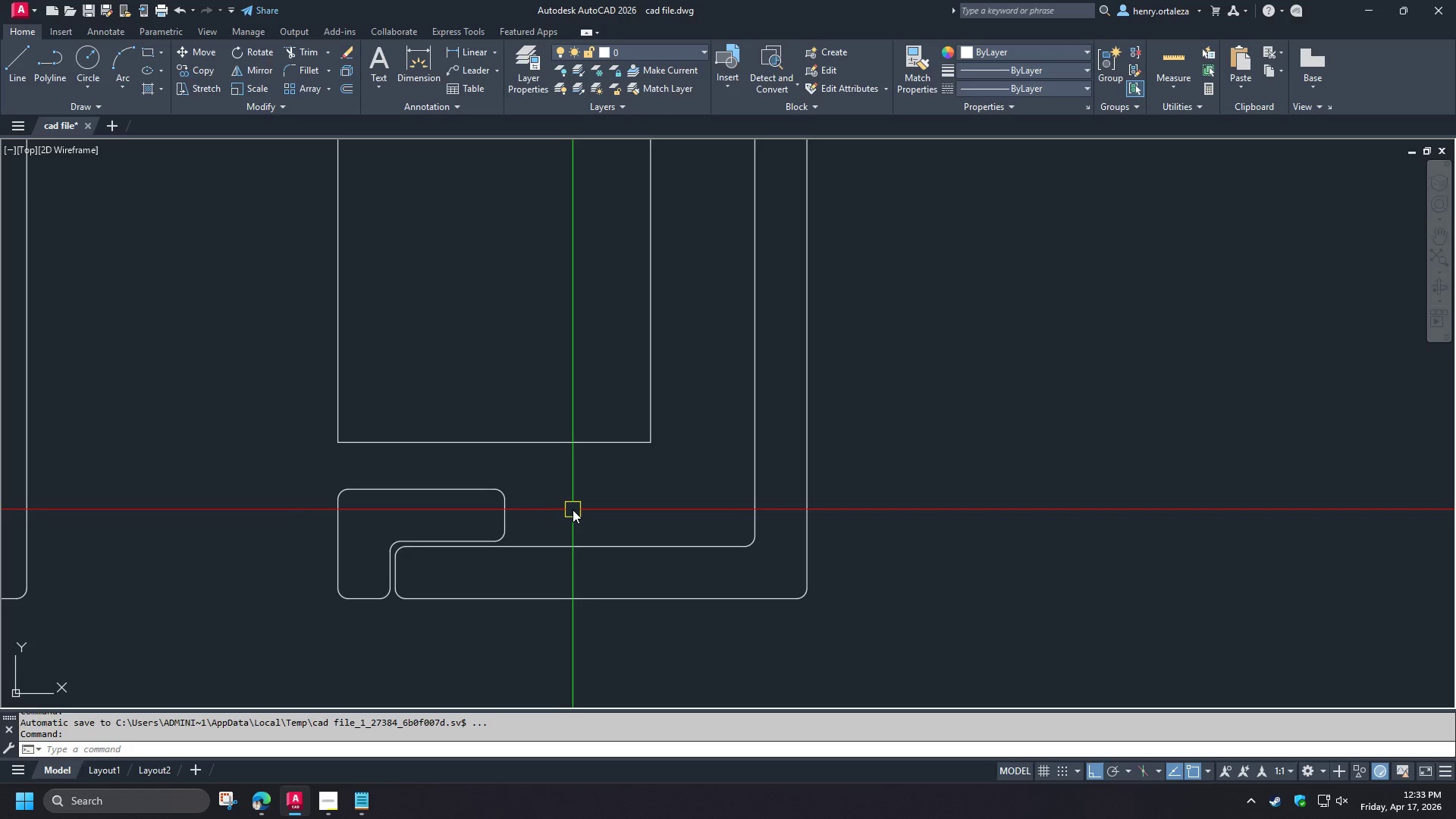 
wait(8.73)
 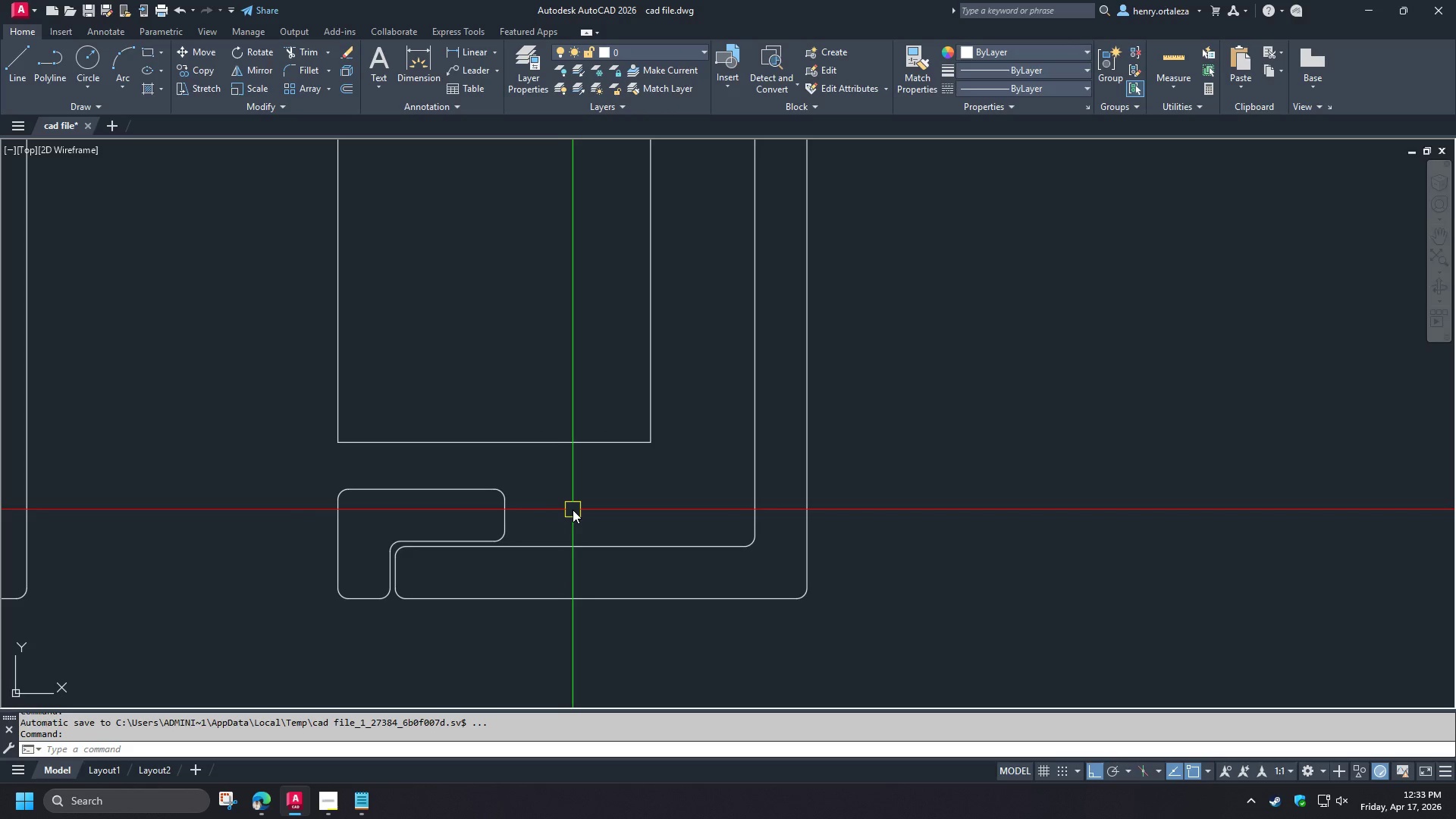 
key(L)
 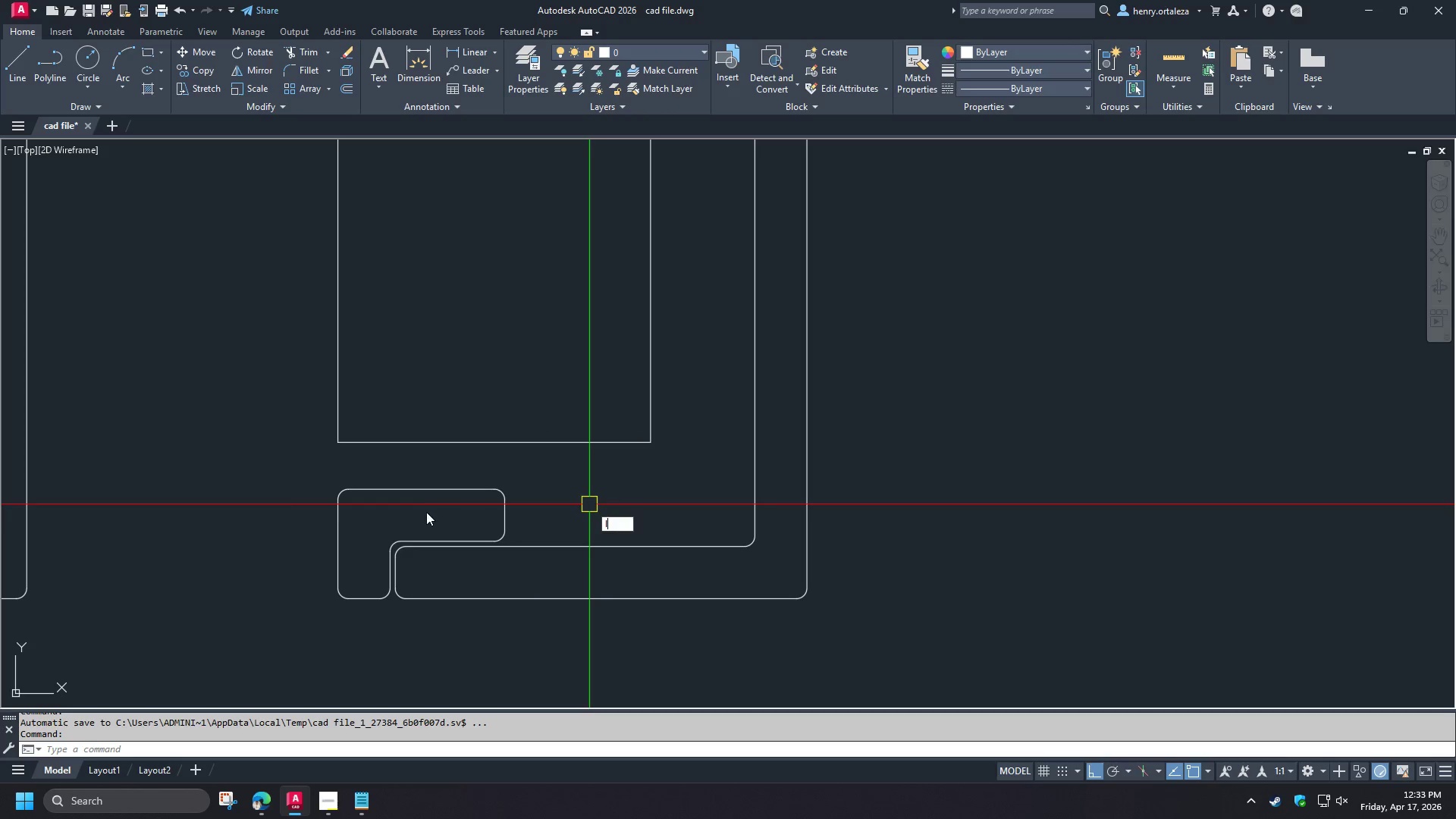 
key(Space)
 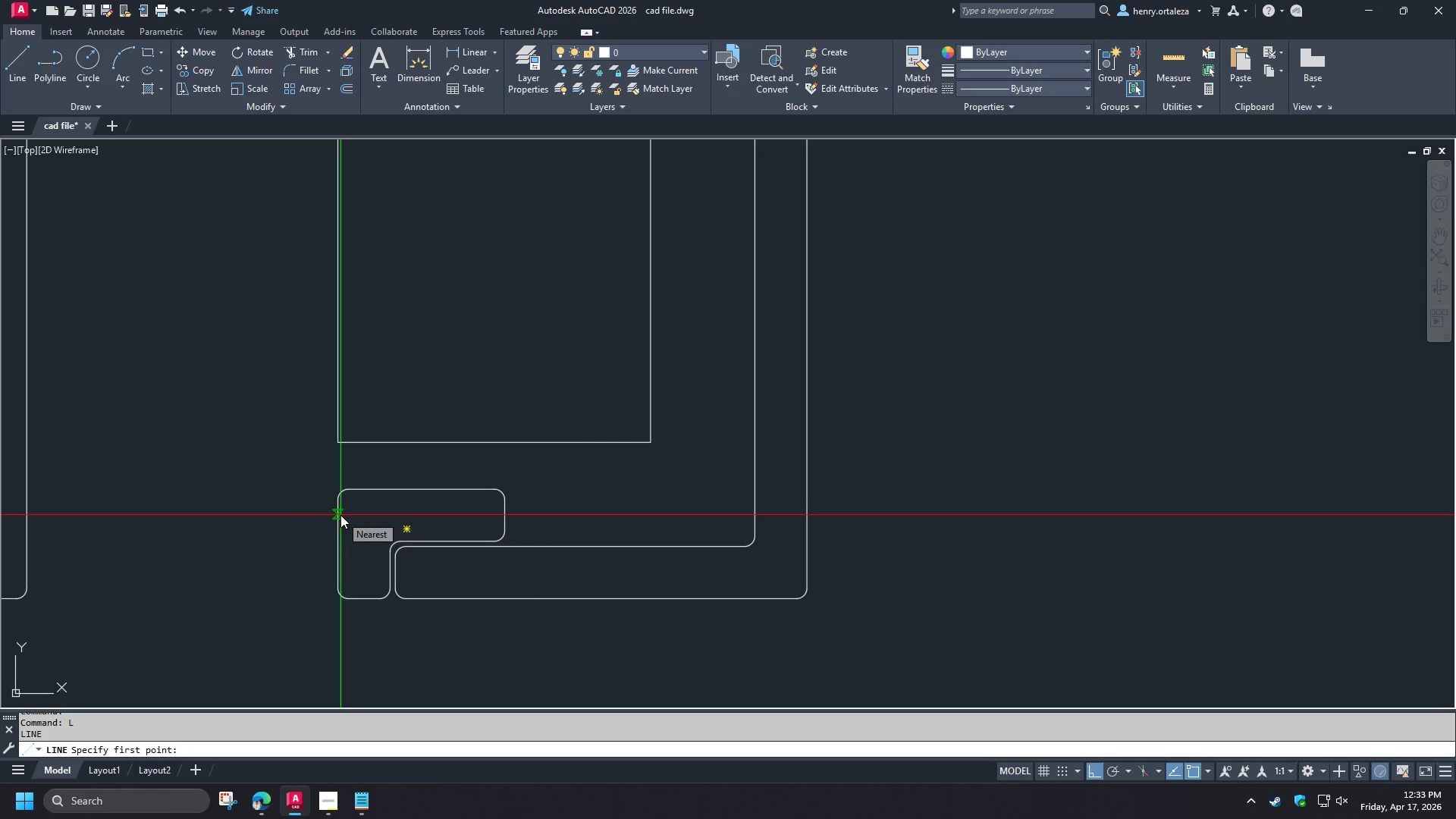 
wait(10.34)
 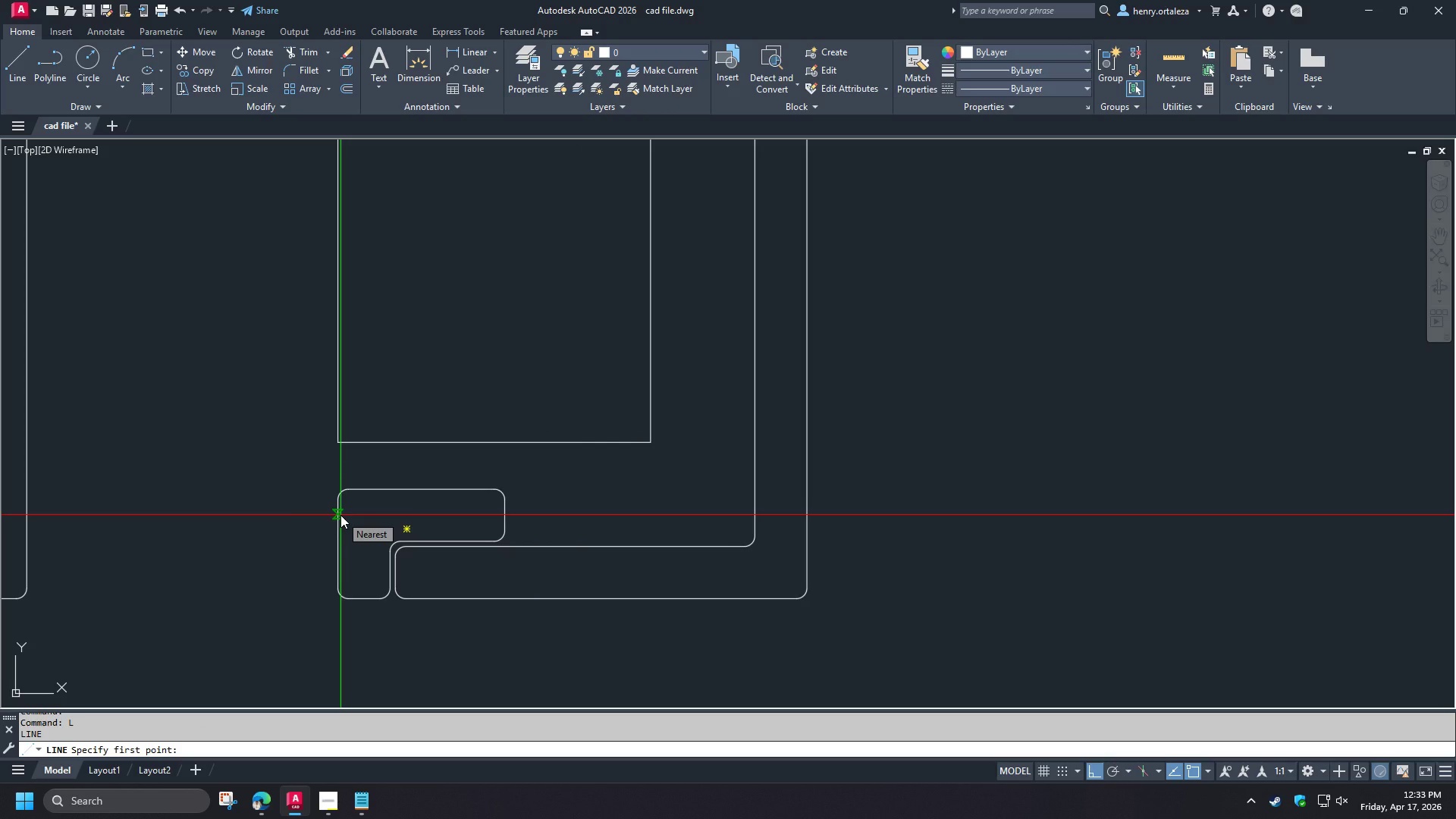 
left_click([340, 515])
 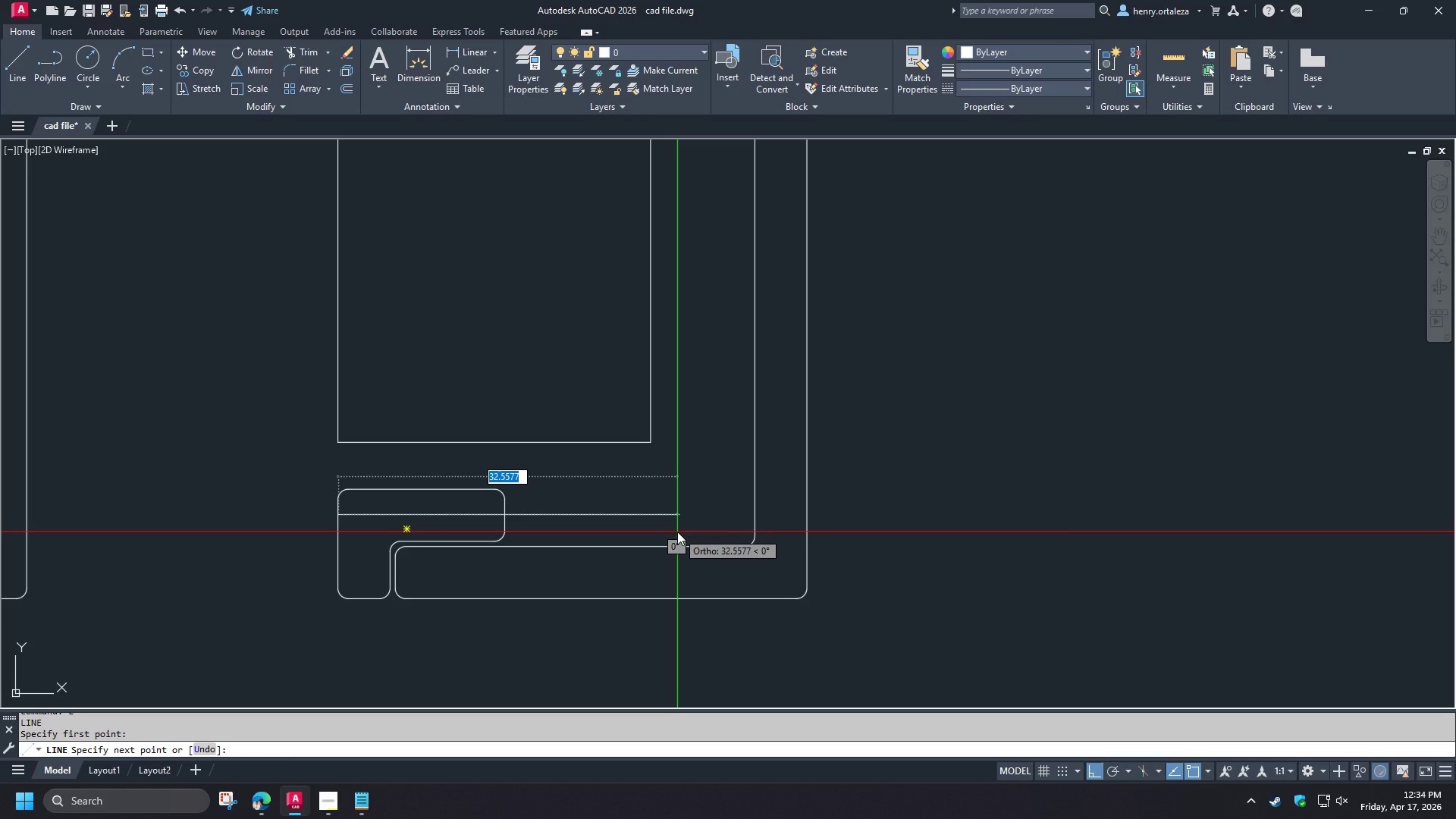 
wait(29.23)
 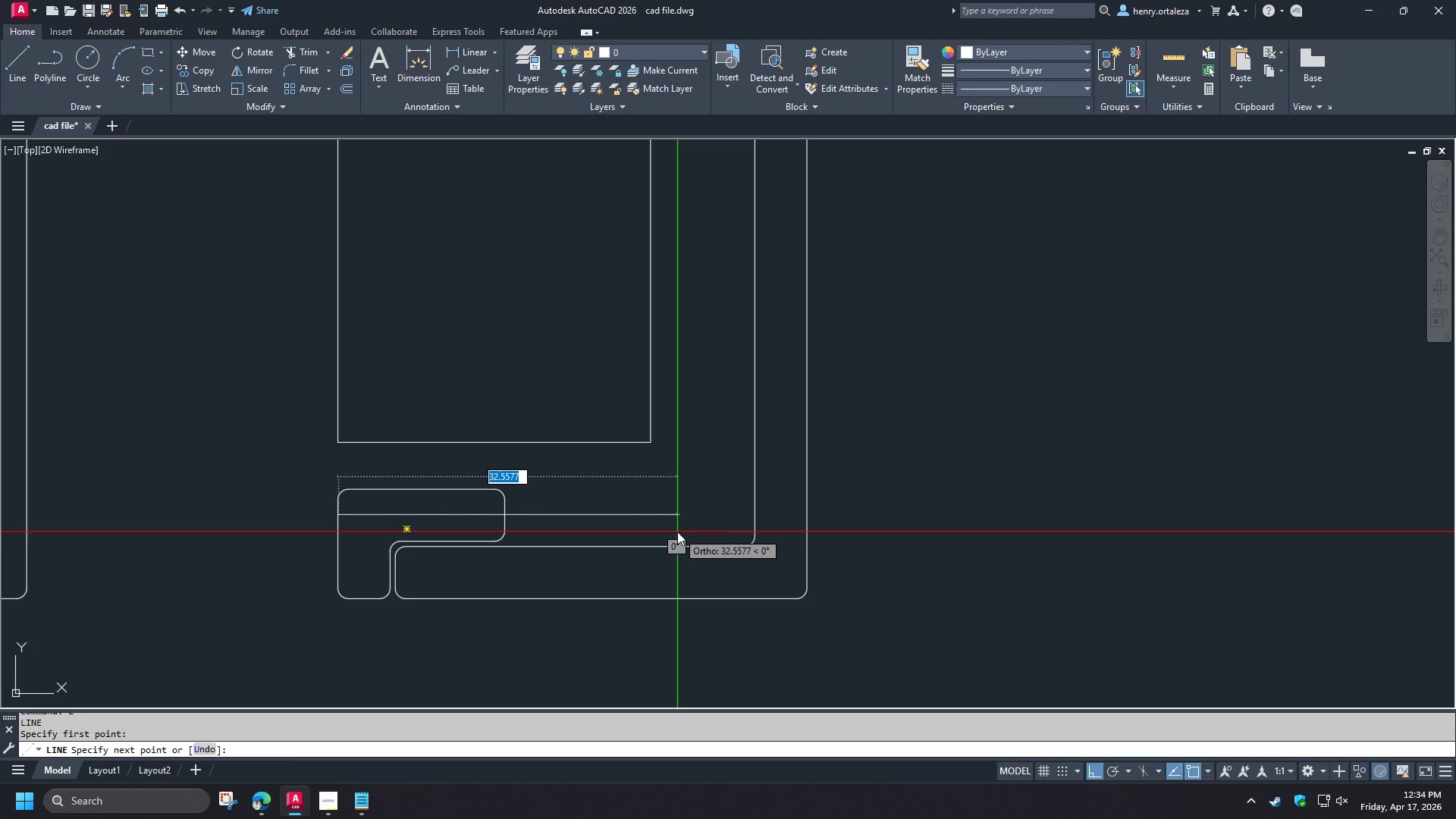 
key(Escape)
 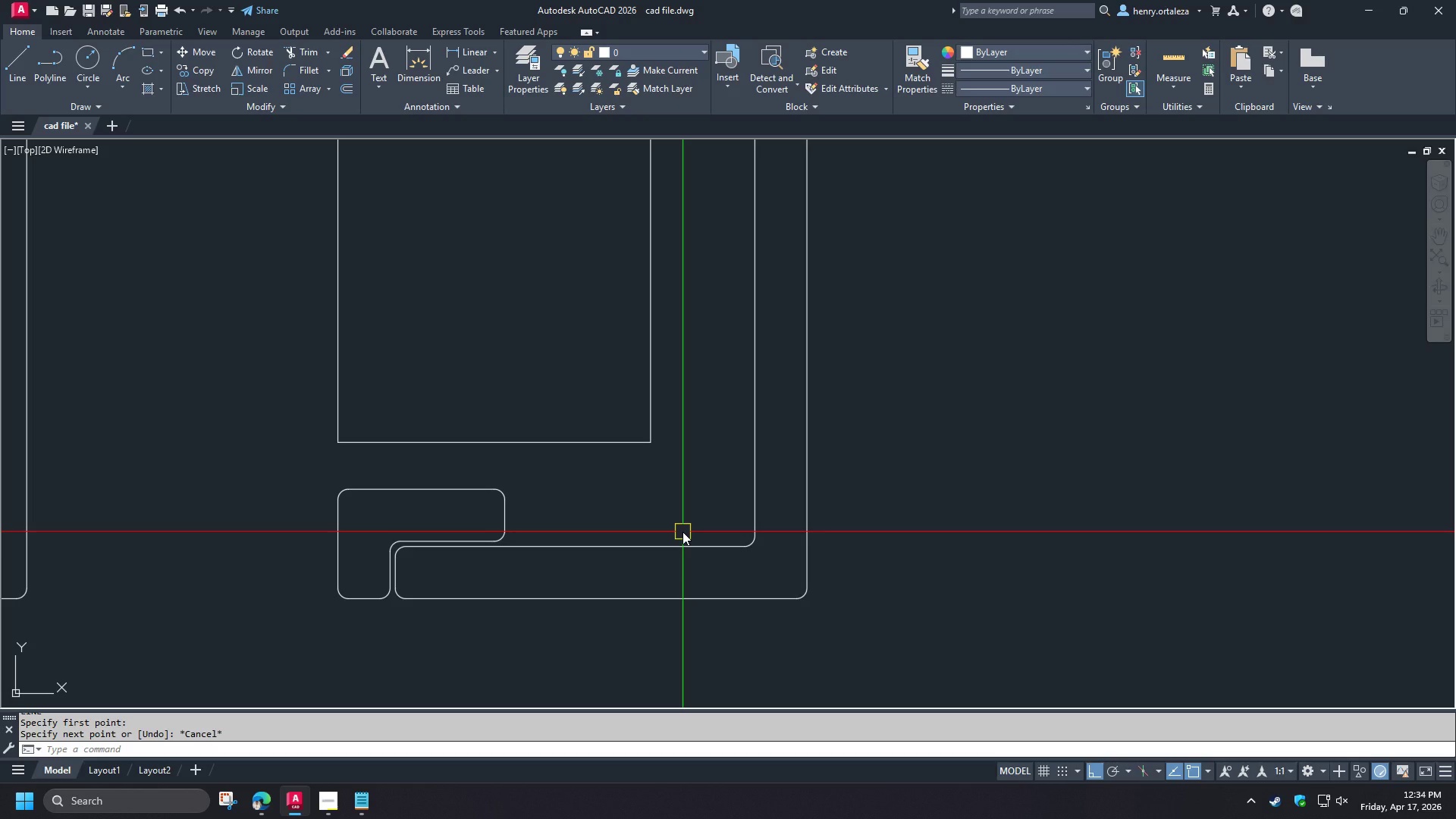 
wait(16.3)
 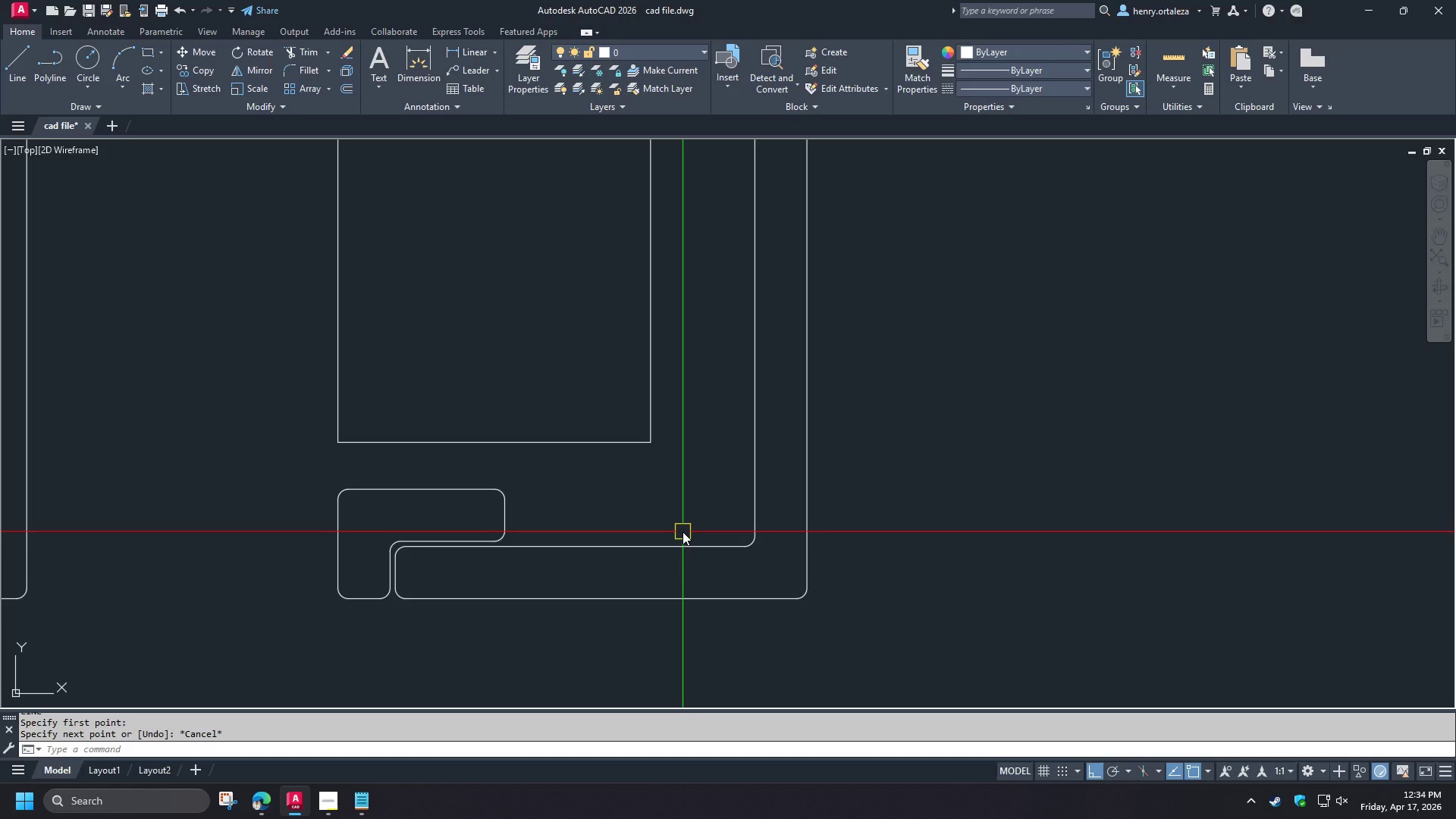 
scroll: coordinate [682, 532], scroll_direction: down, amount: 1.0
 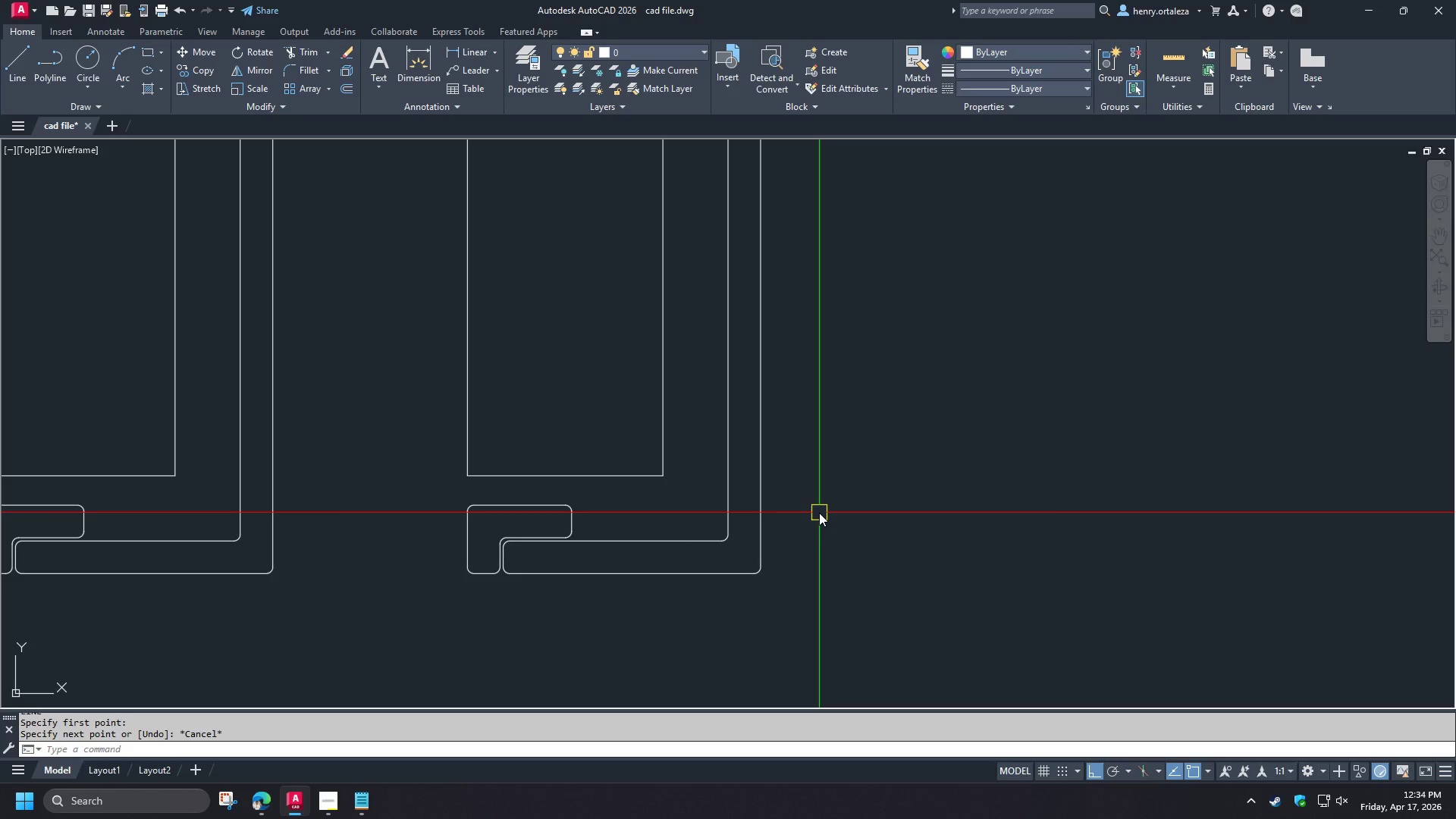 
wait(5.13)
 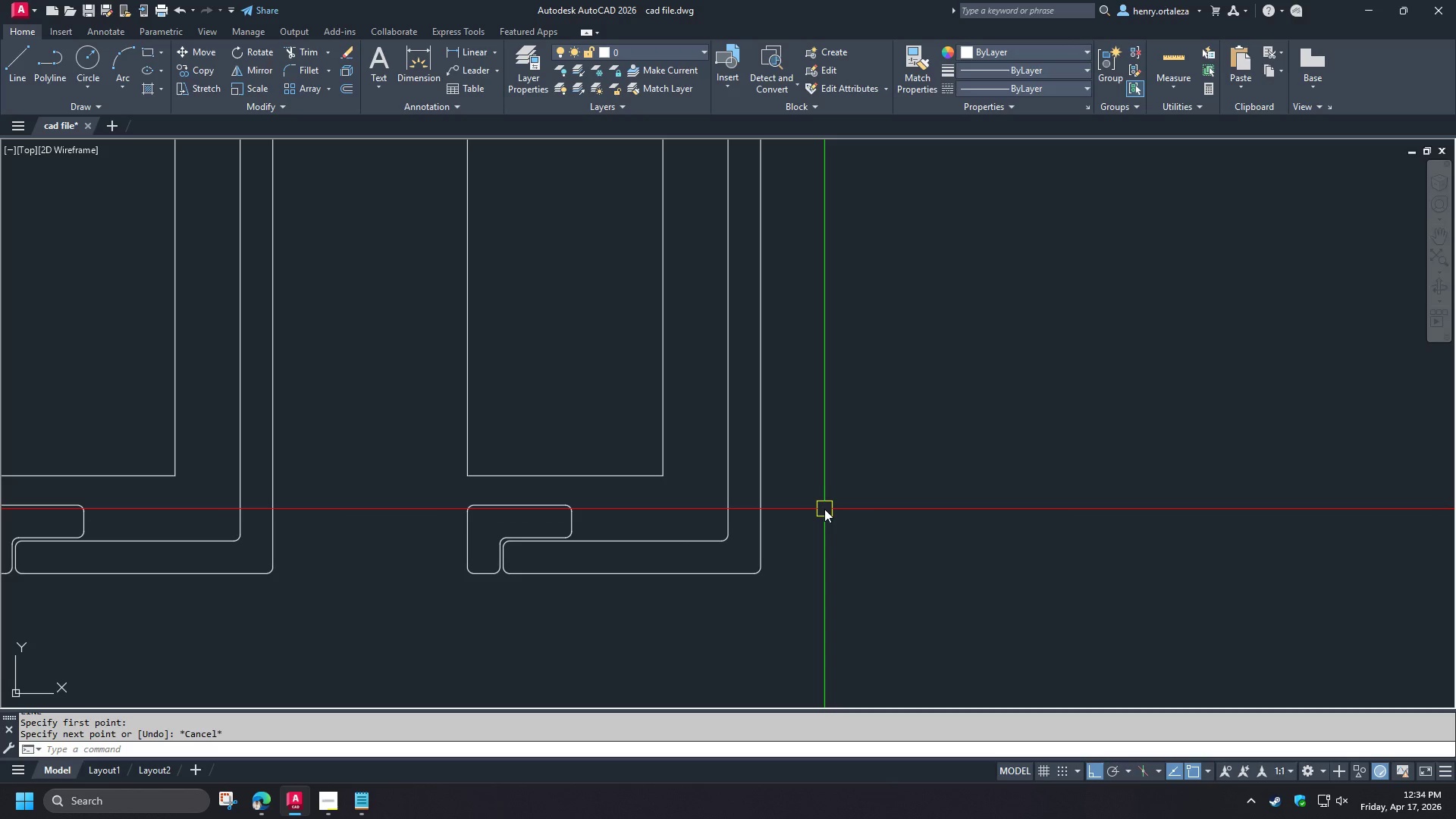 
scroll: coordinate [808, 515], scroll_direction: down, amount: 2.0
 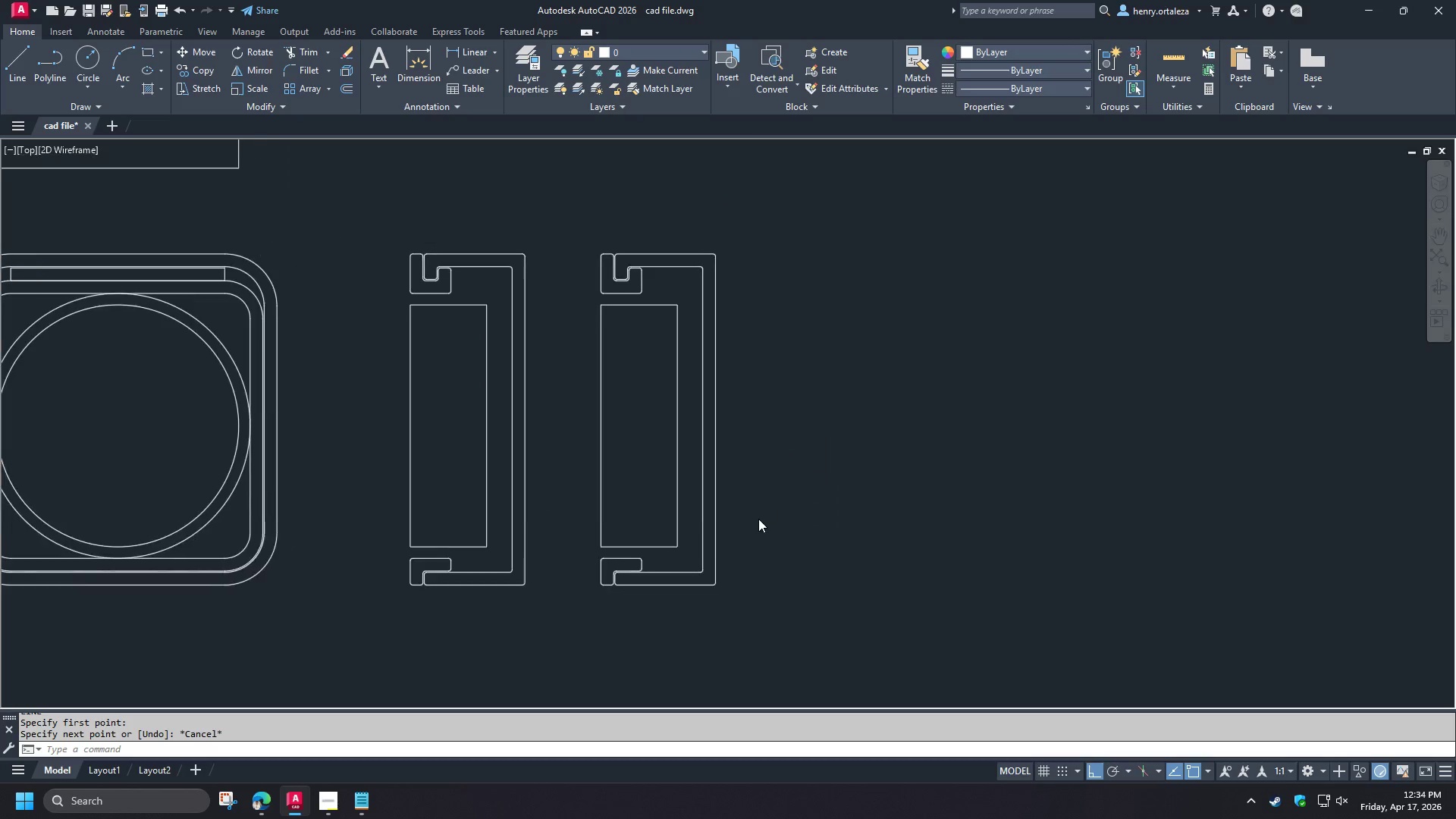 
type(di )
 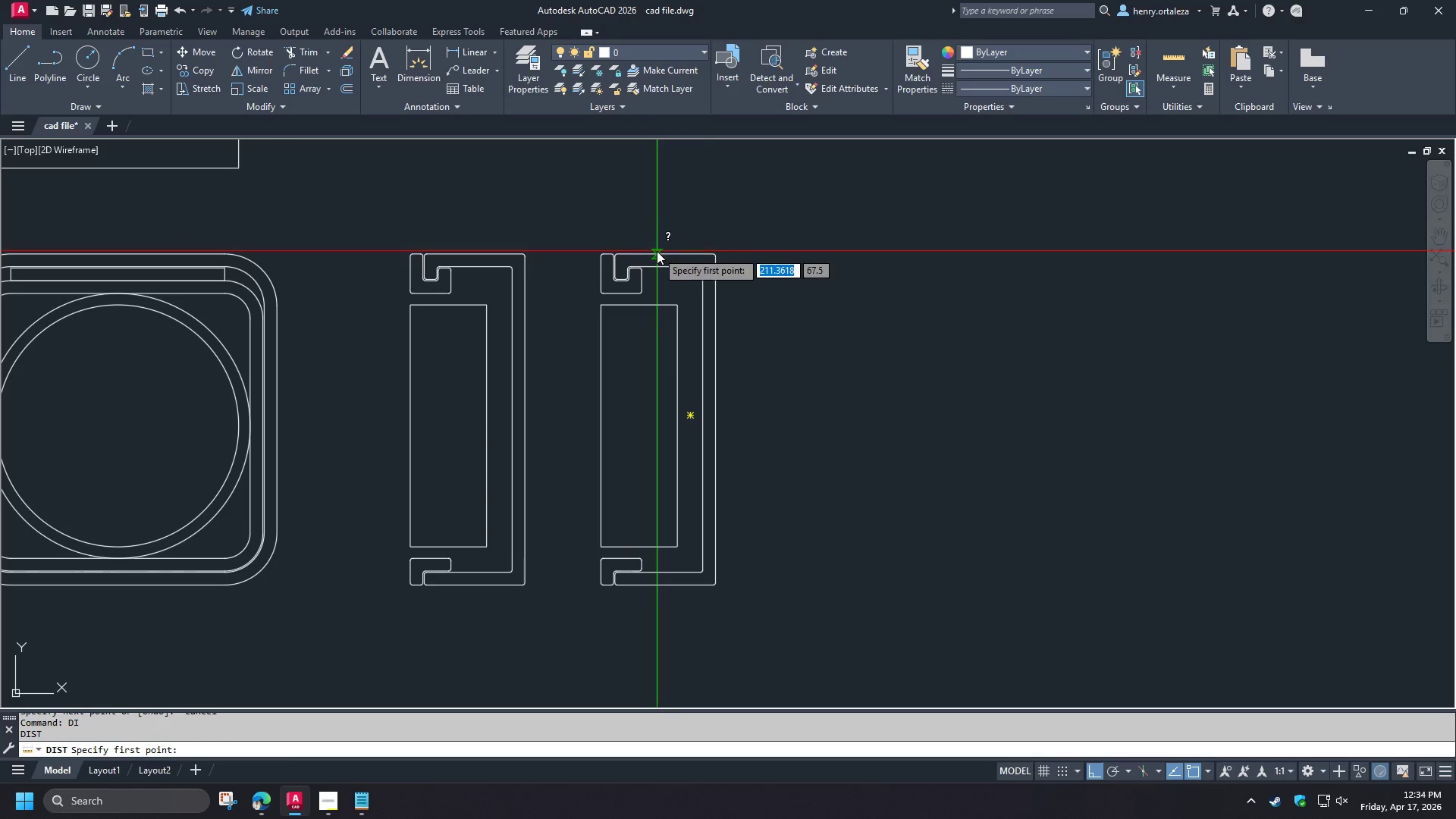 
left_click([657, 253])
 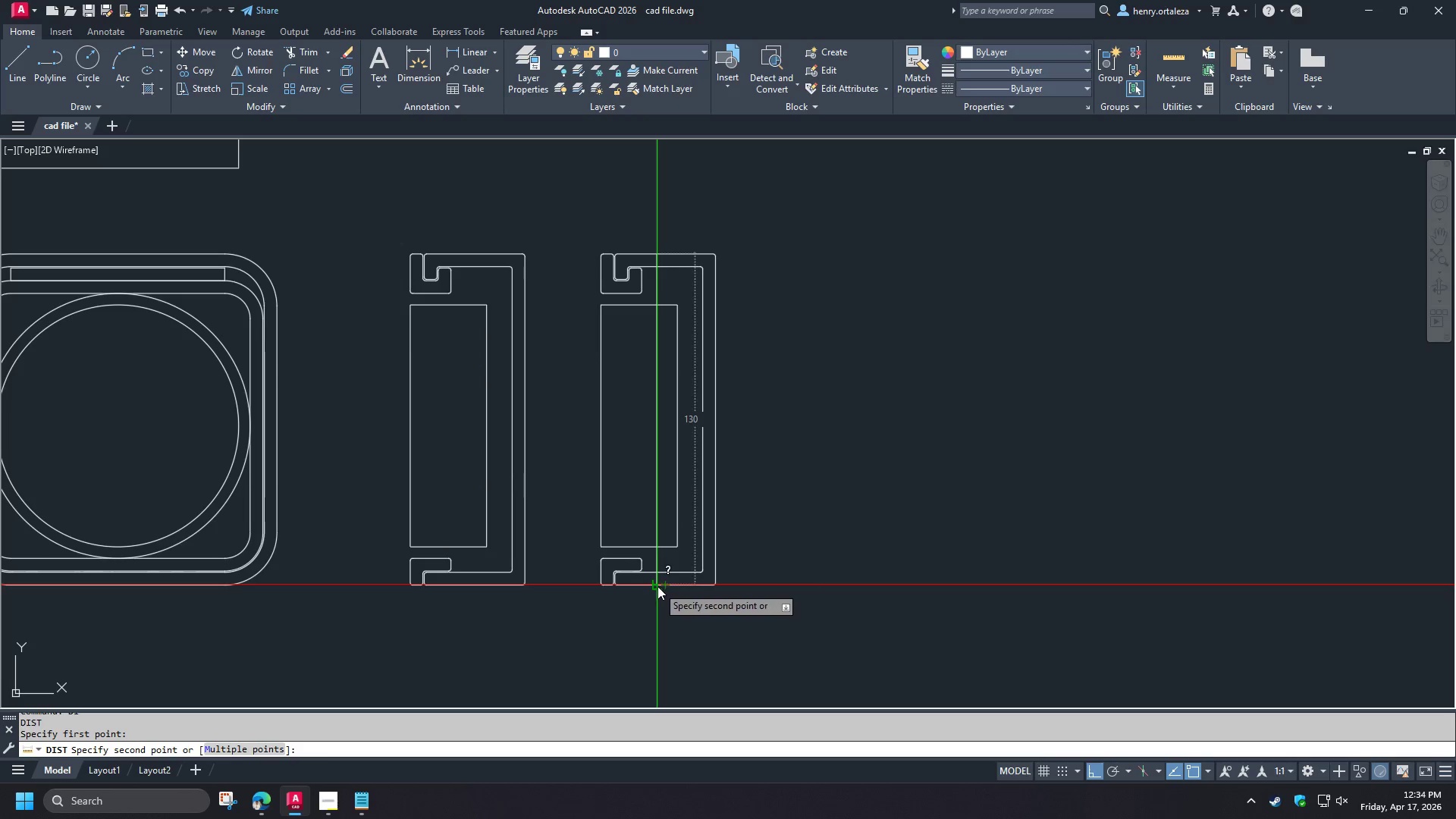 
key(Escape)
 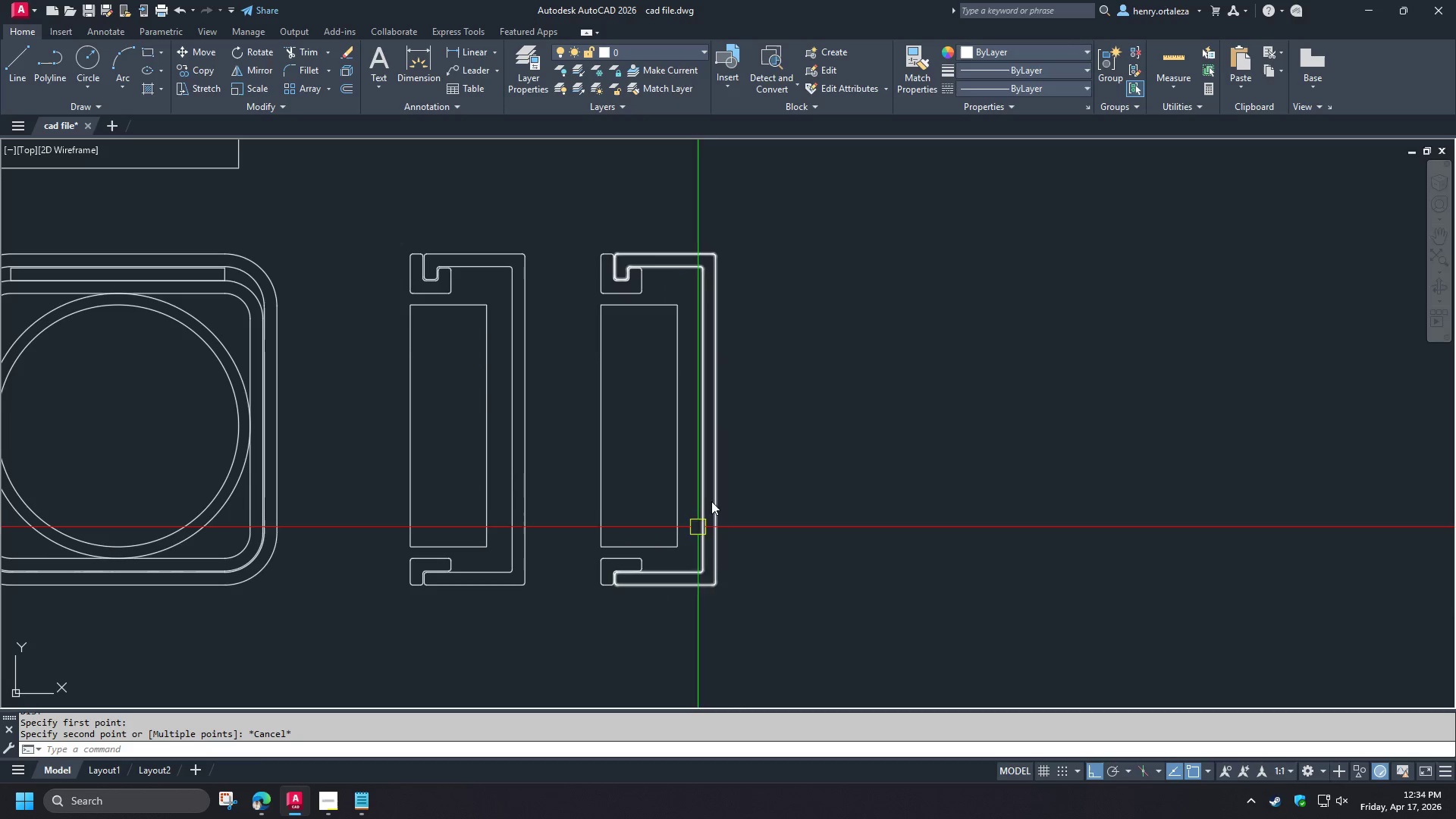 
type(re )
 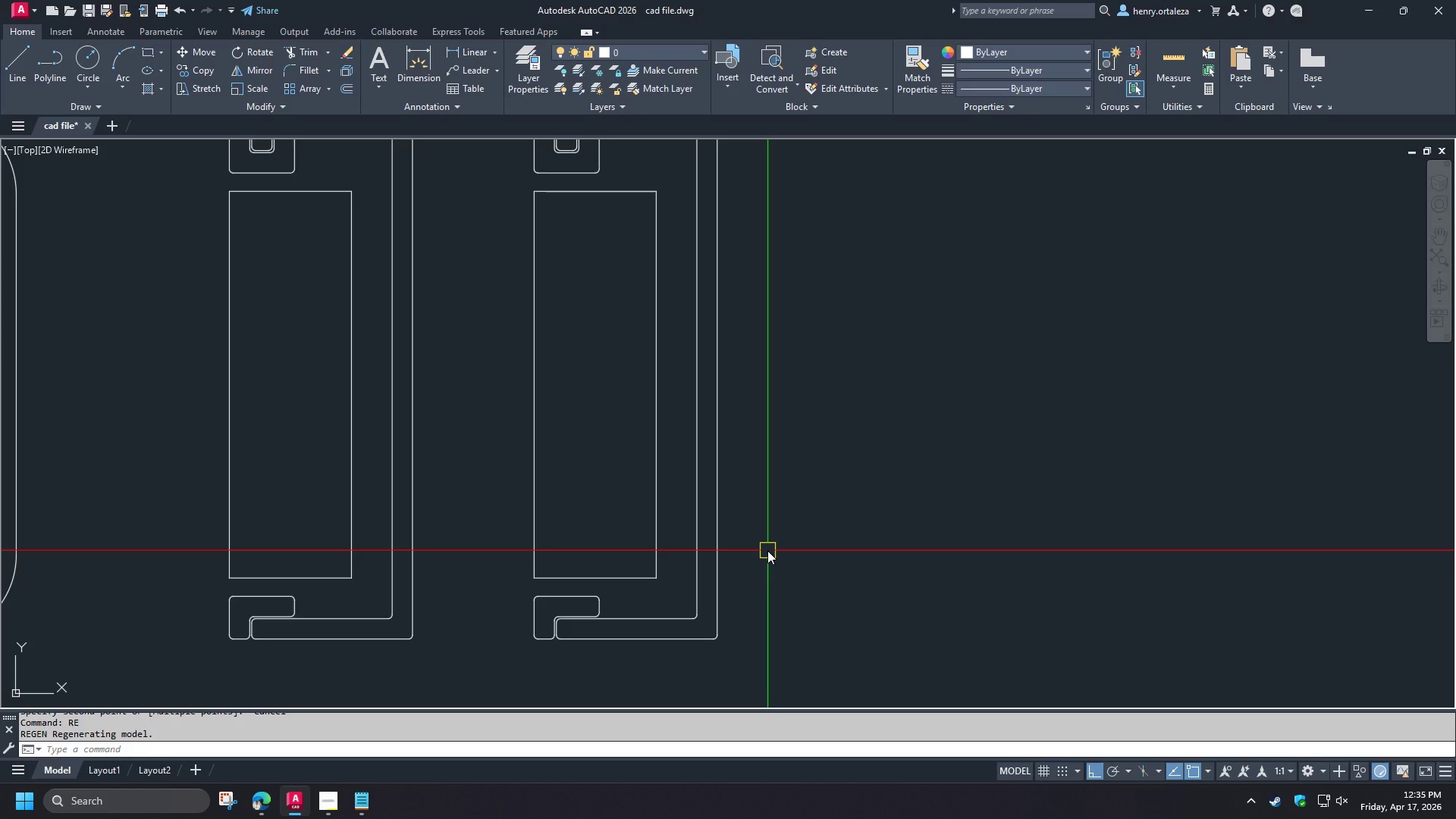 
scroll: coordinate [709, 497], scroll_direction: up, amount: 1.0
 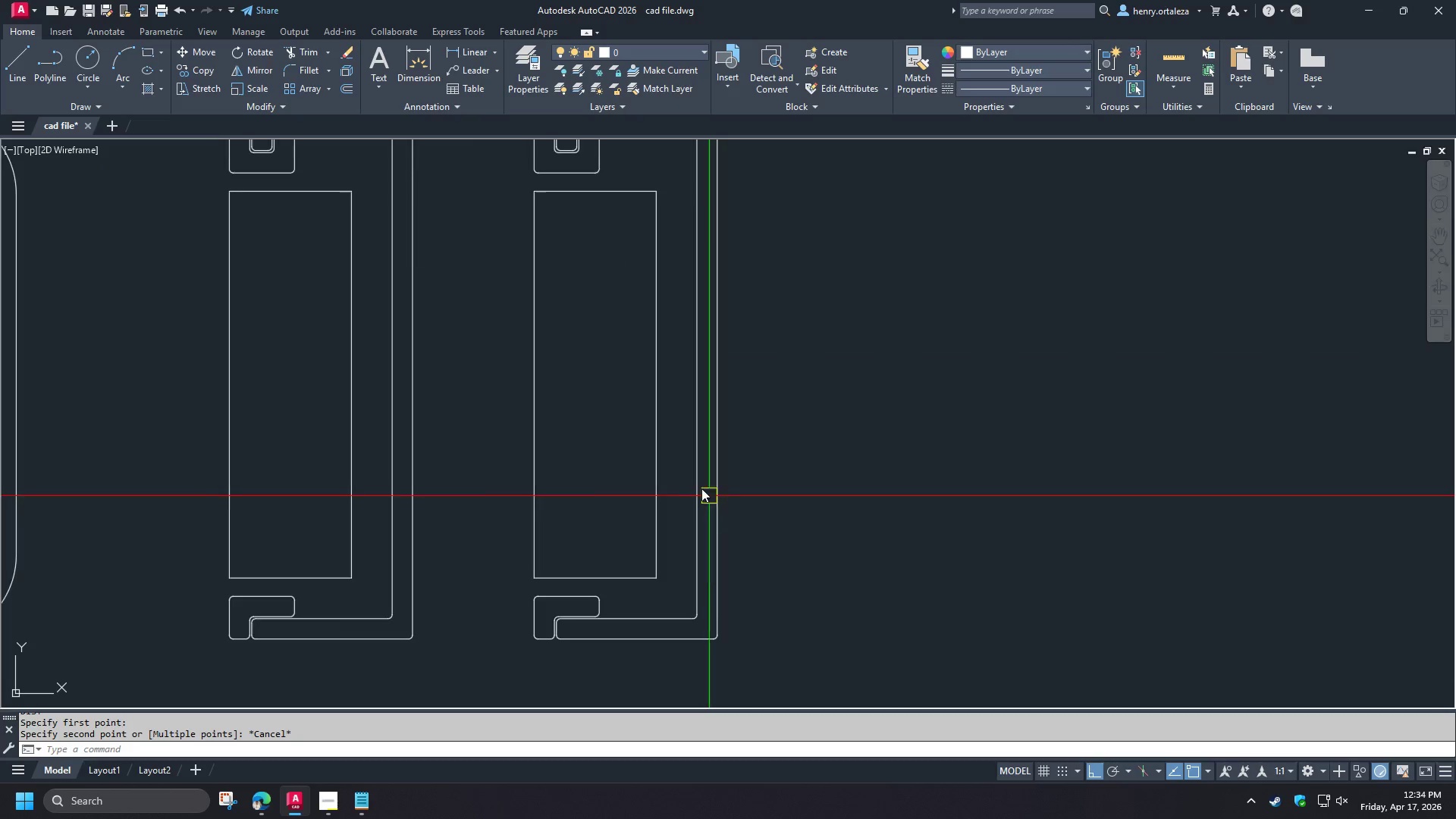 
wait(35.85)
 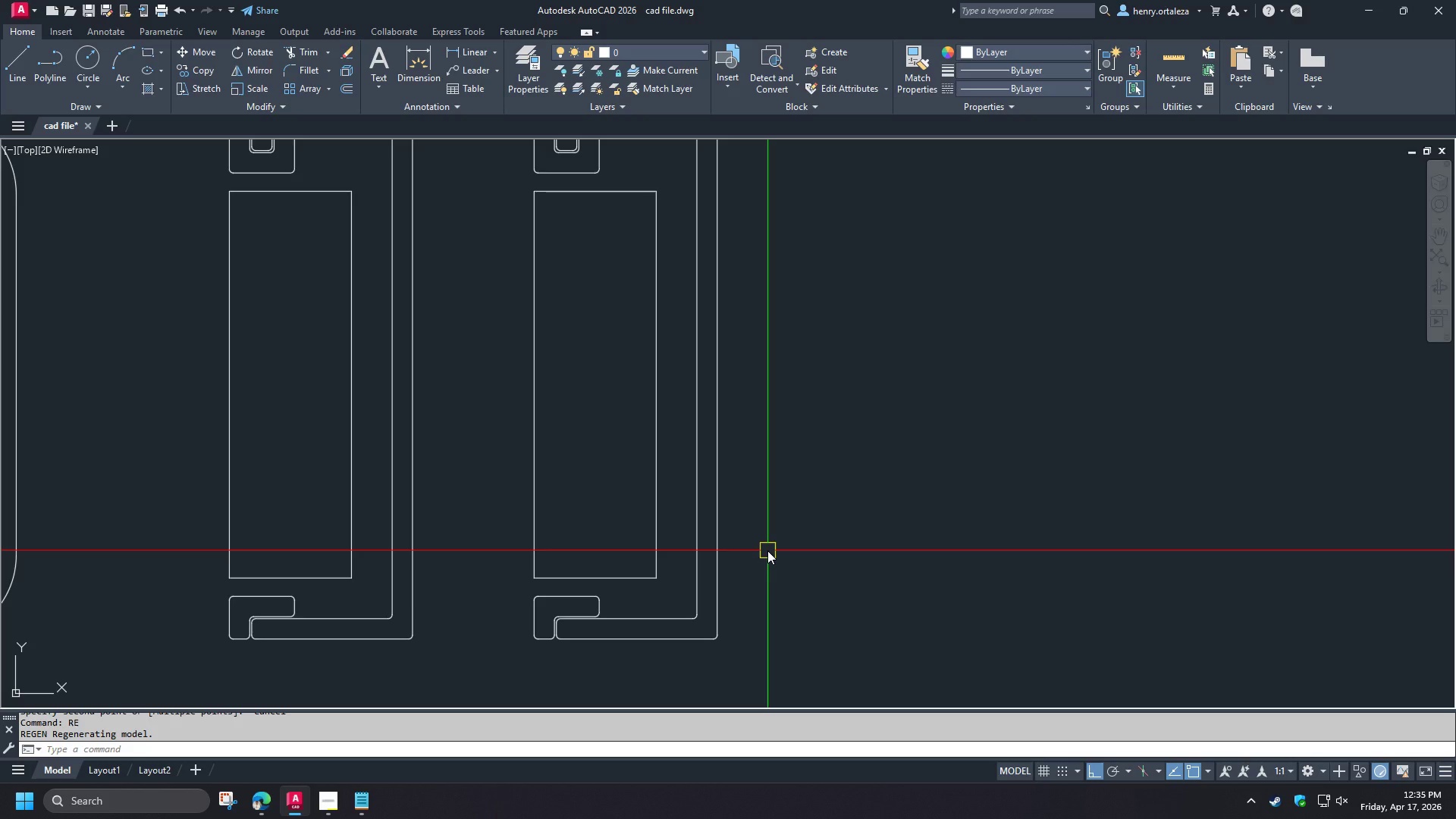 
scroll: coordinate [636, 617], scroll_direction: up, amount: 3.0
 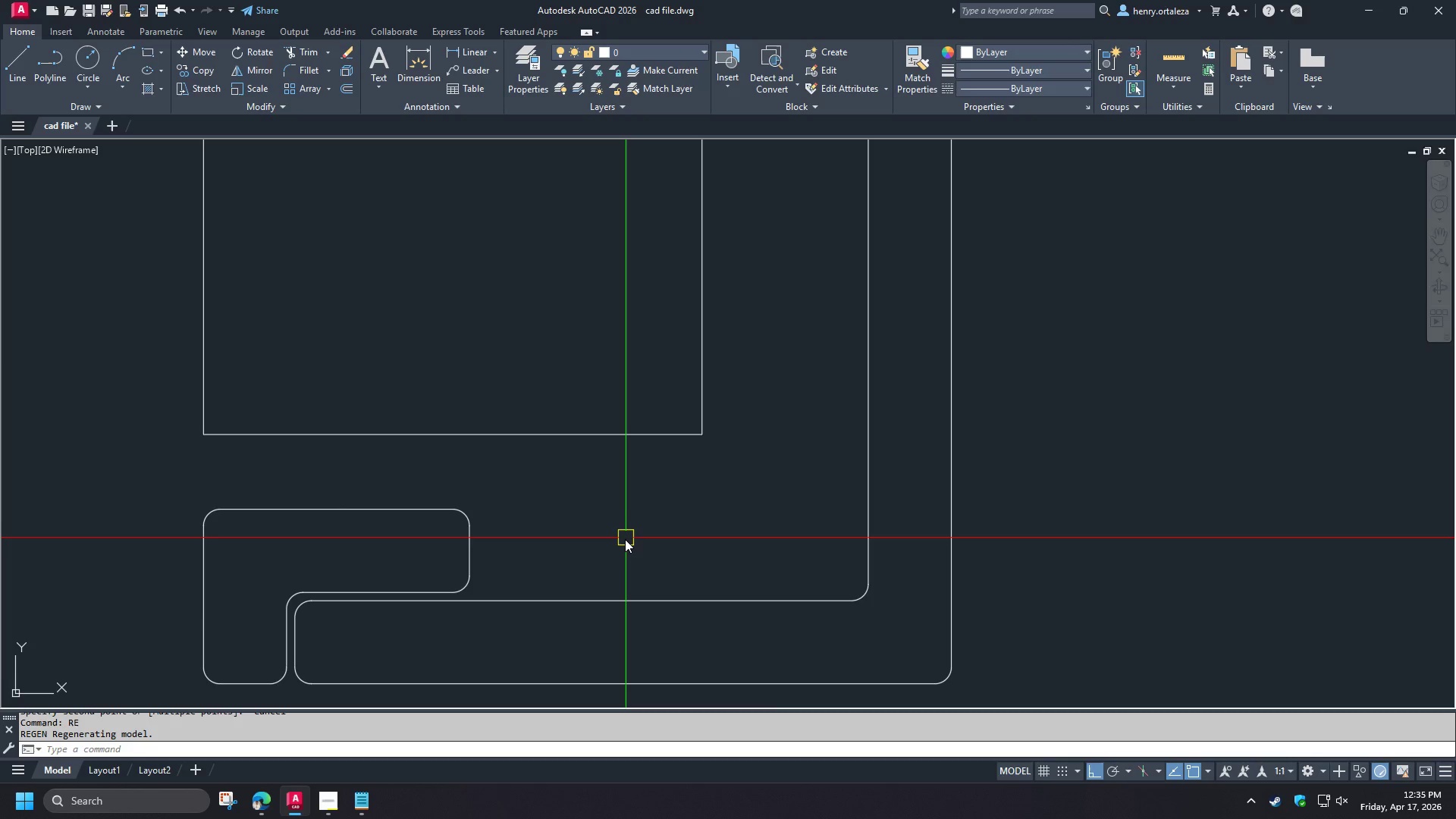 
scroll: coordinate [623, 540], scroll_direction: down, amount: 1.0
 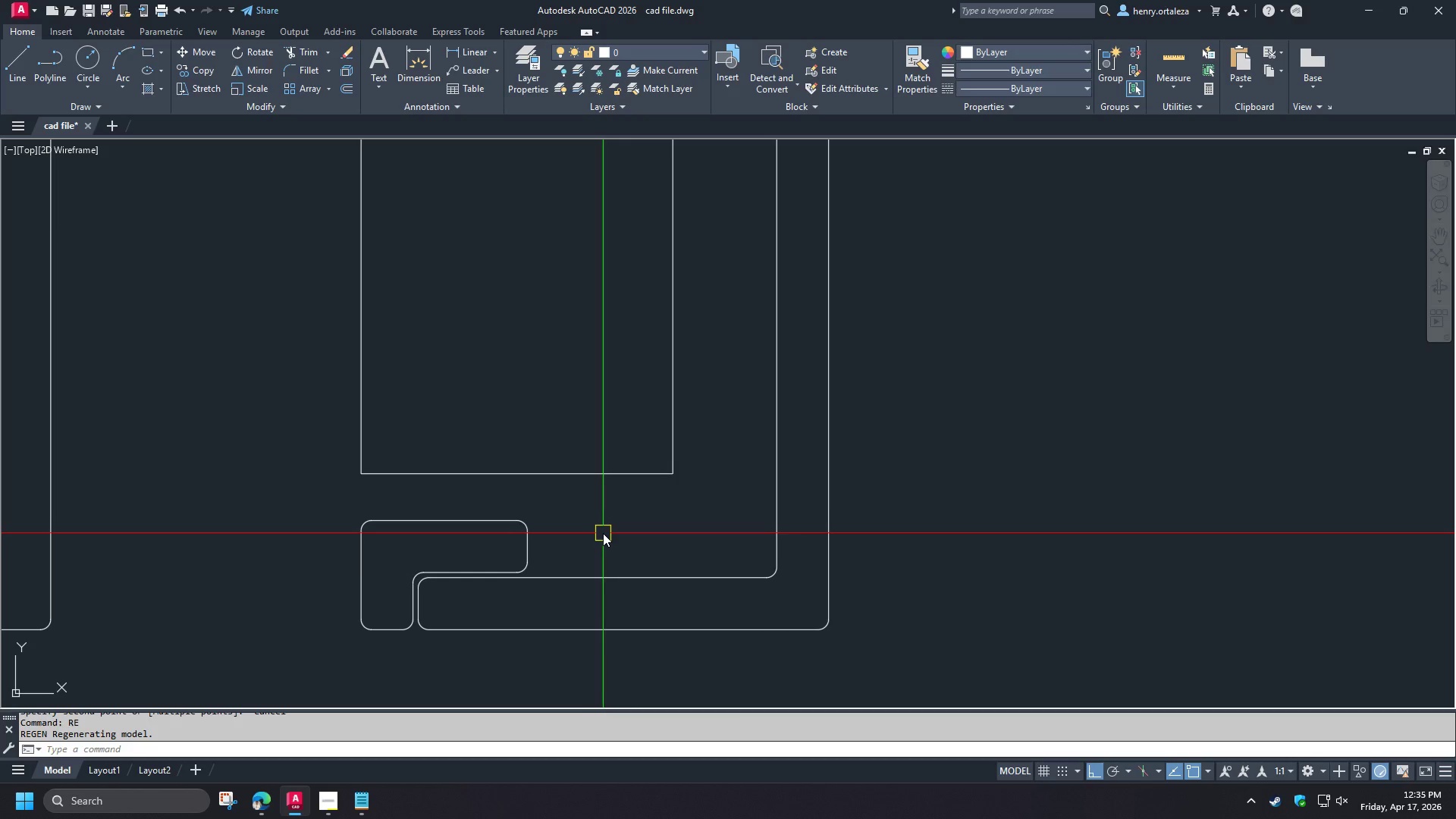 
wait(23.87)
 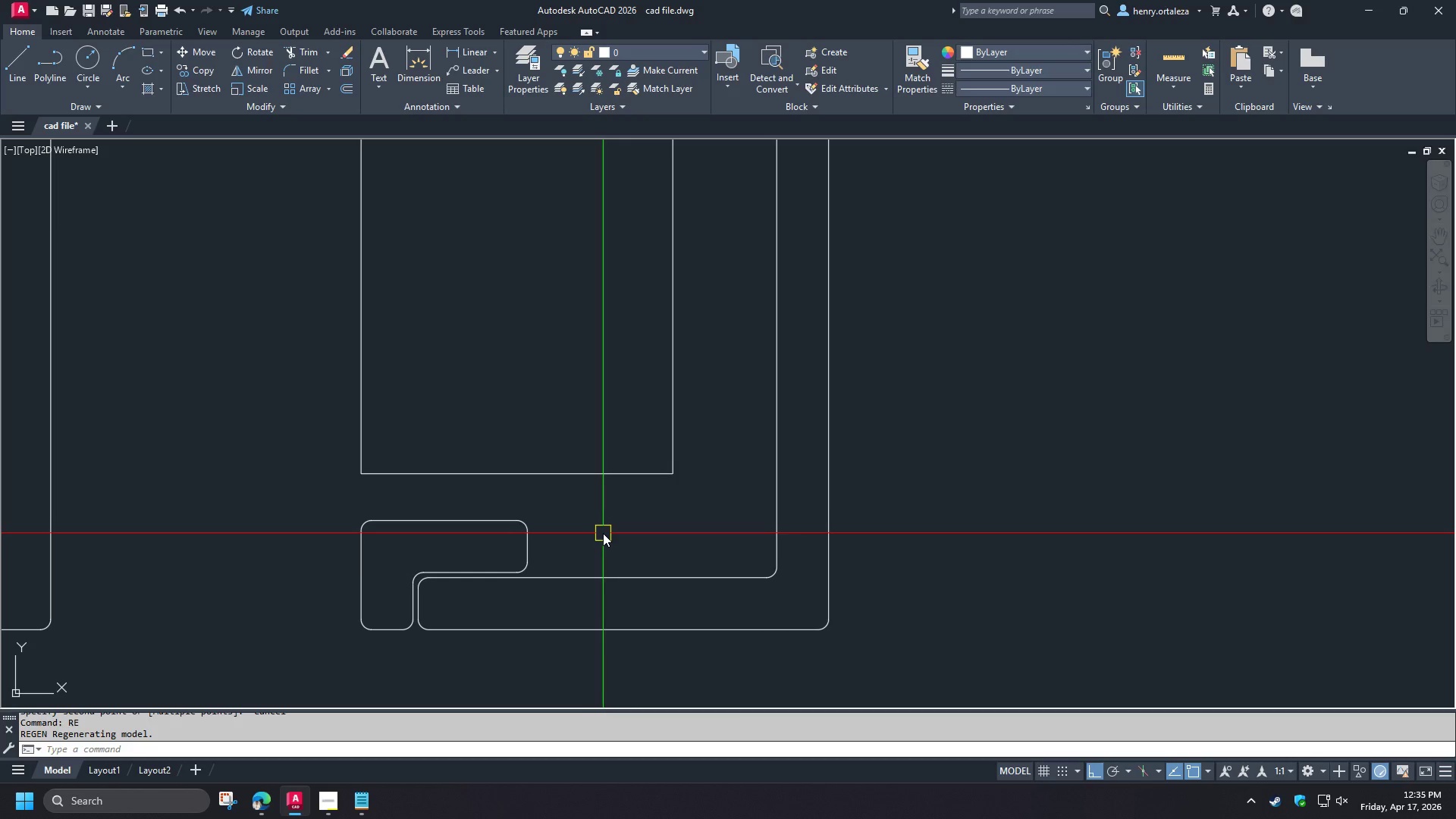 
type(di )
 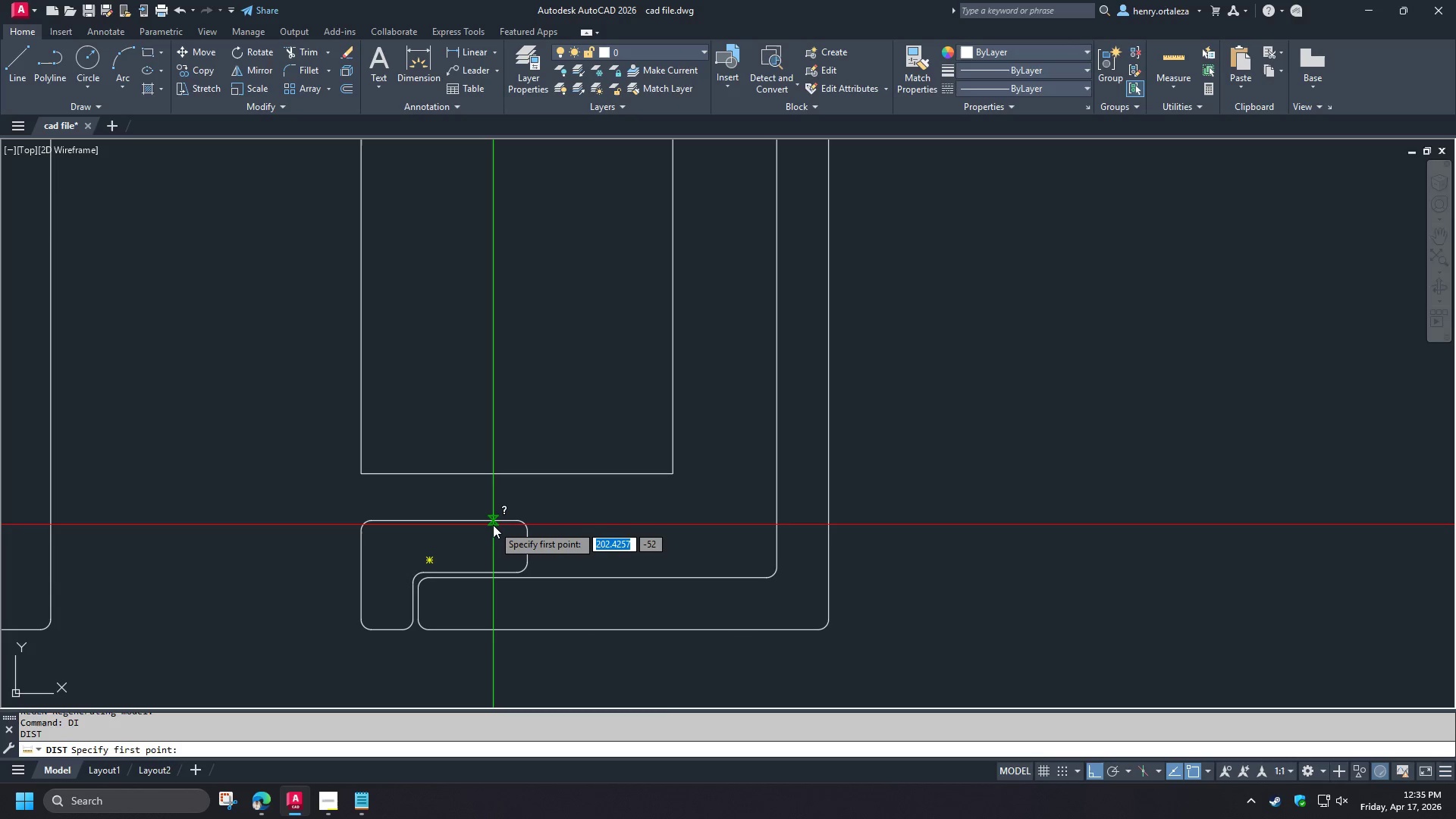 
left_click([493, 525])
 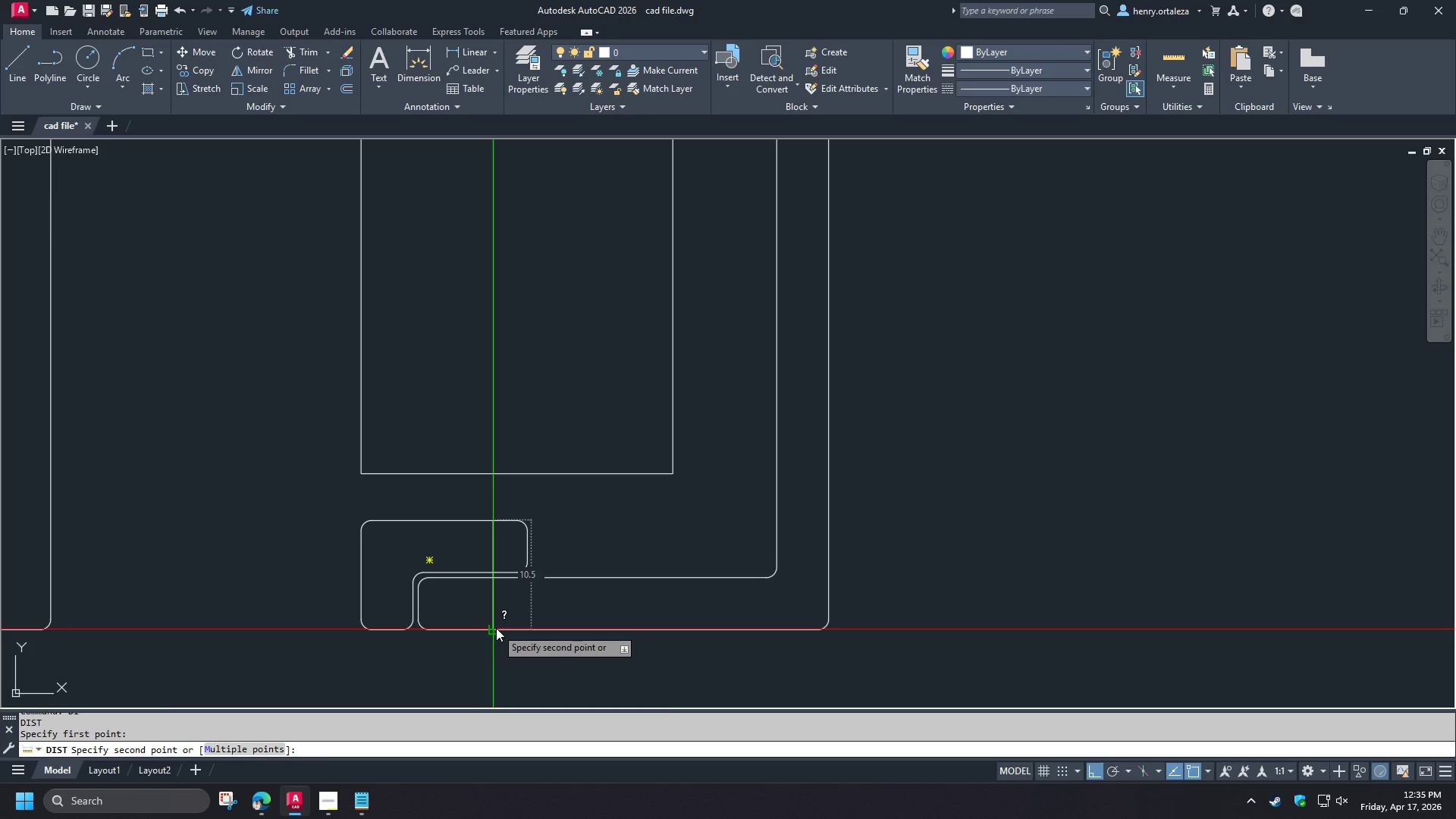 
key(Escape)
 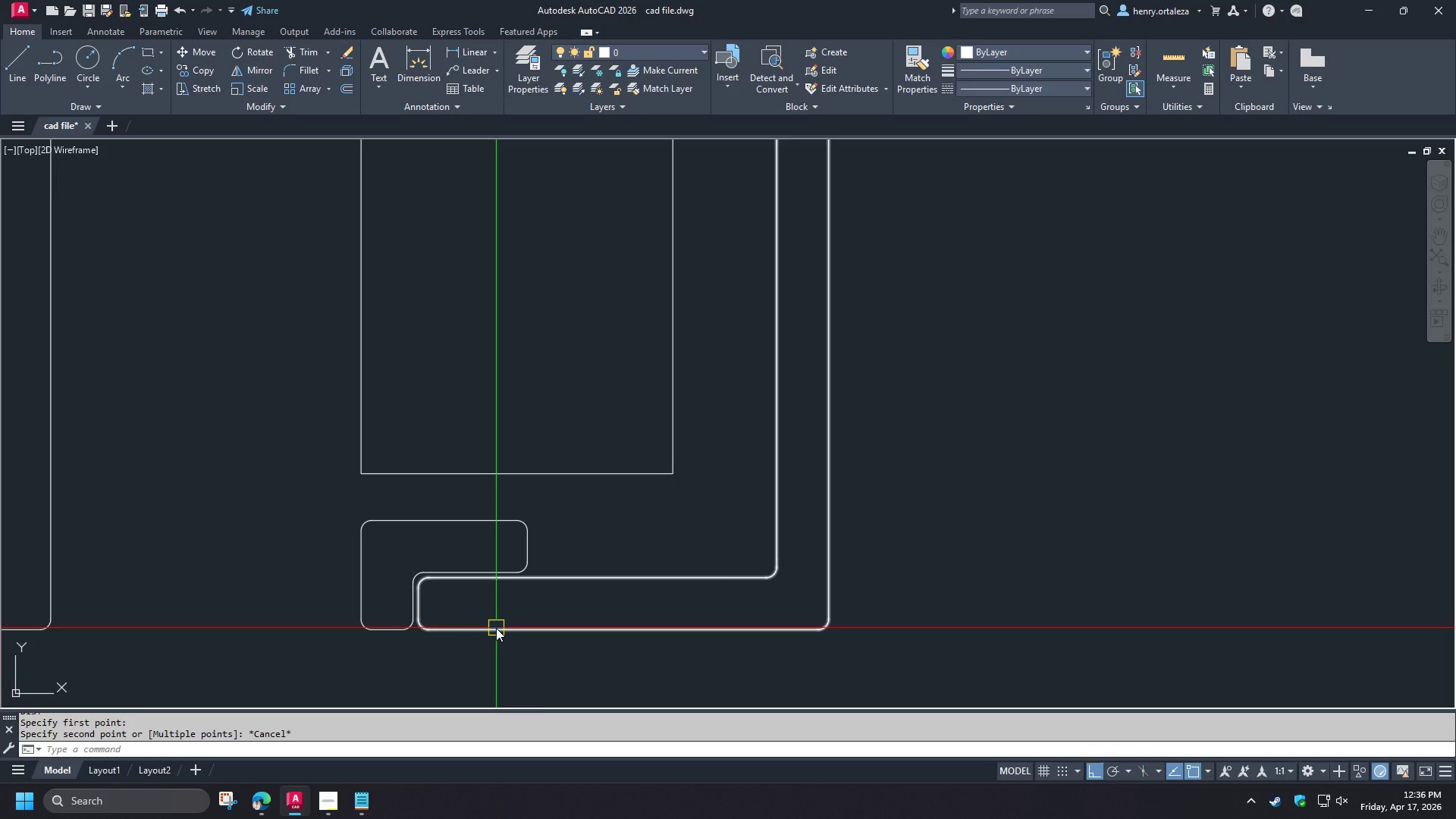 
wait(31.88)
 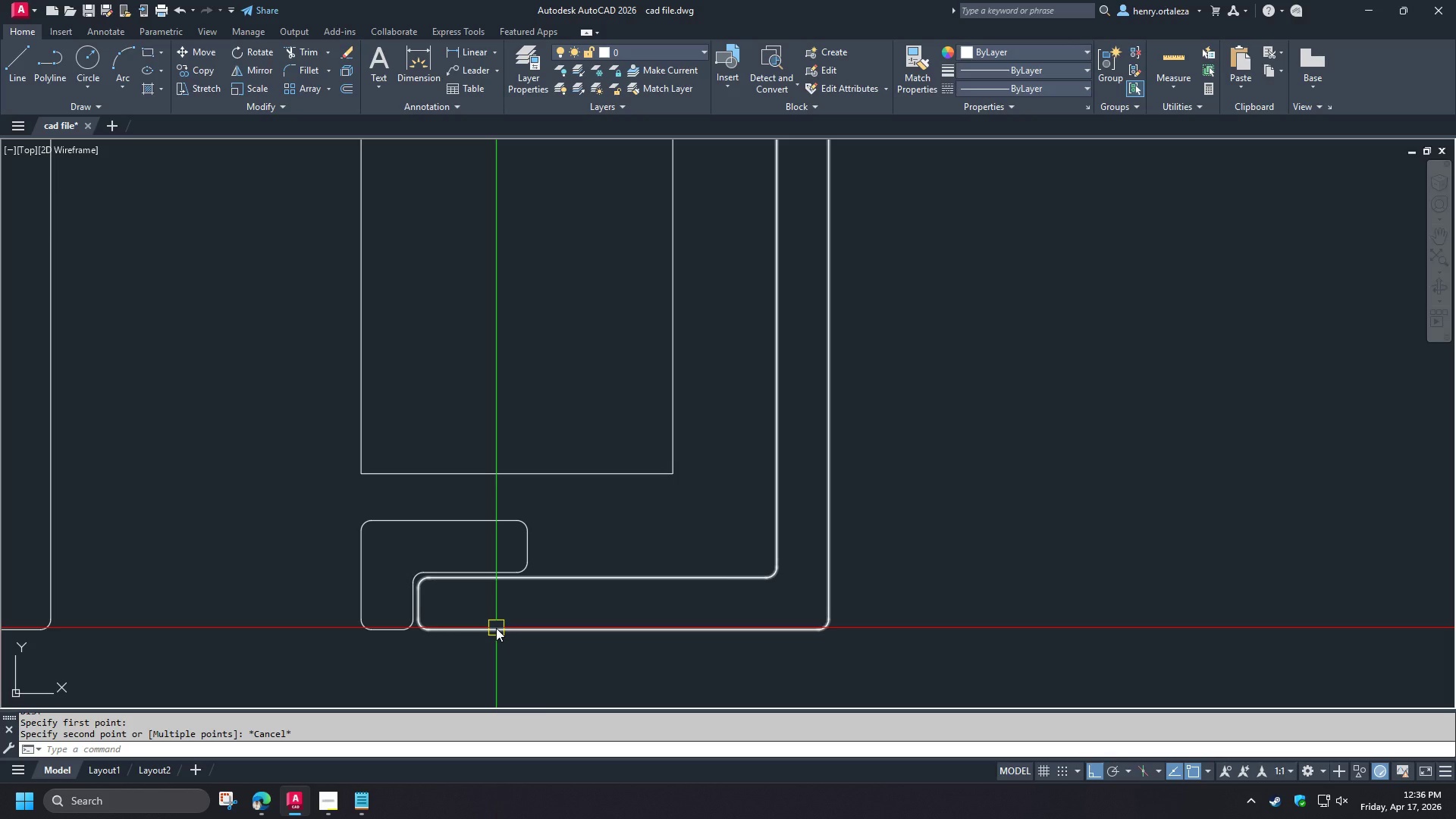 
scroll: coordinate [548, 589], scroll_direction: down, amount: 3.0
 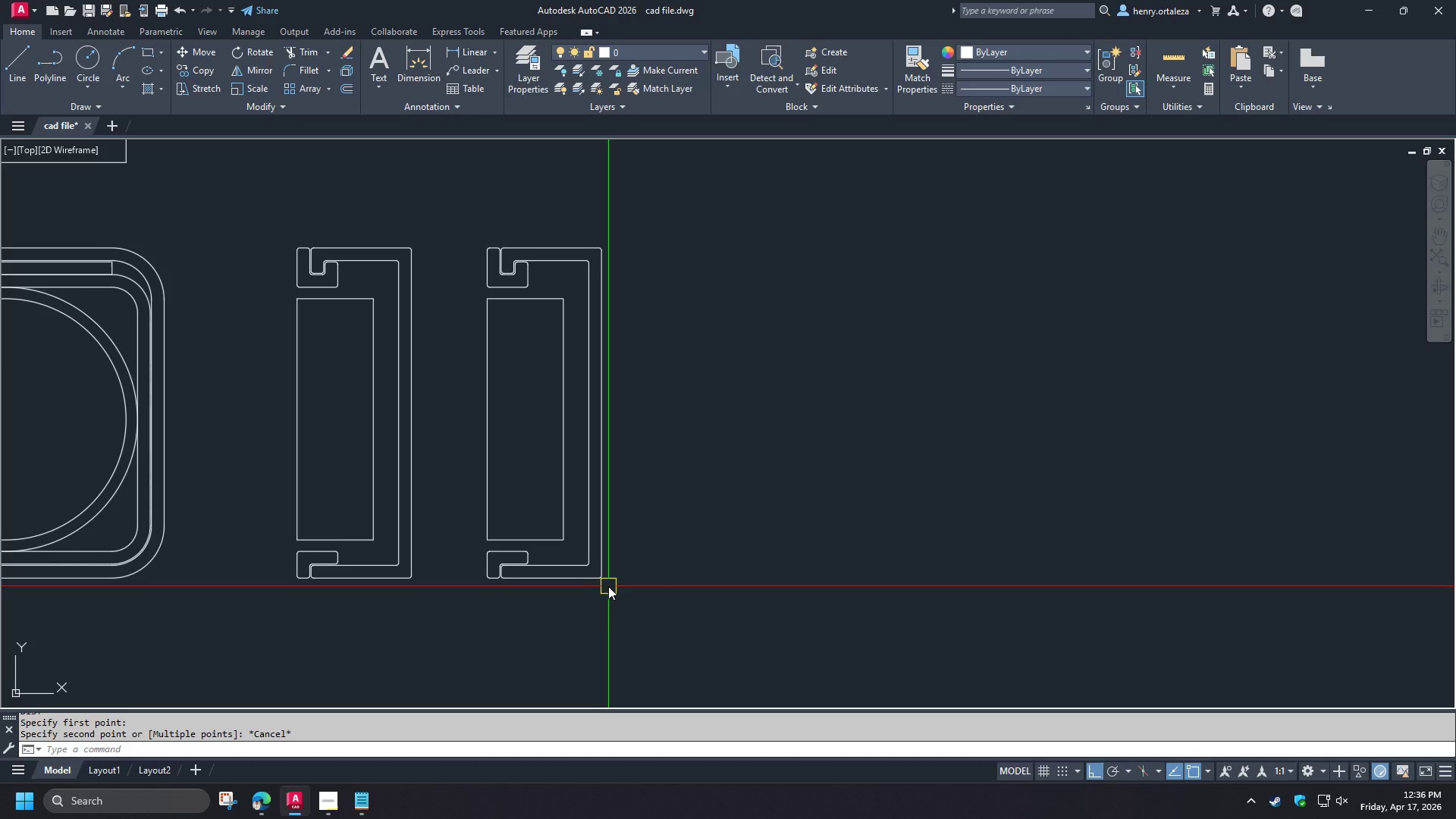 
wait(15.49)
 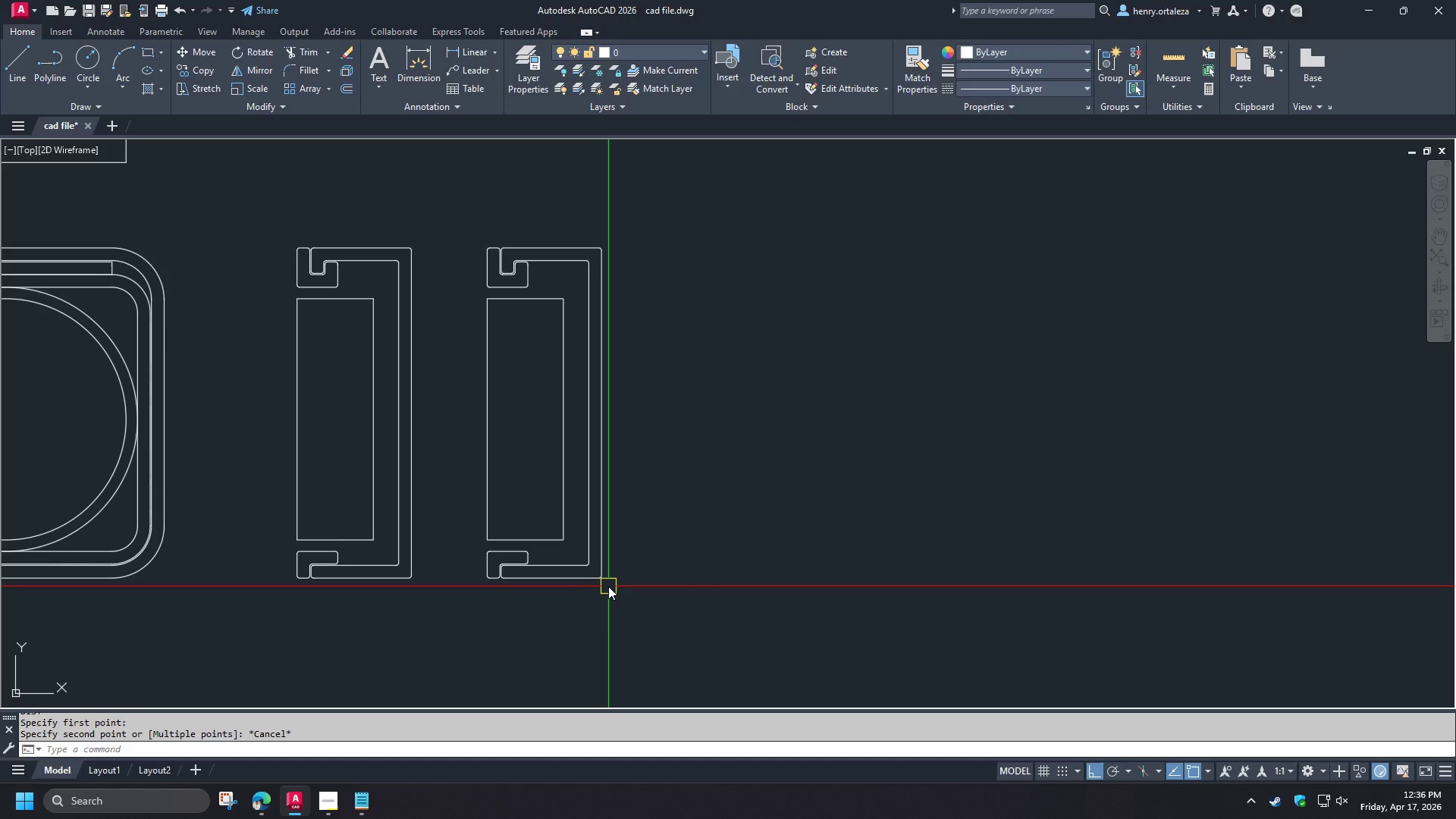 
scroll: coordinate [642, 560], scroll_direction: up, amount: 1.0
 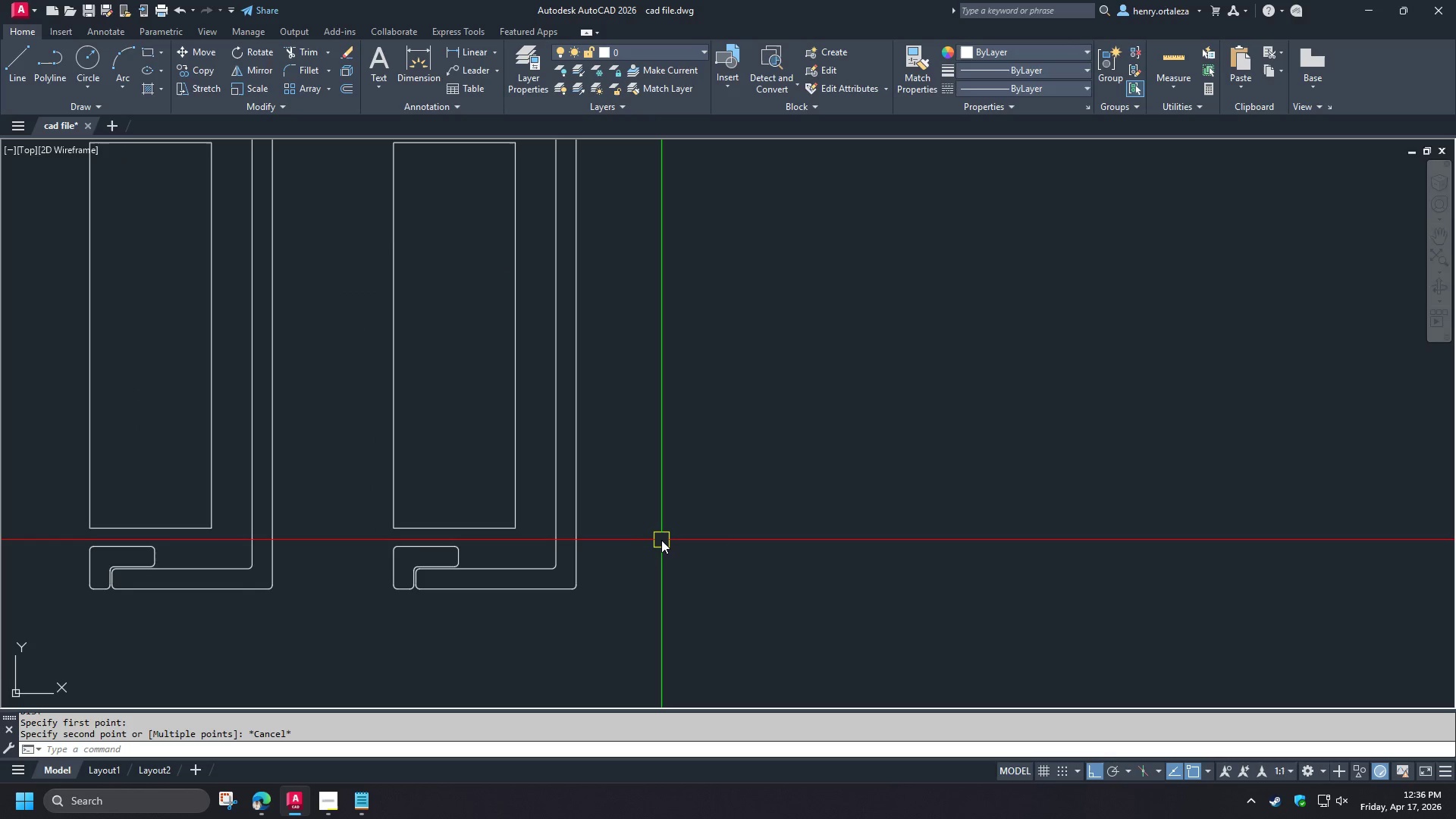 
key(F)
 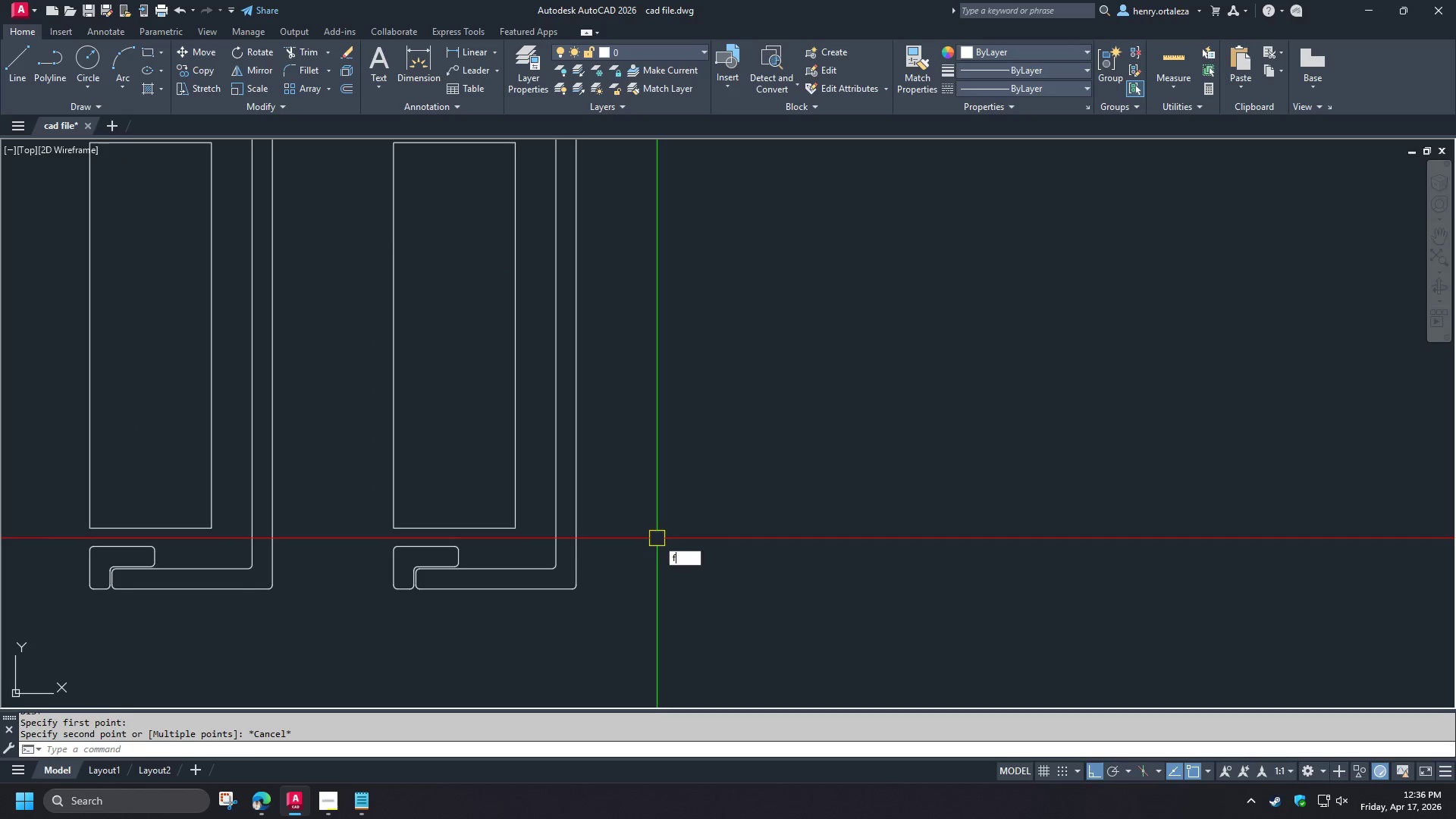 
key(Space)
 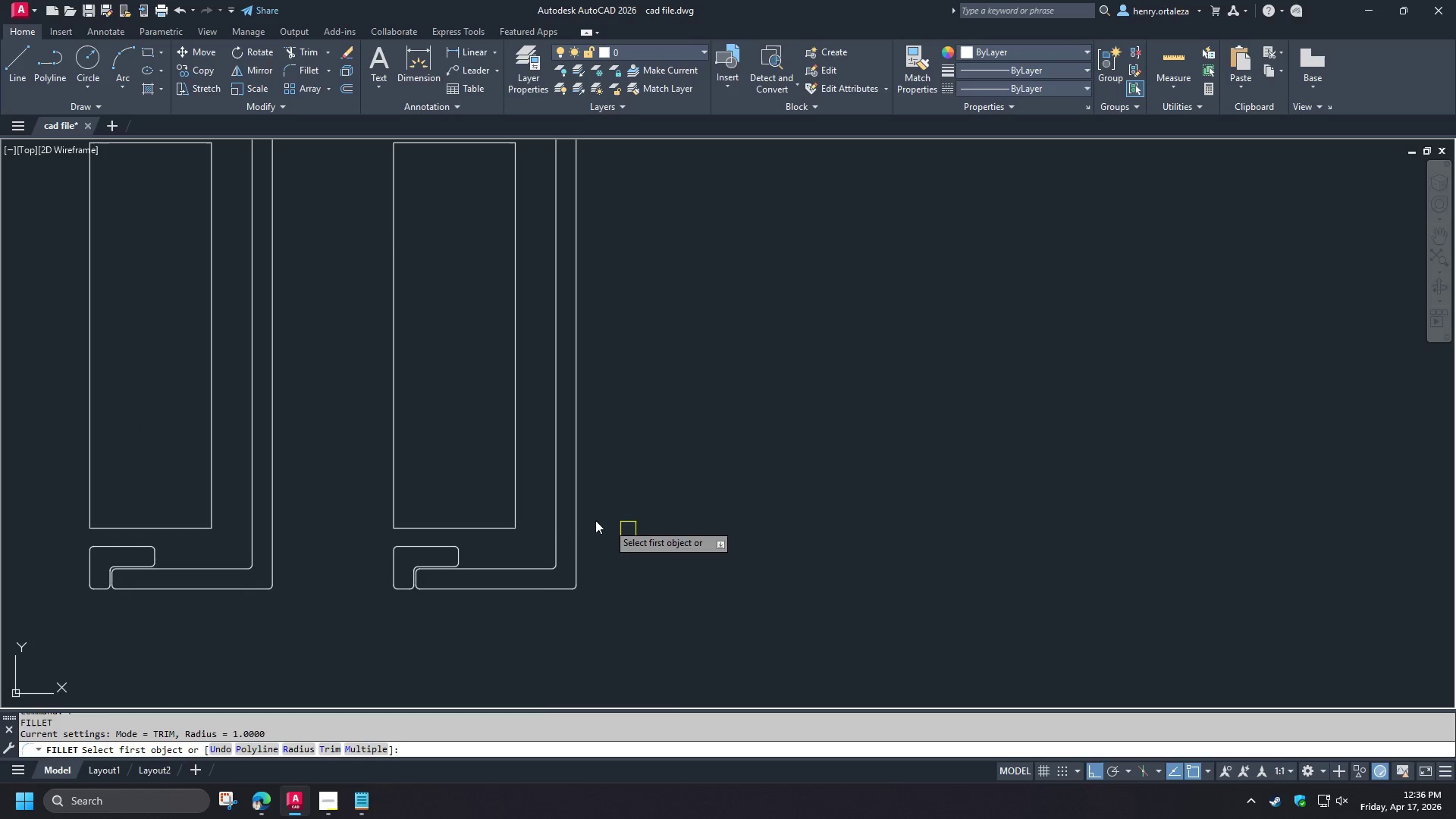 
key(R)
 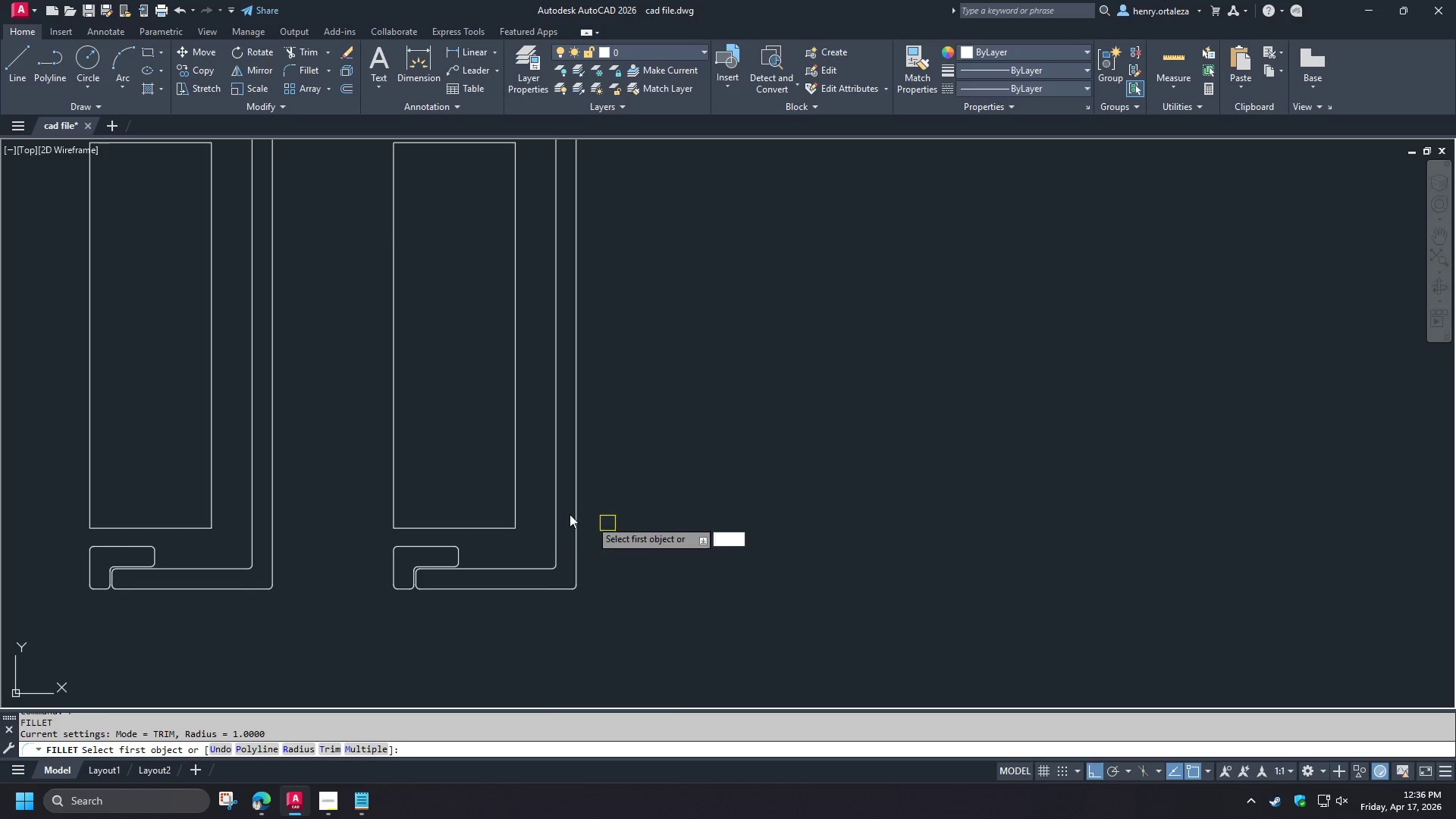 
key(Space)
 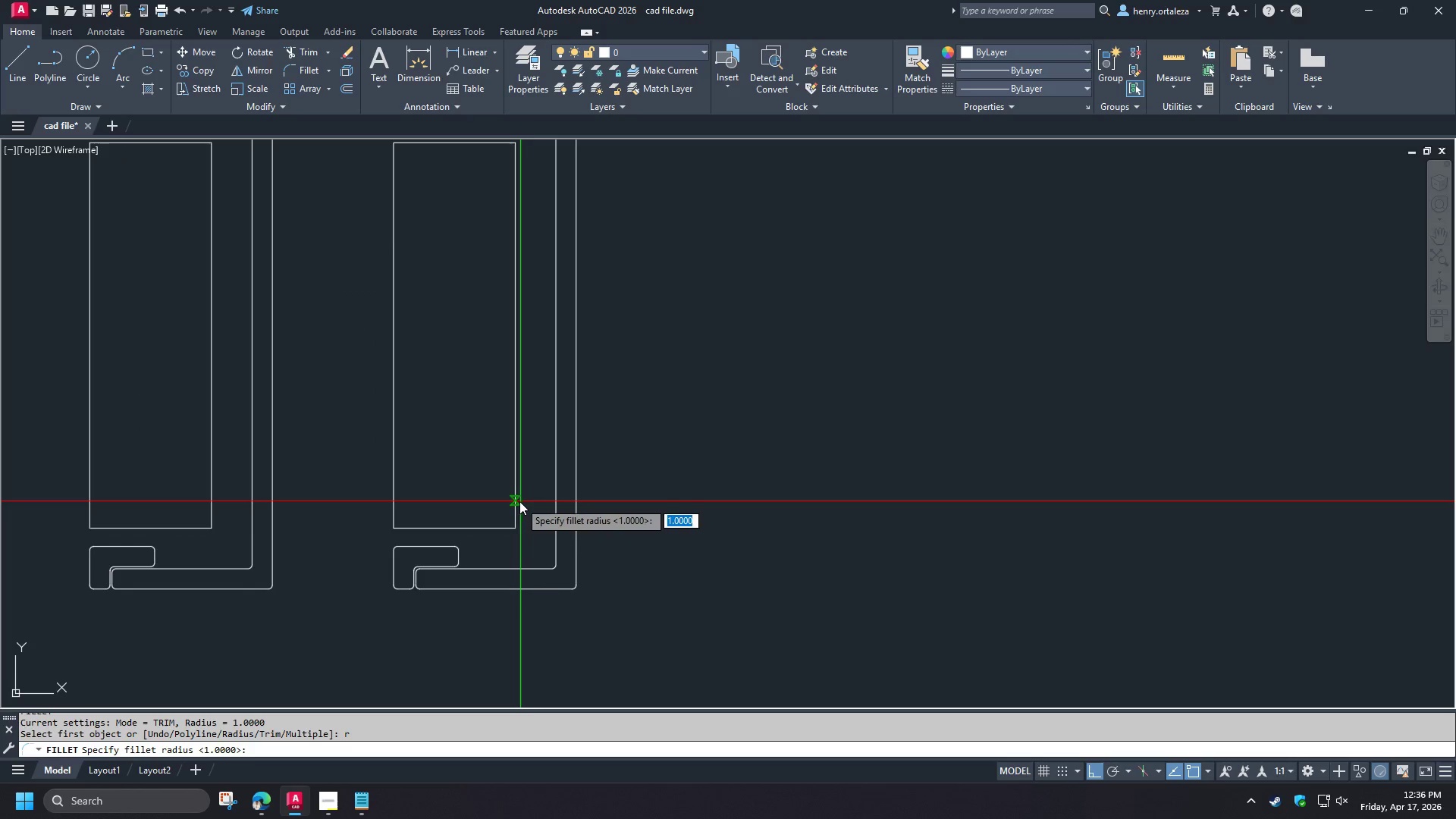 
left_click([519, 502])
 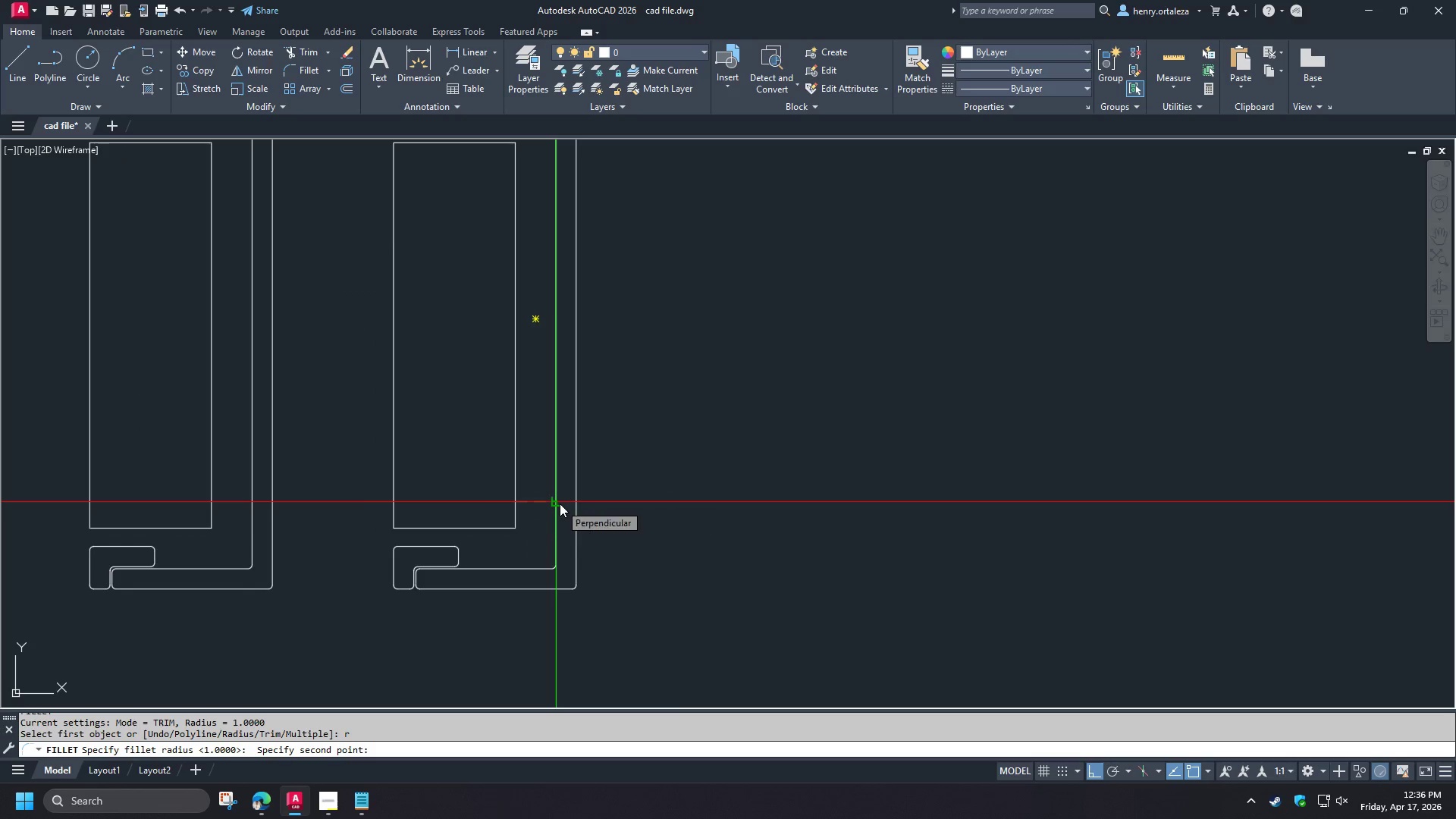 
left_click([560, 504])
 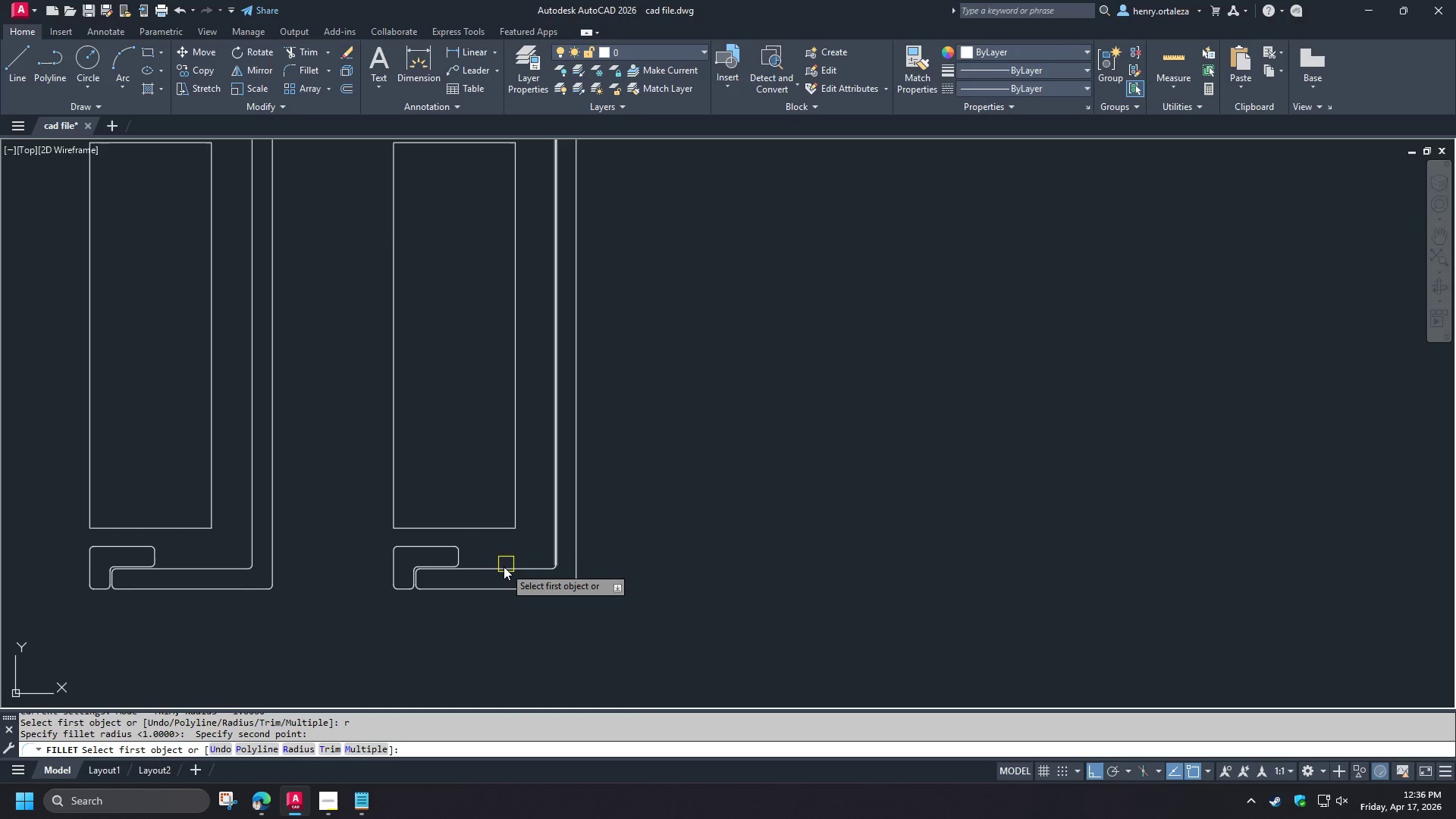 
left_click([503, 569])
 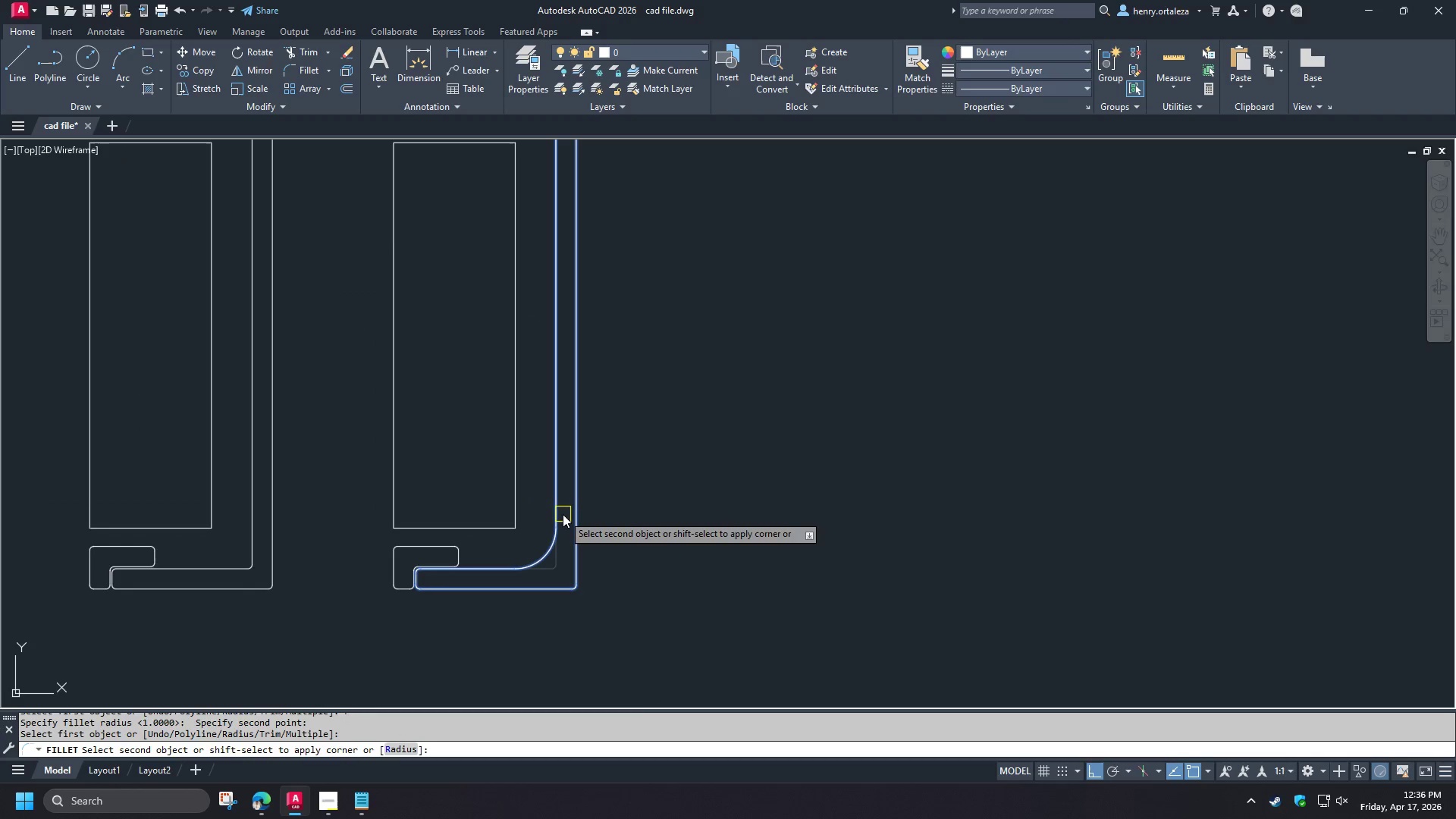 
left_click([563, 514])
 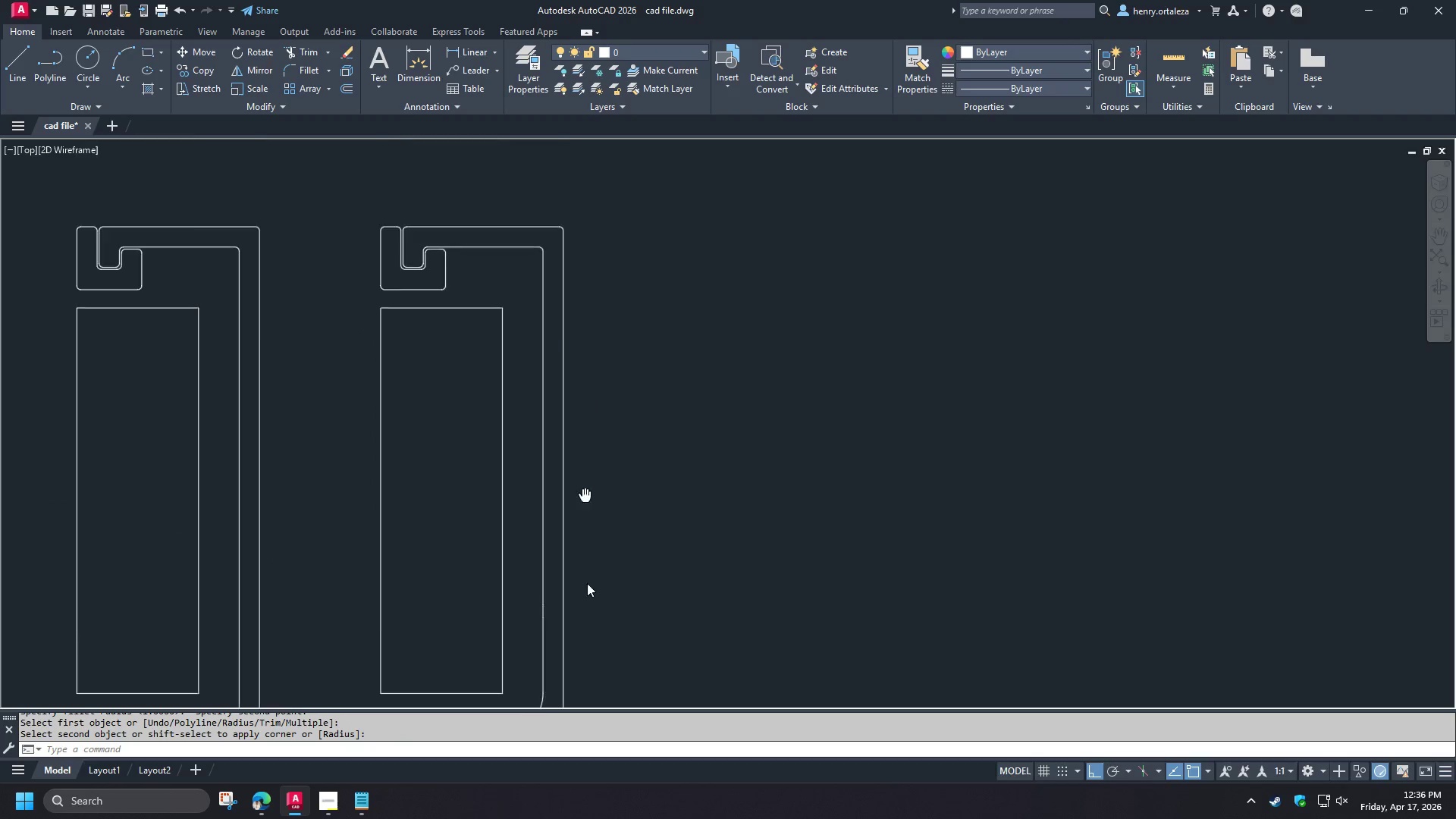 
key(F)
 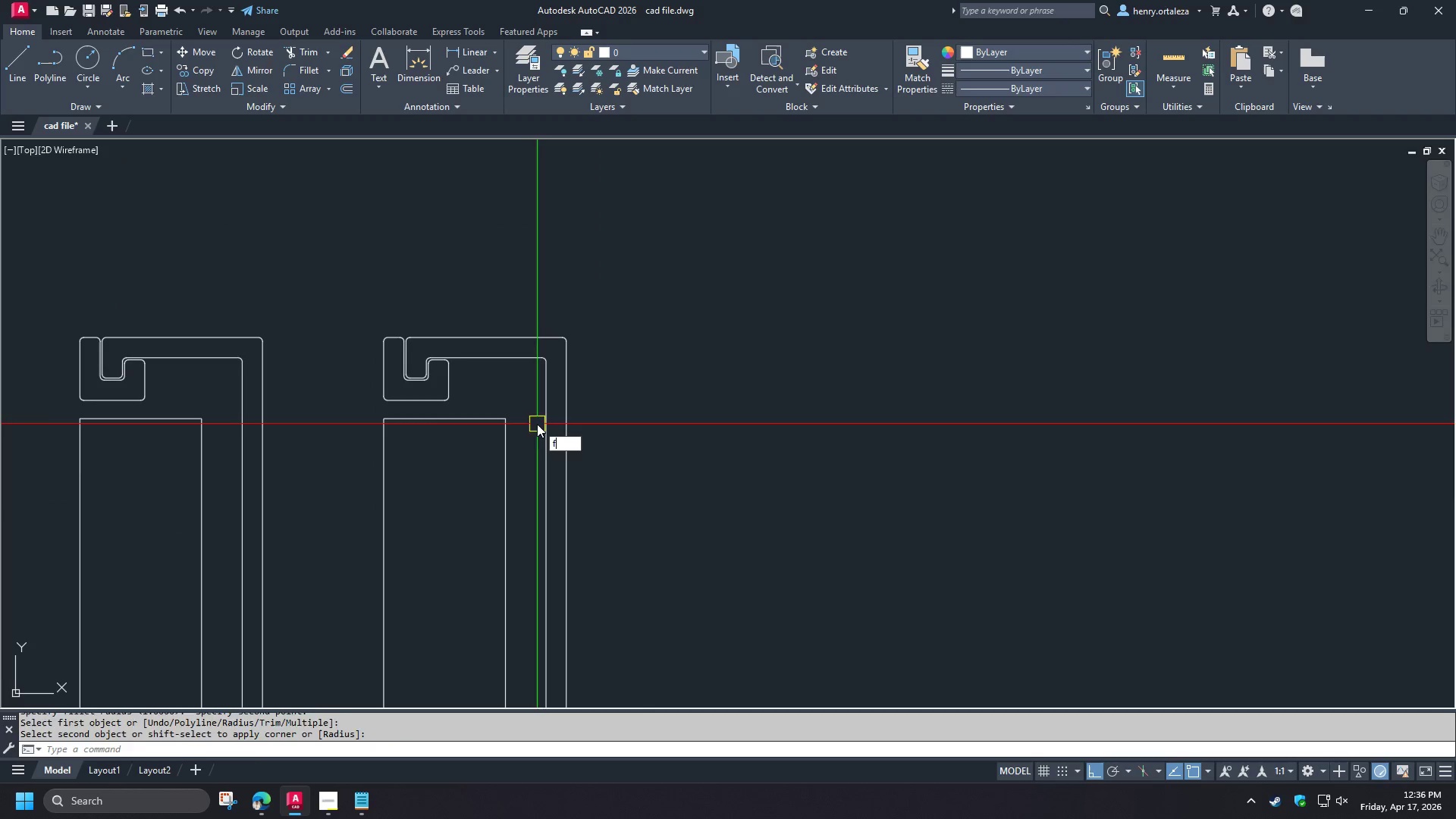 
key(Space)
 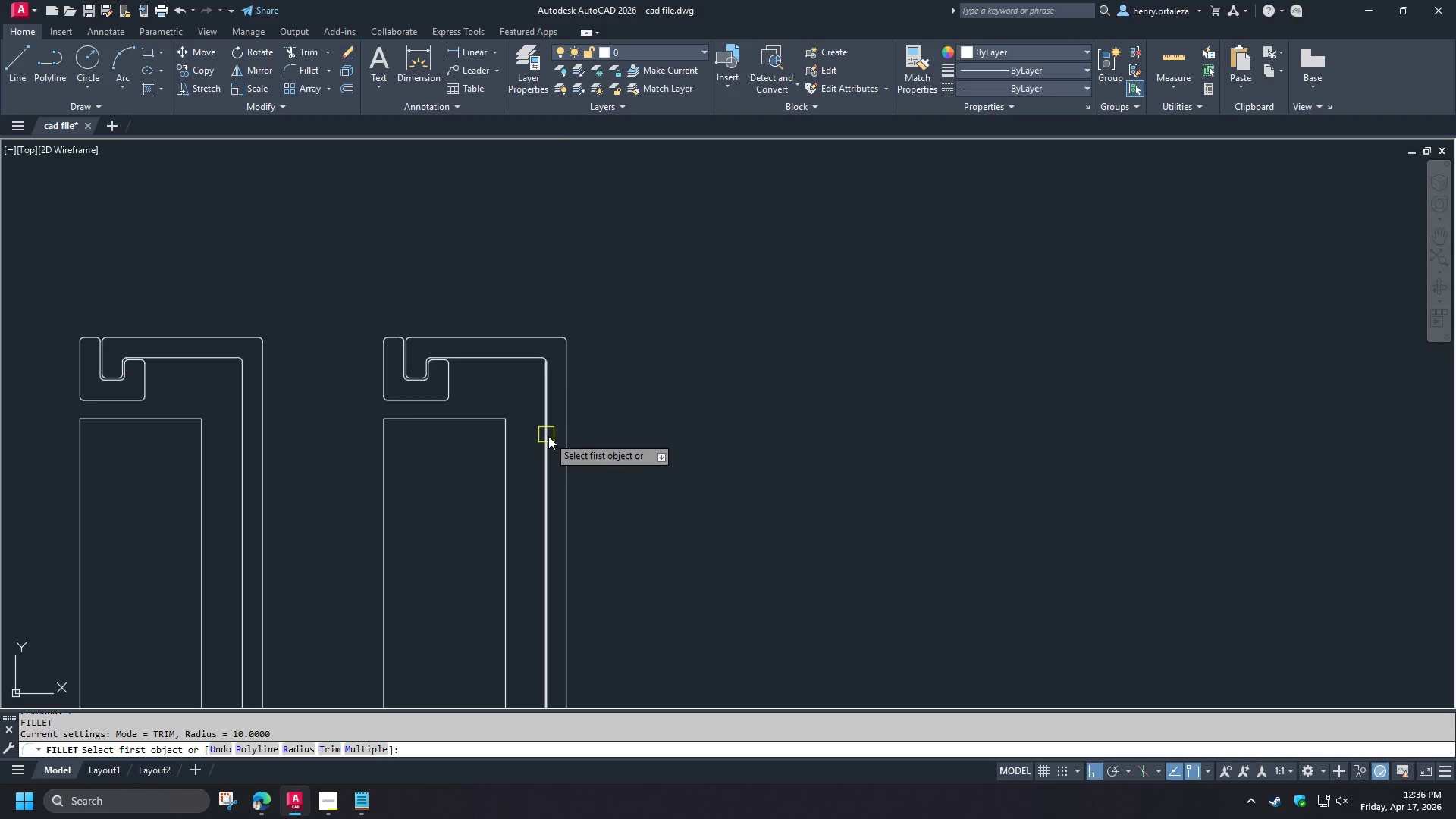 
left_click([548, 436])
 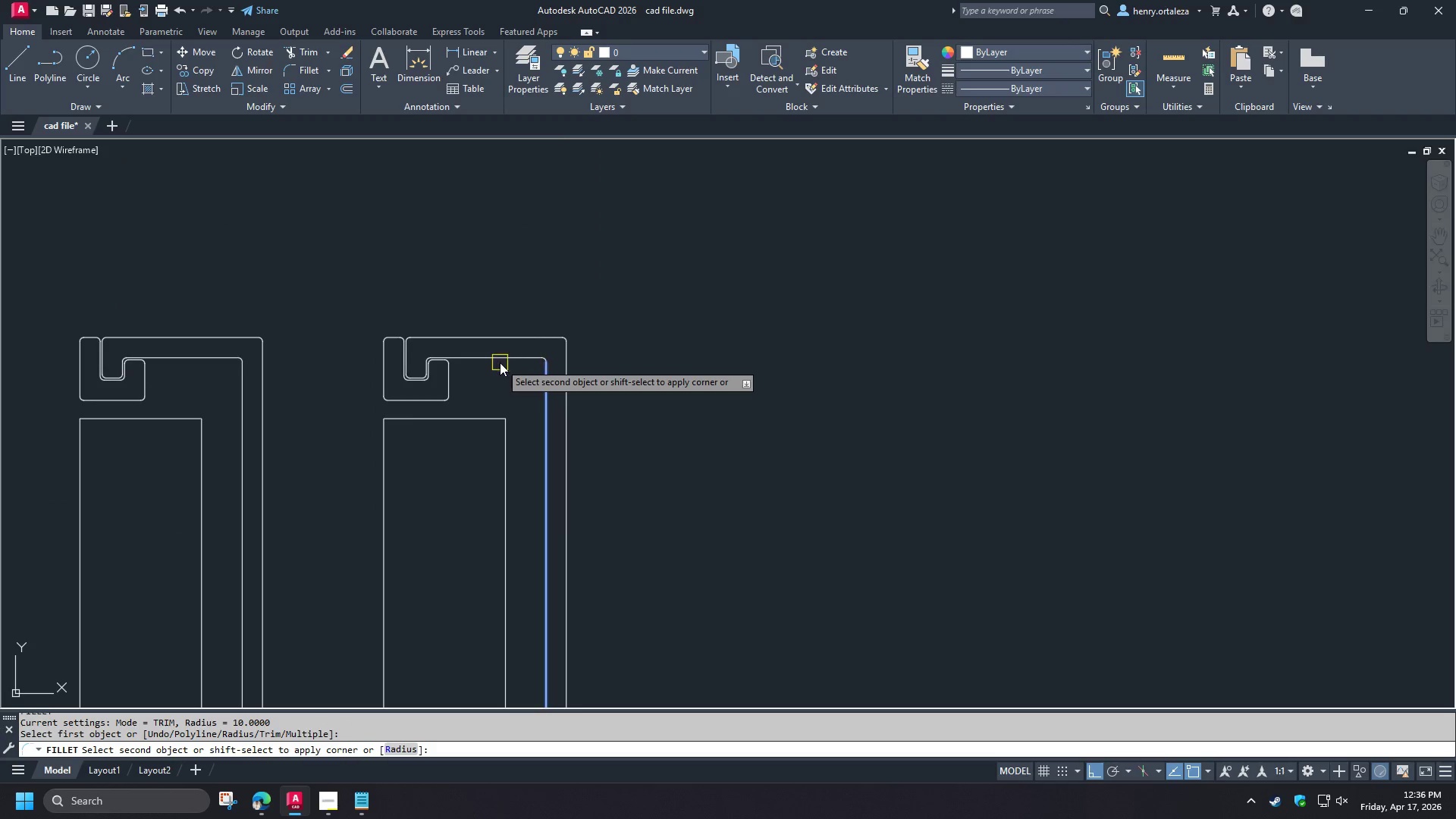 
left_click([500, 362])
 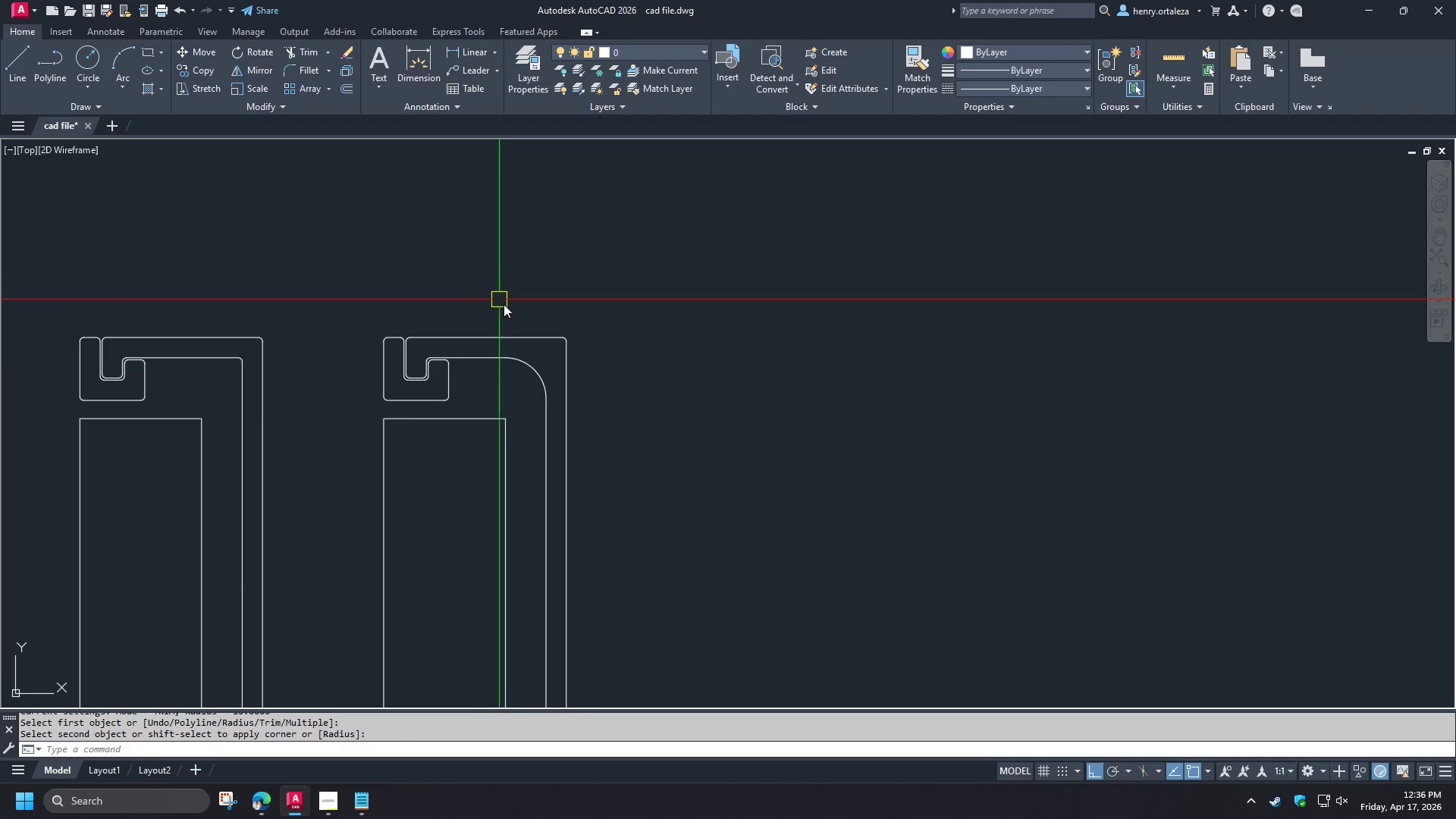 
key(F)
 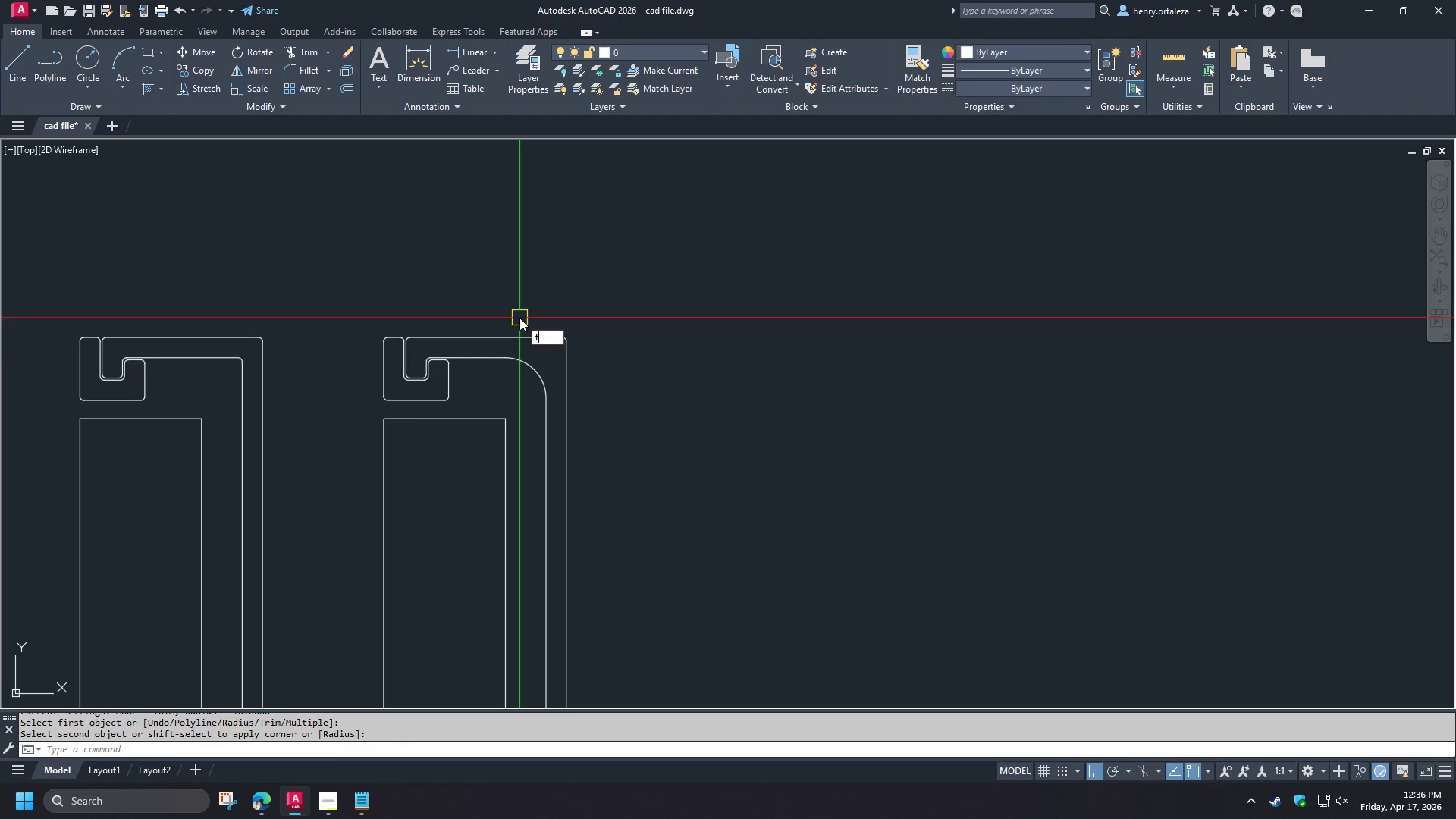 
key(Space)
 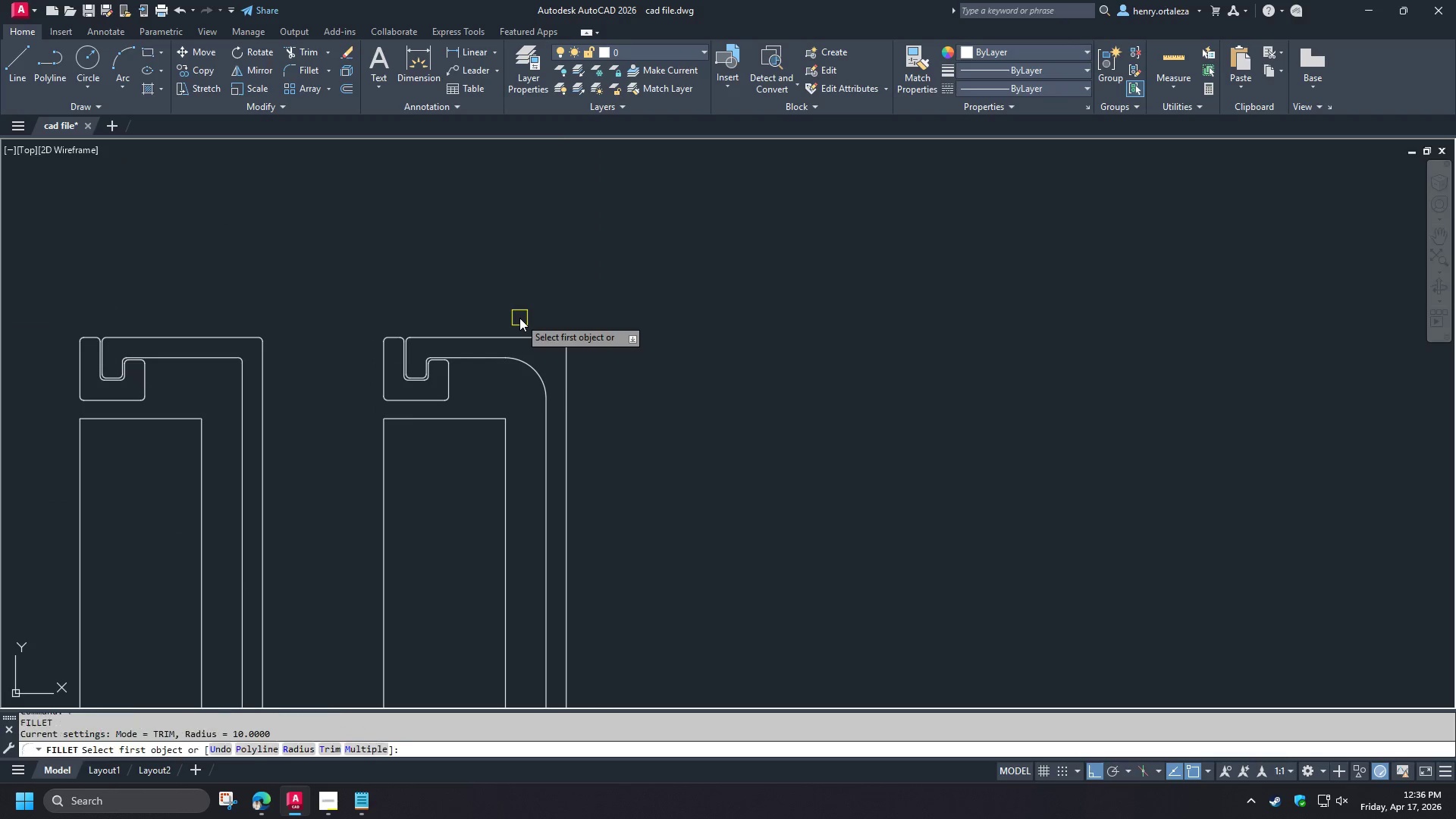 
key(R)
 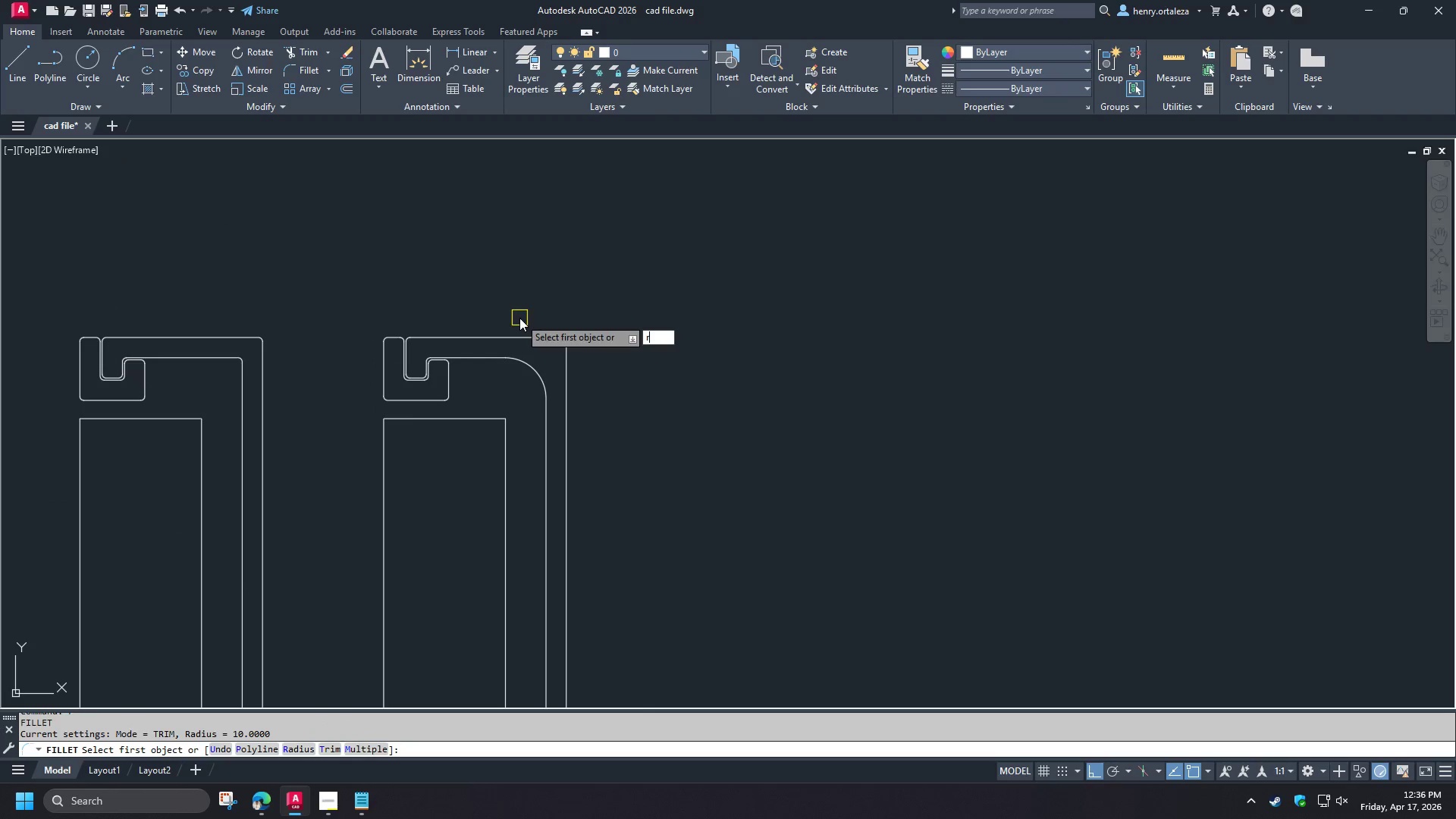 
key(Space)
 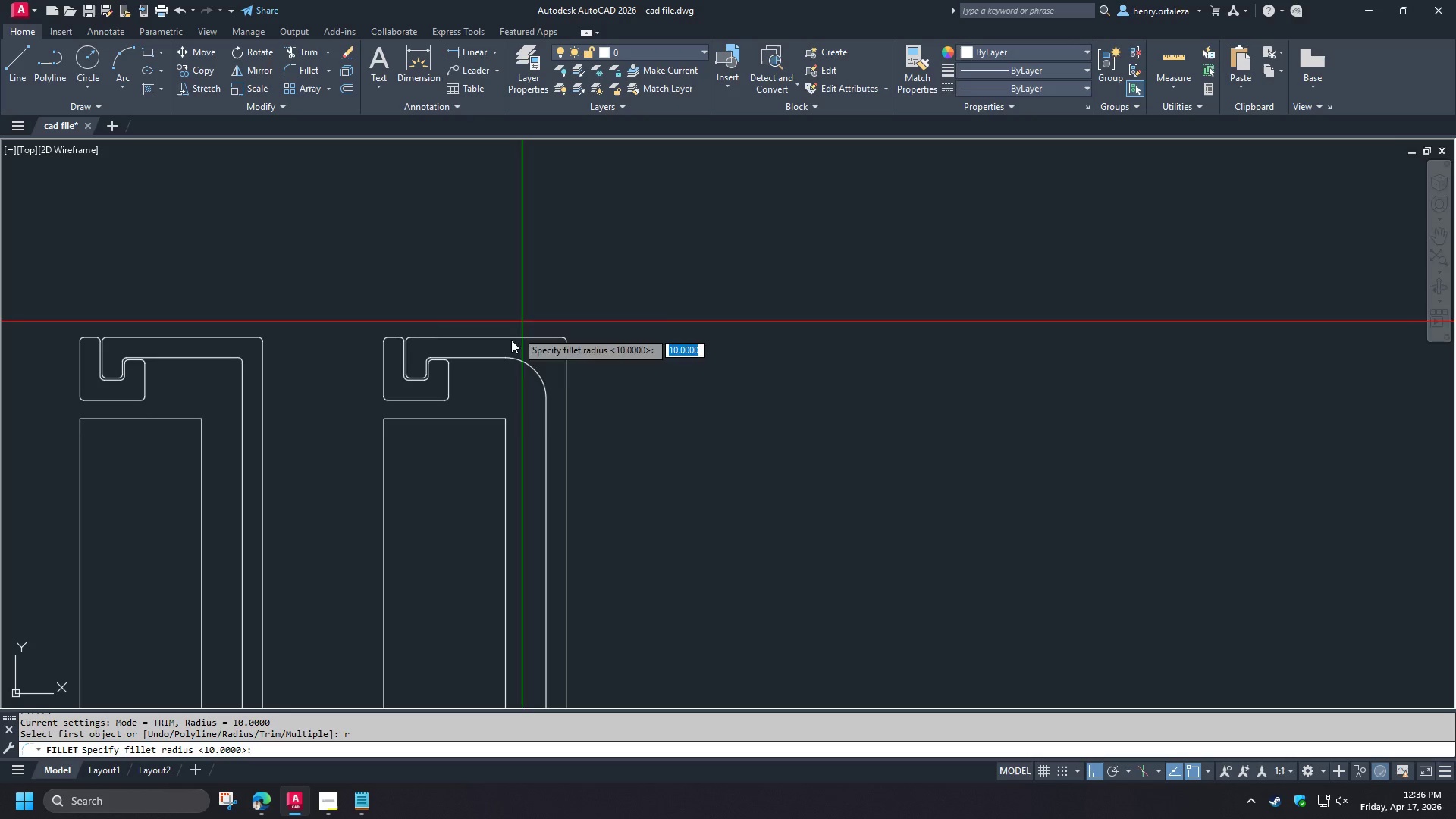 
left_click([505, 396])
 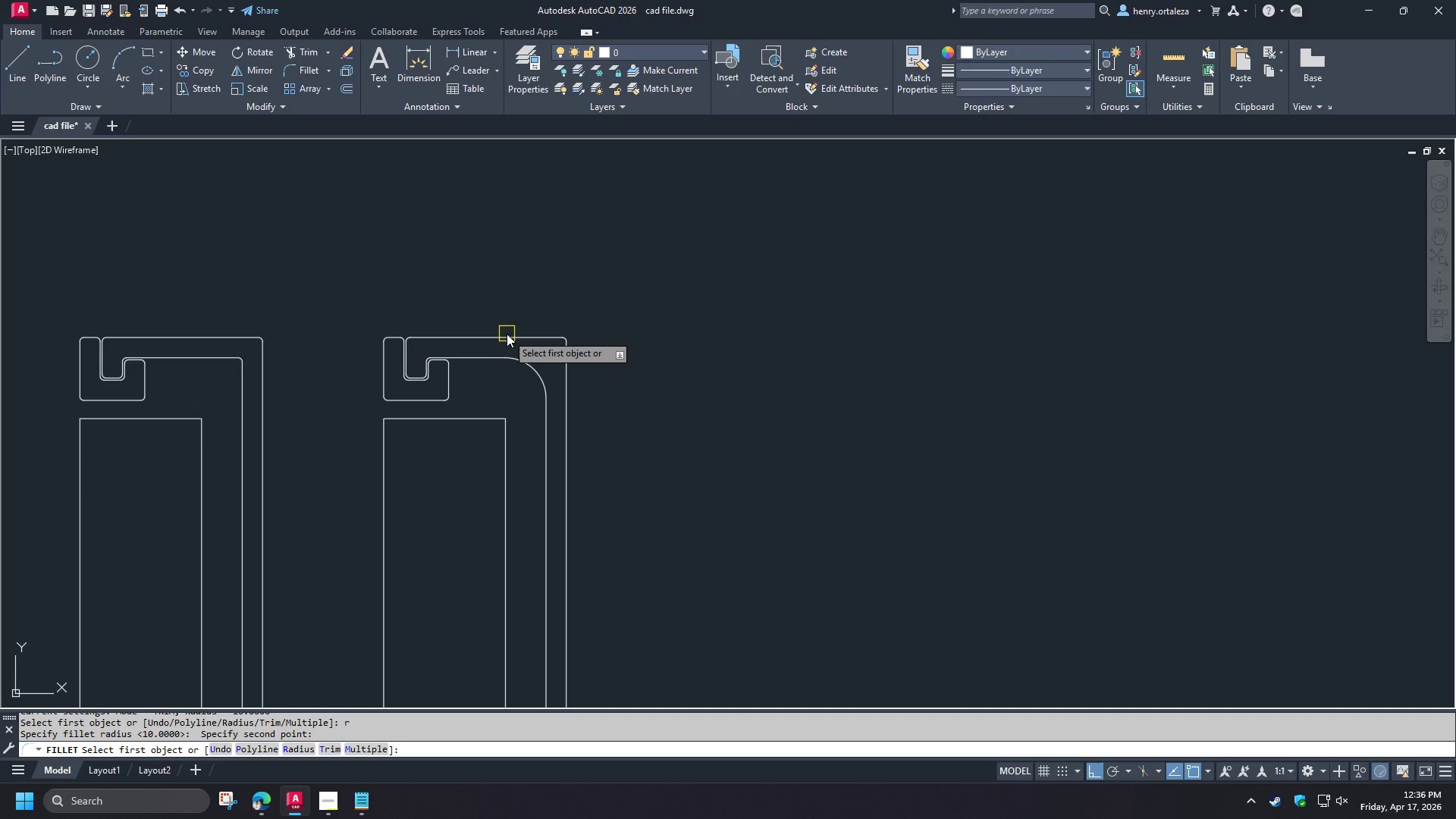 
double_click([488, 331])
 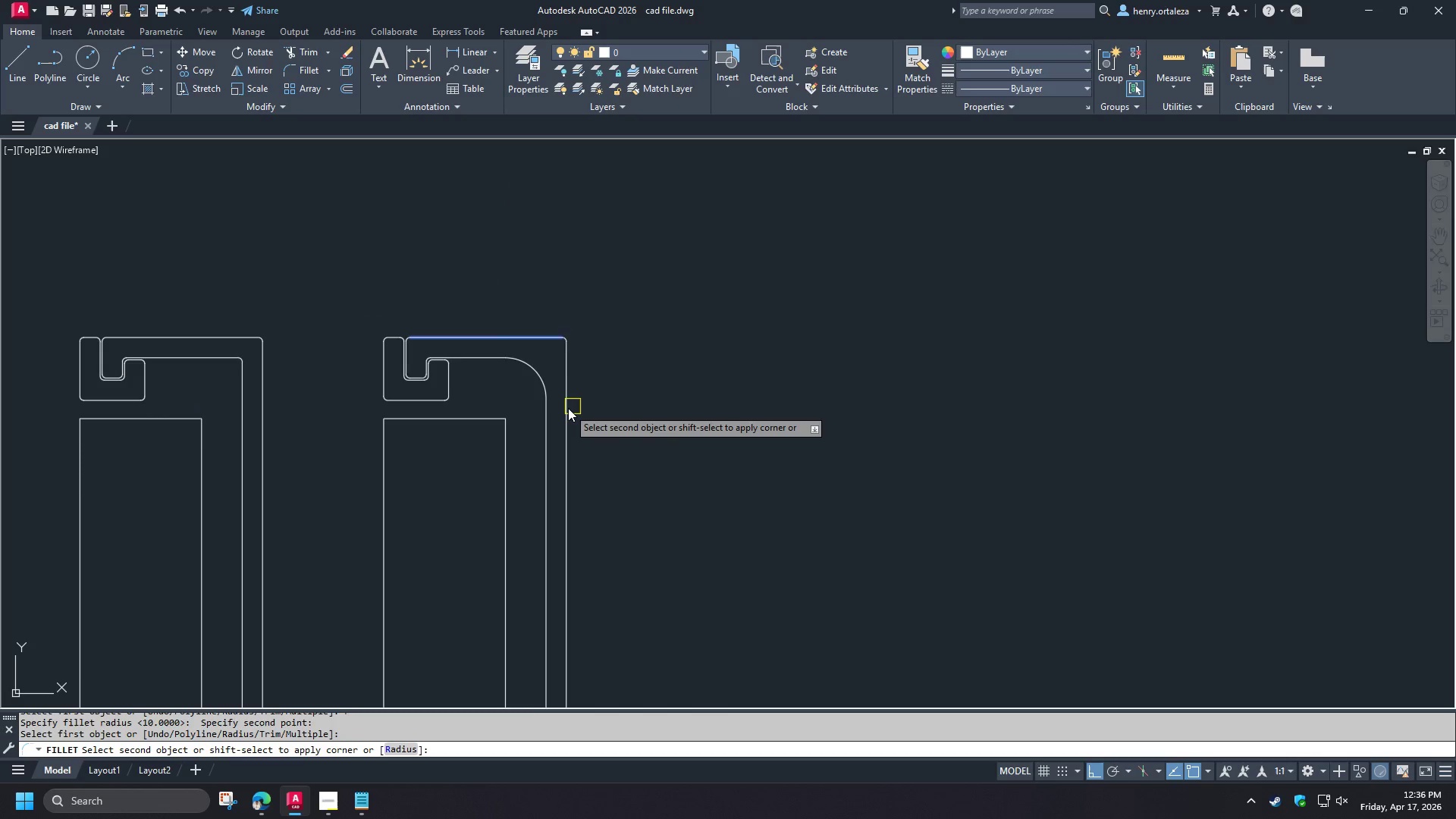 
left_click([568, 408])
 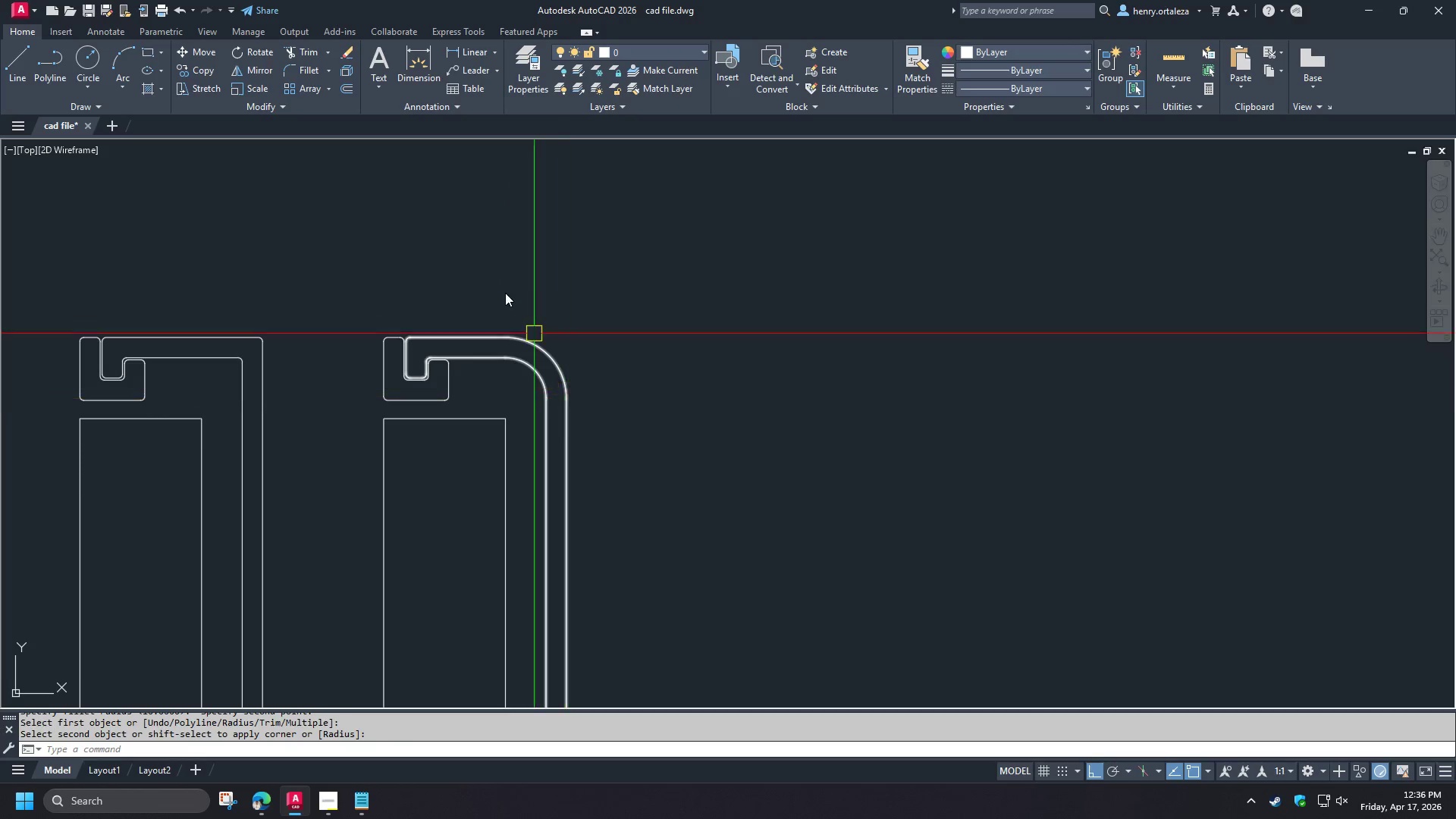 
scroll: coordinate [505, 287], scroll_direction: down, amount: 2.0
 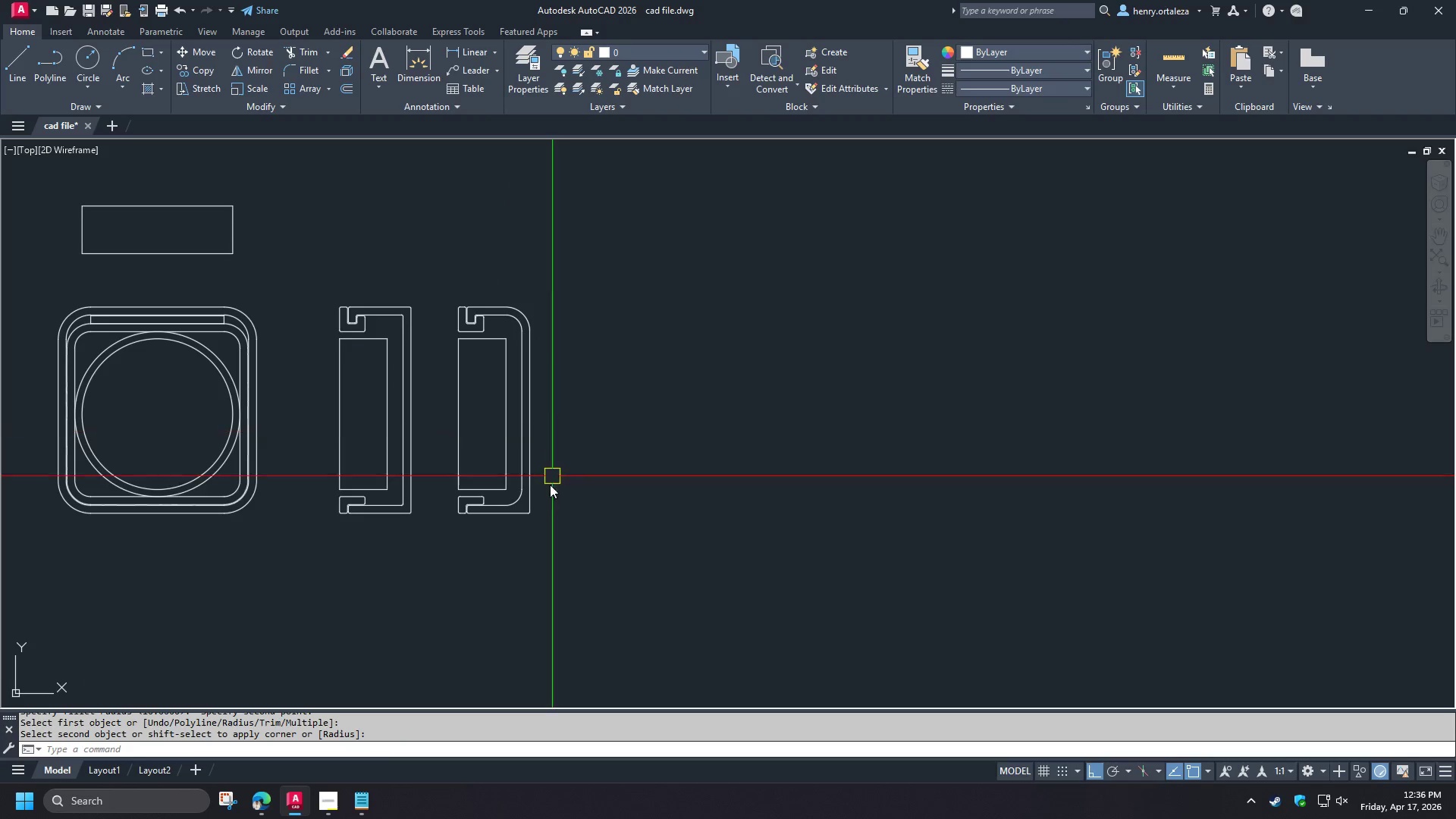 
key(F)
 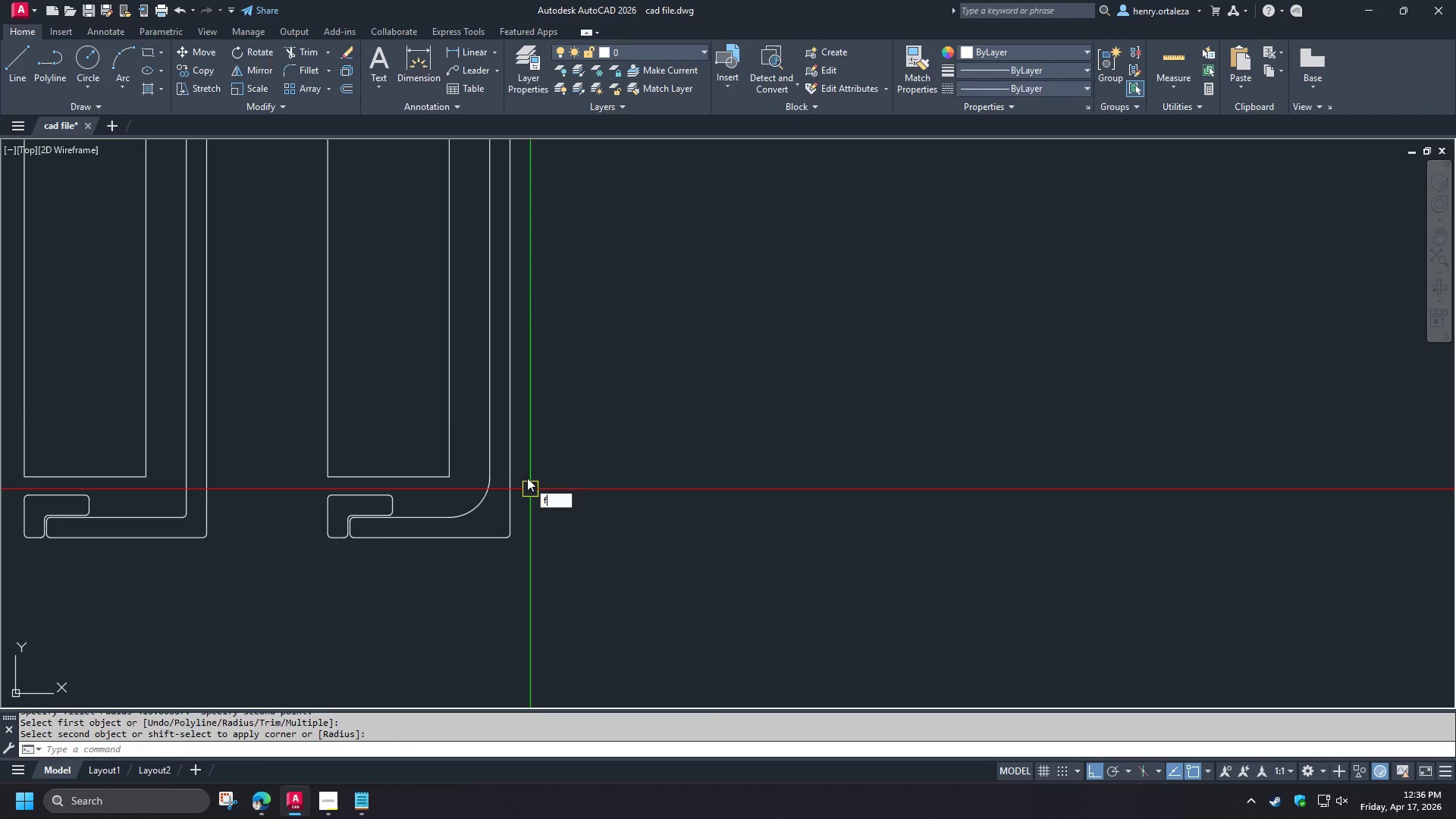 
key(Space)
 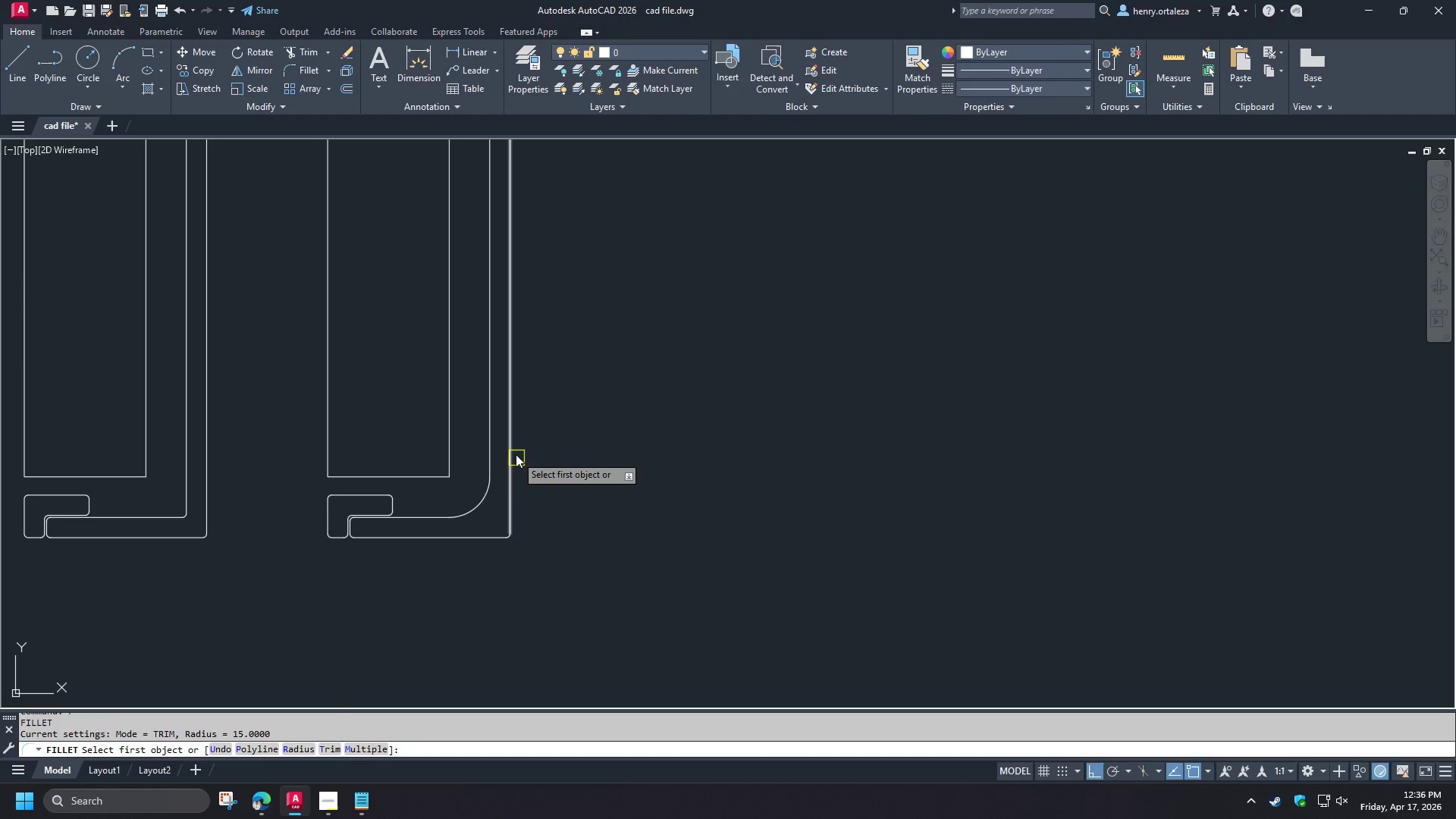 
scroll: coordinate [539, 499], scroll_direction: up, amount: 2.0
 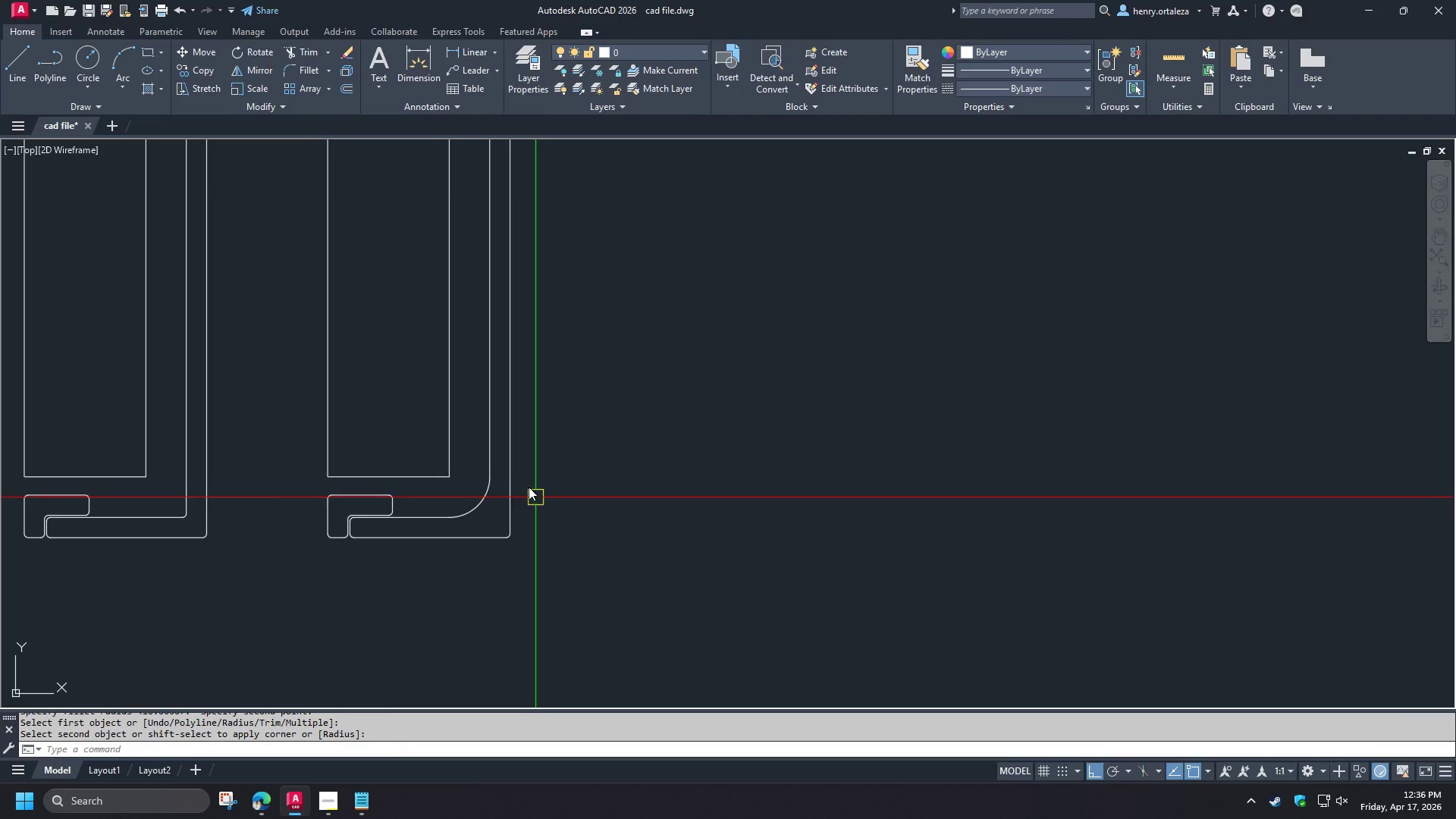 
left_click([514, 453])
 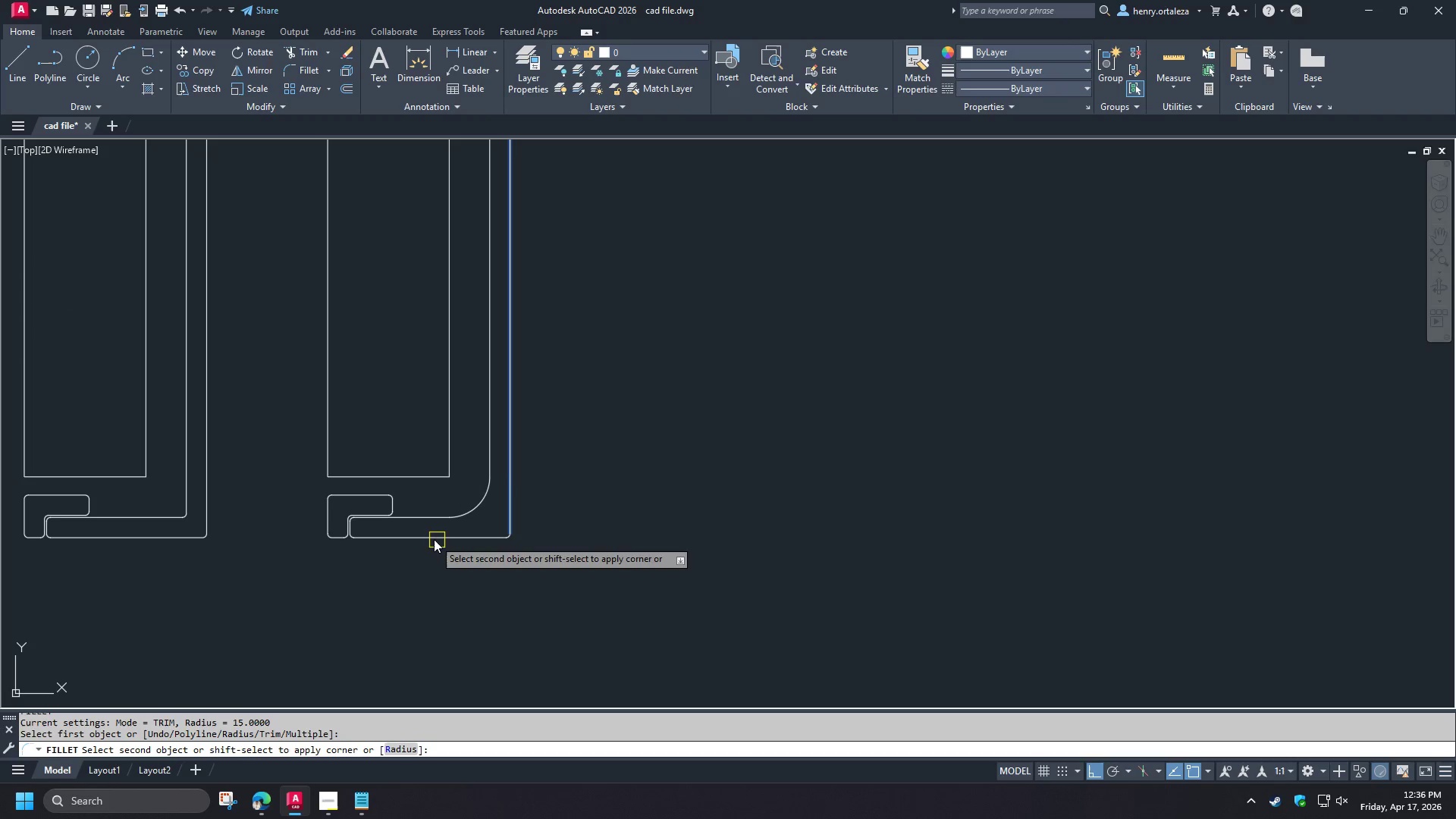 
left_click([434, 539])
 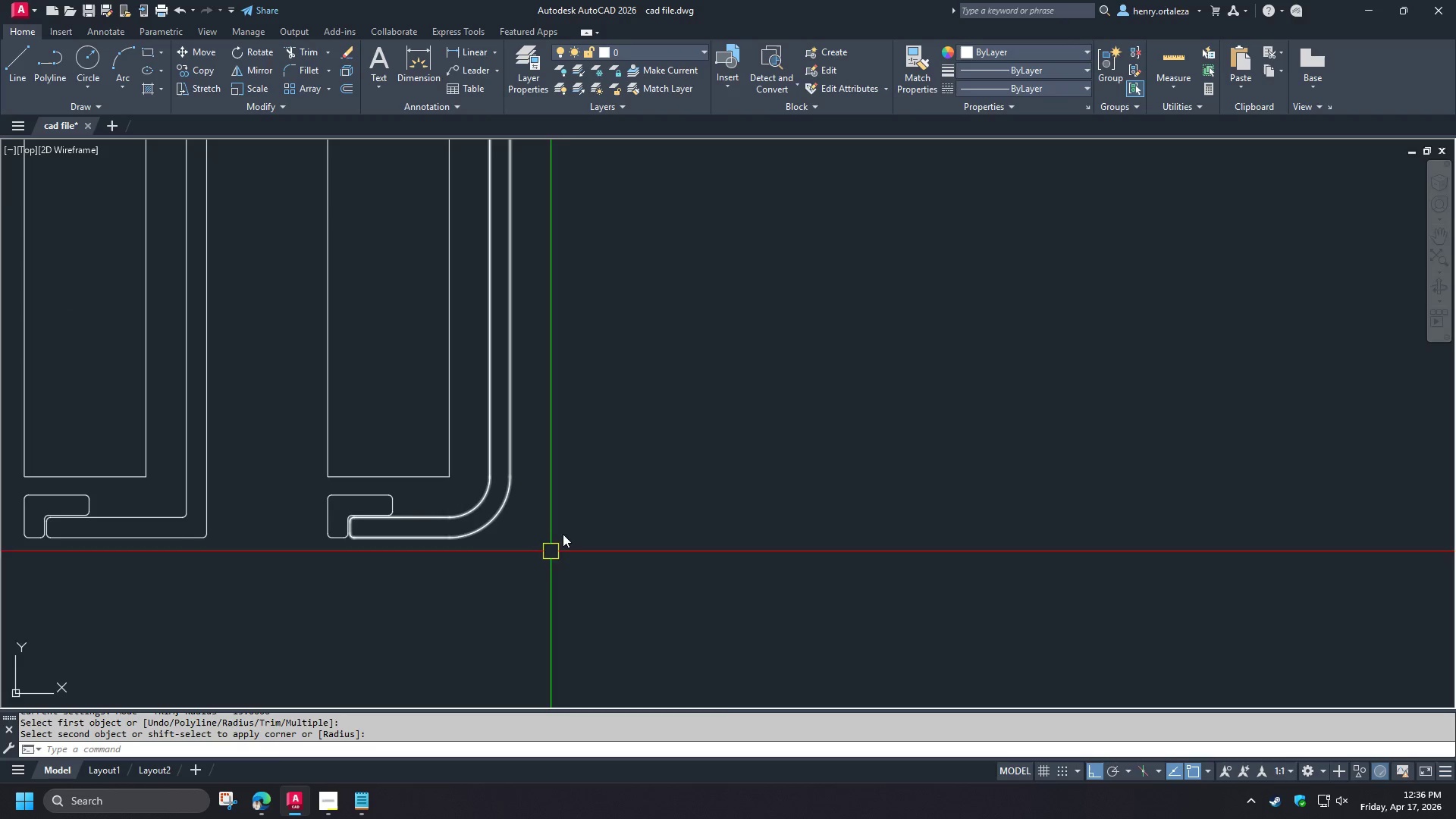 
scroll: coordinate [569, 526], scroll_direction: down, amount: 2.0
 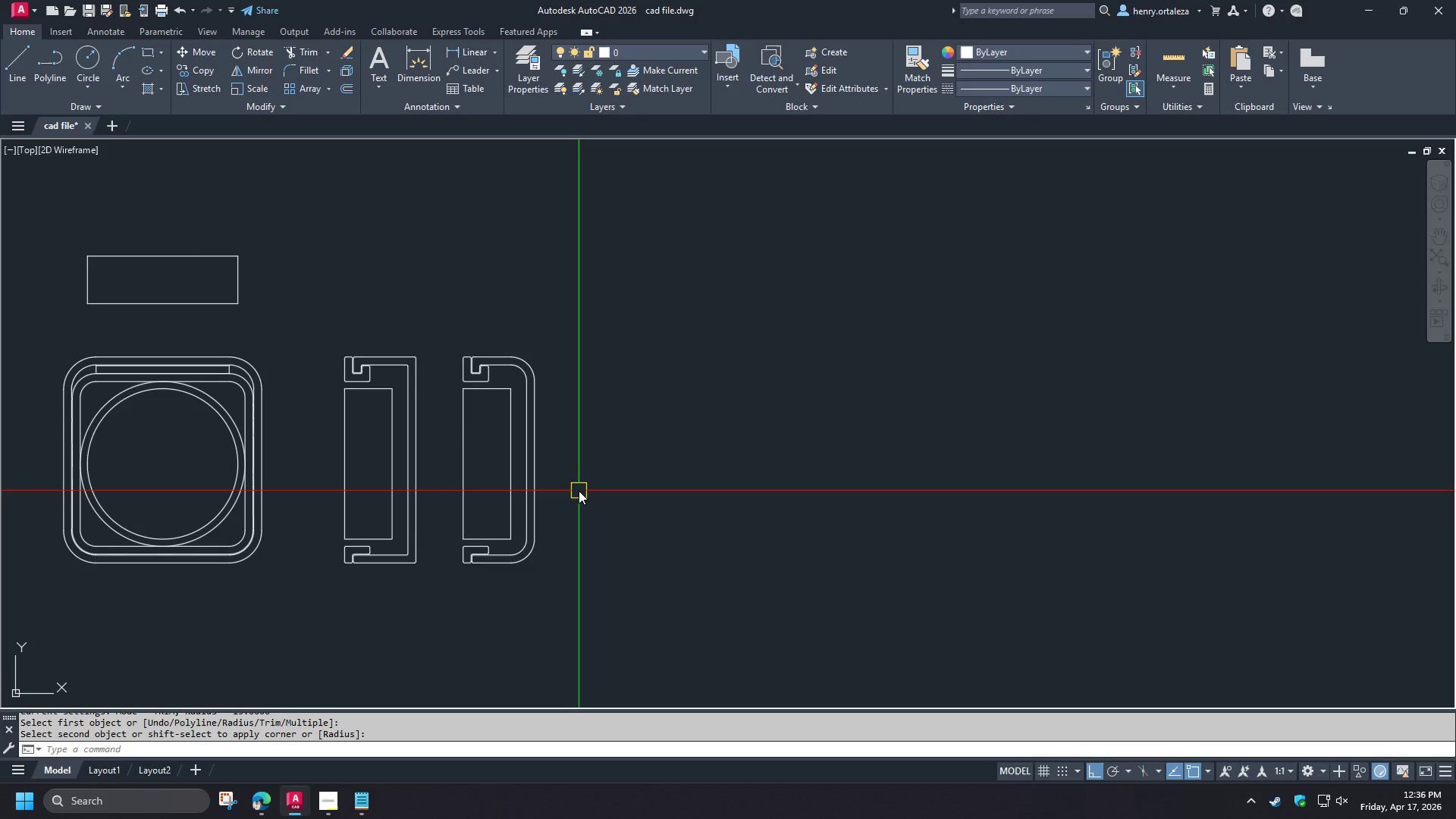 
scroll: coordinate [574, 495], scroll_direction: up, amount: 1.0
 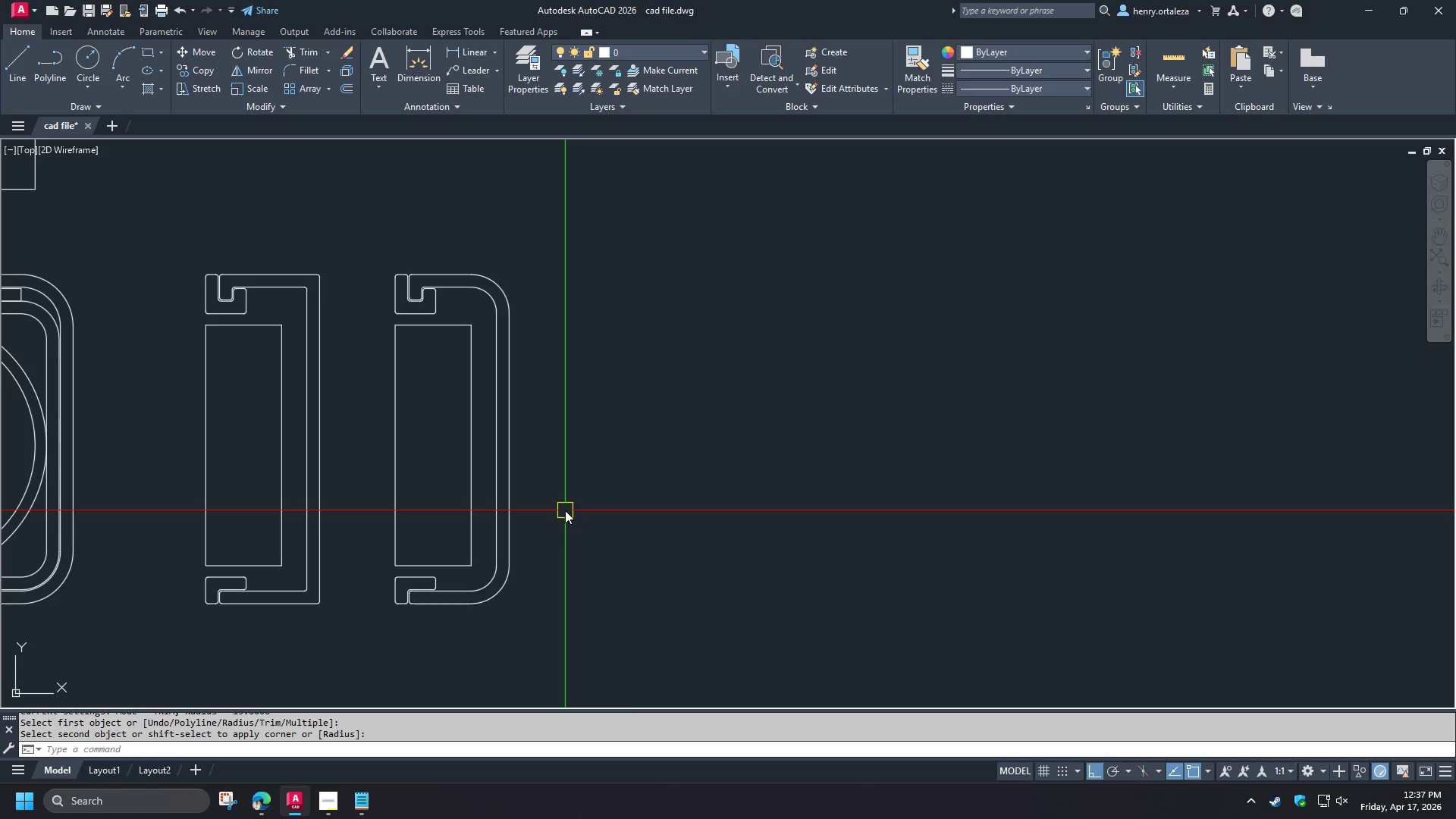 
wait(37.15)
 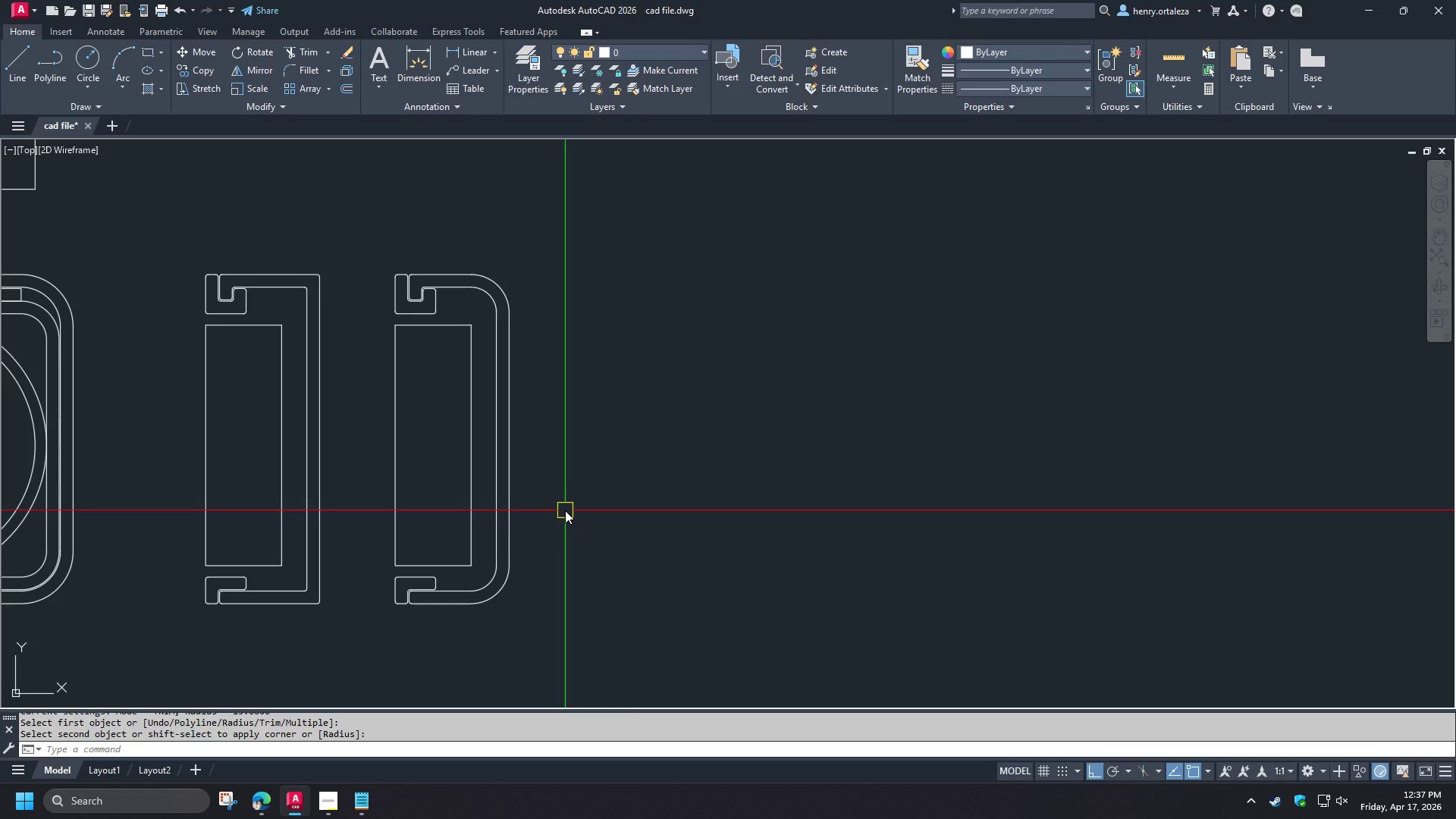 
left_click([435, 314])
 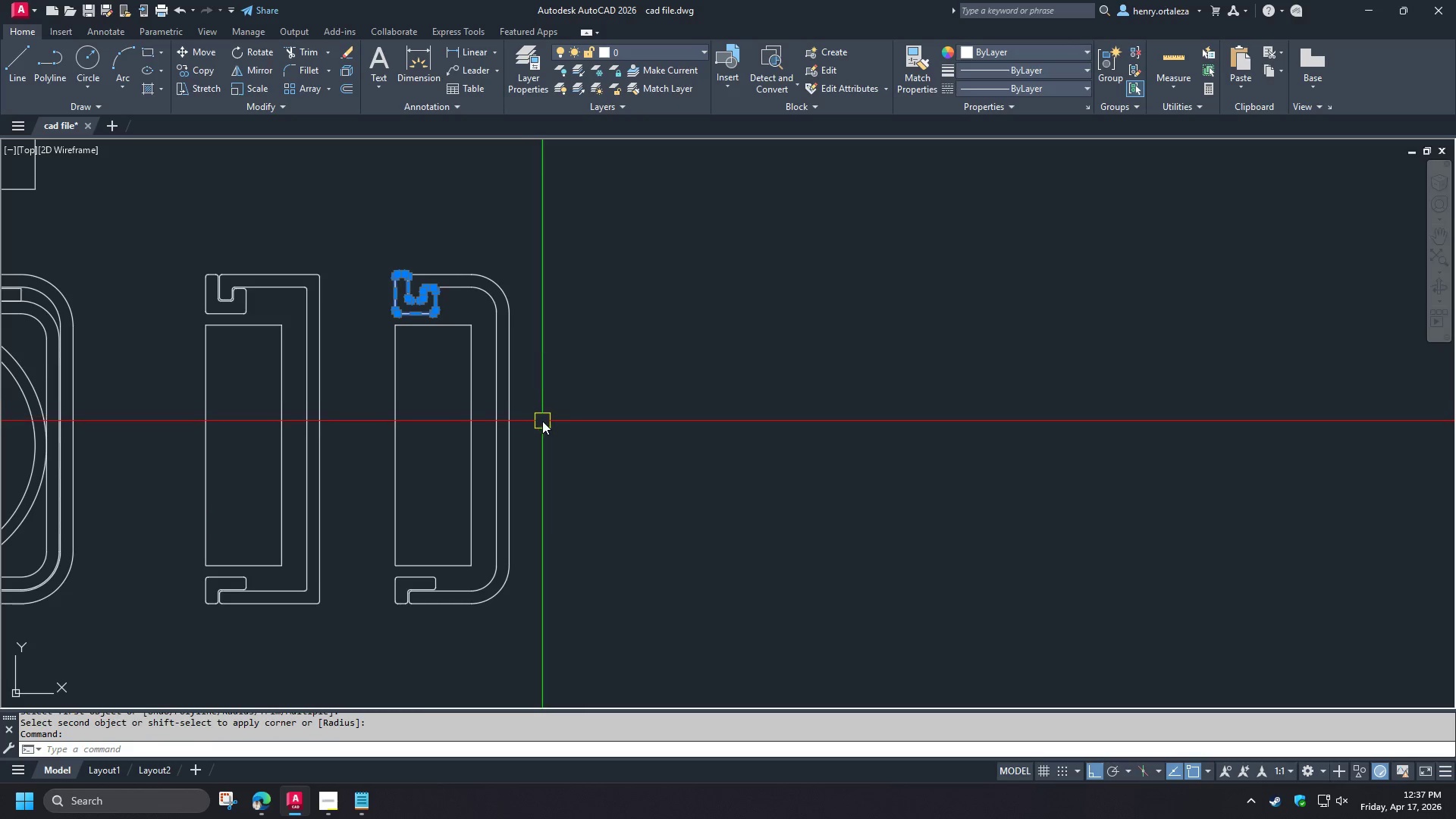 
type(mi )
 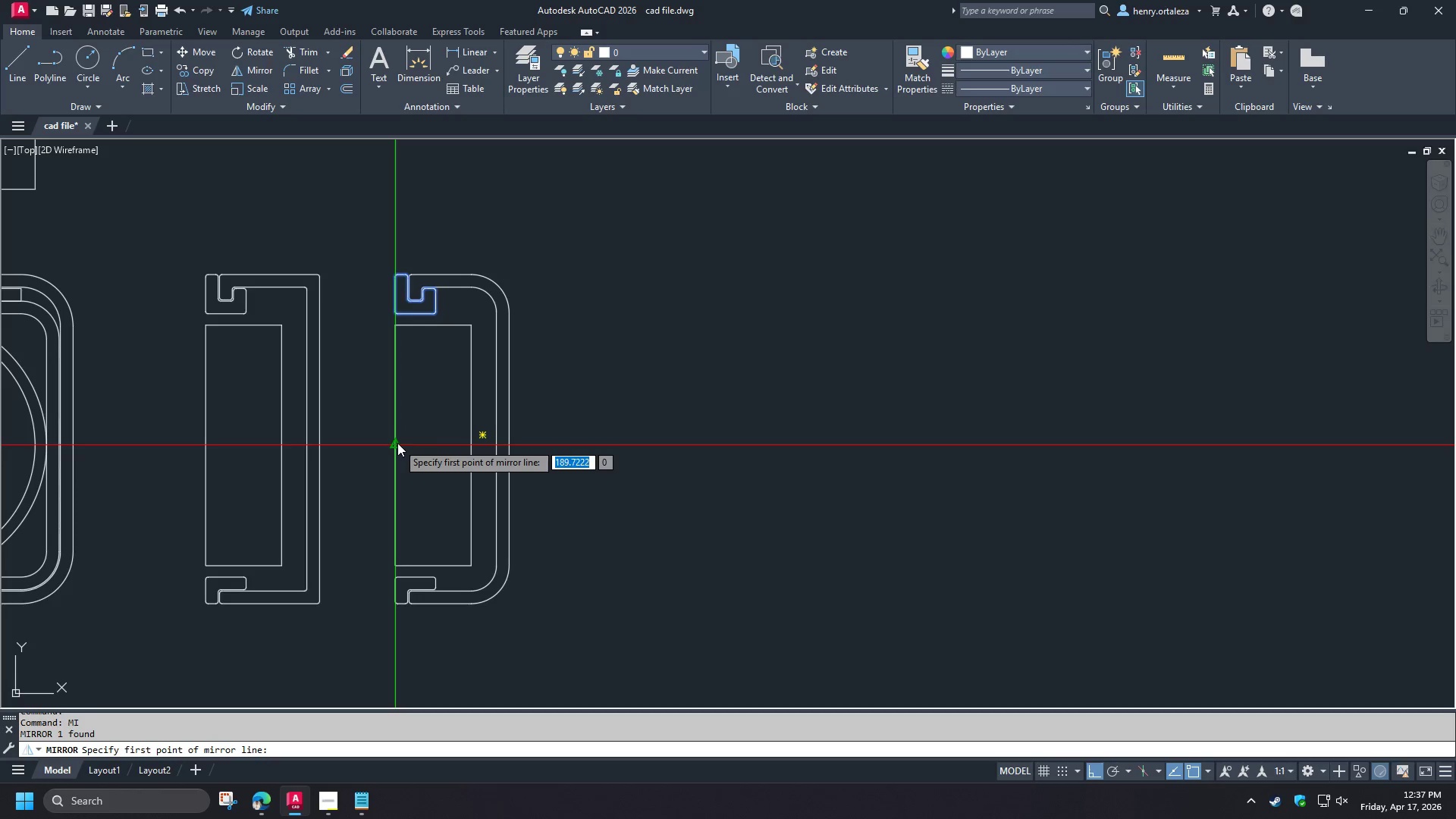 
double_click([364, 444])
 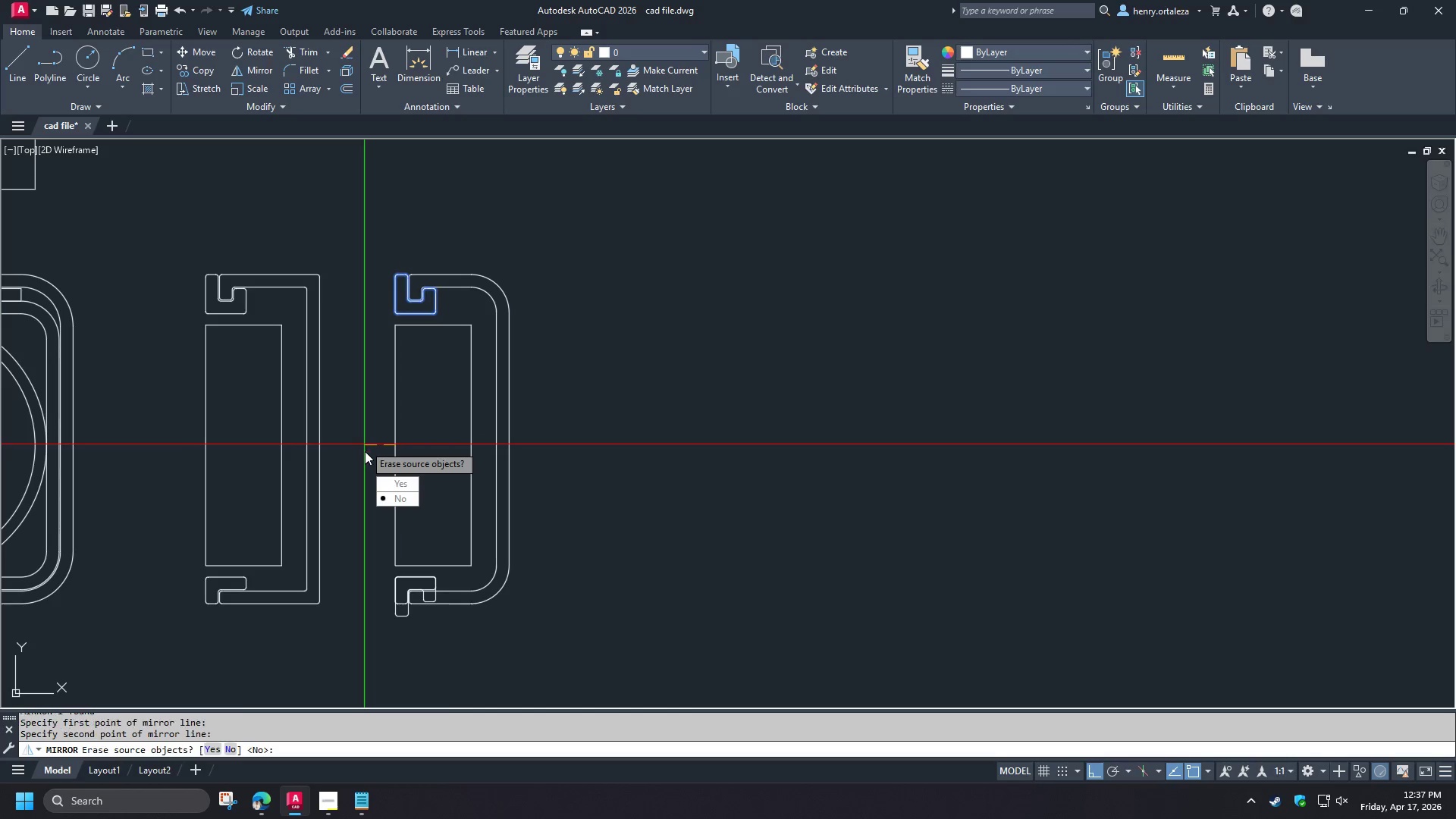 
key(Space)
 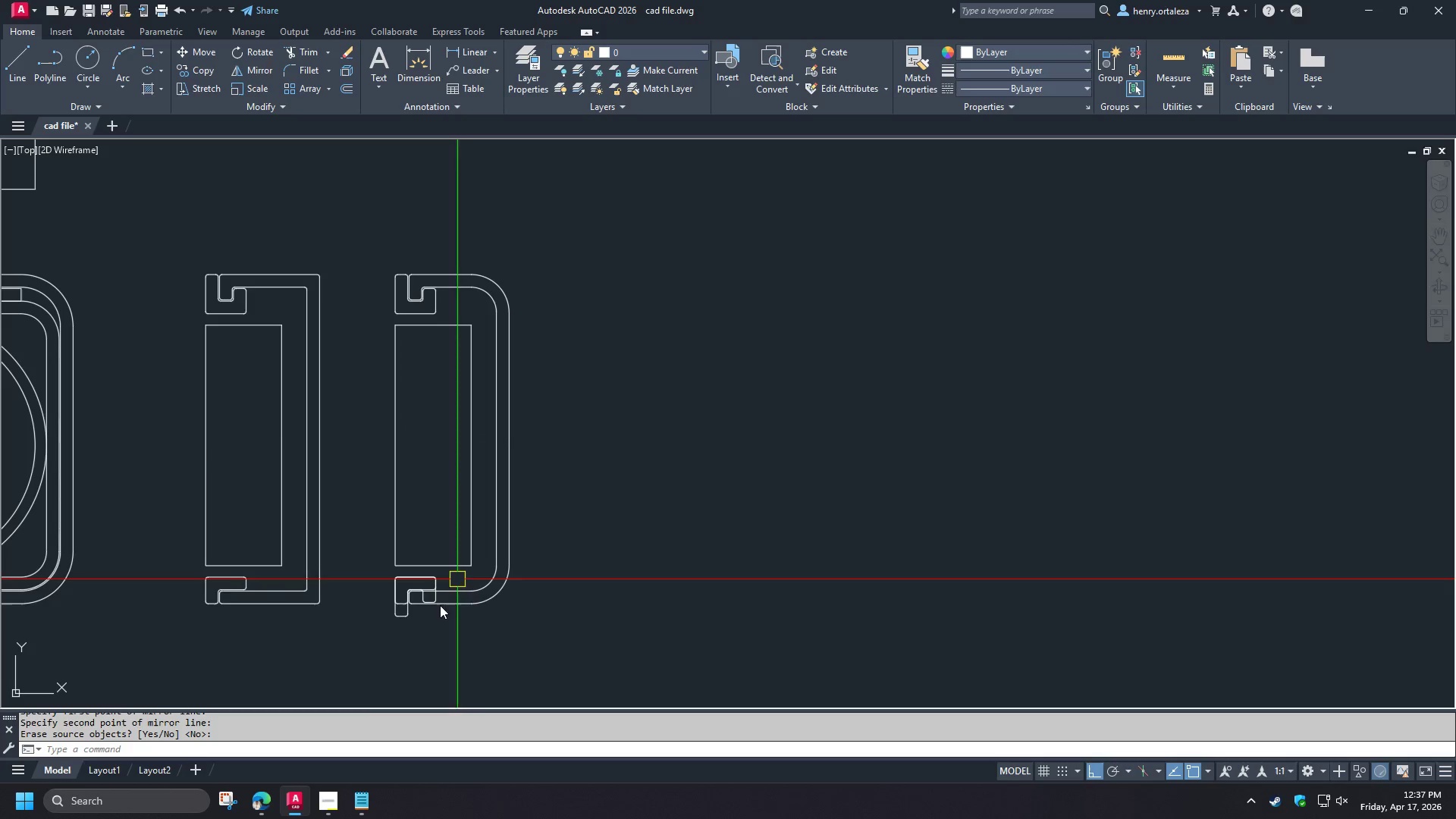 
scroll: coordinate [407, 623], scroll_direction: up, amount: 3.0
 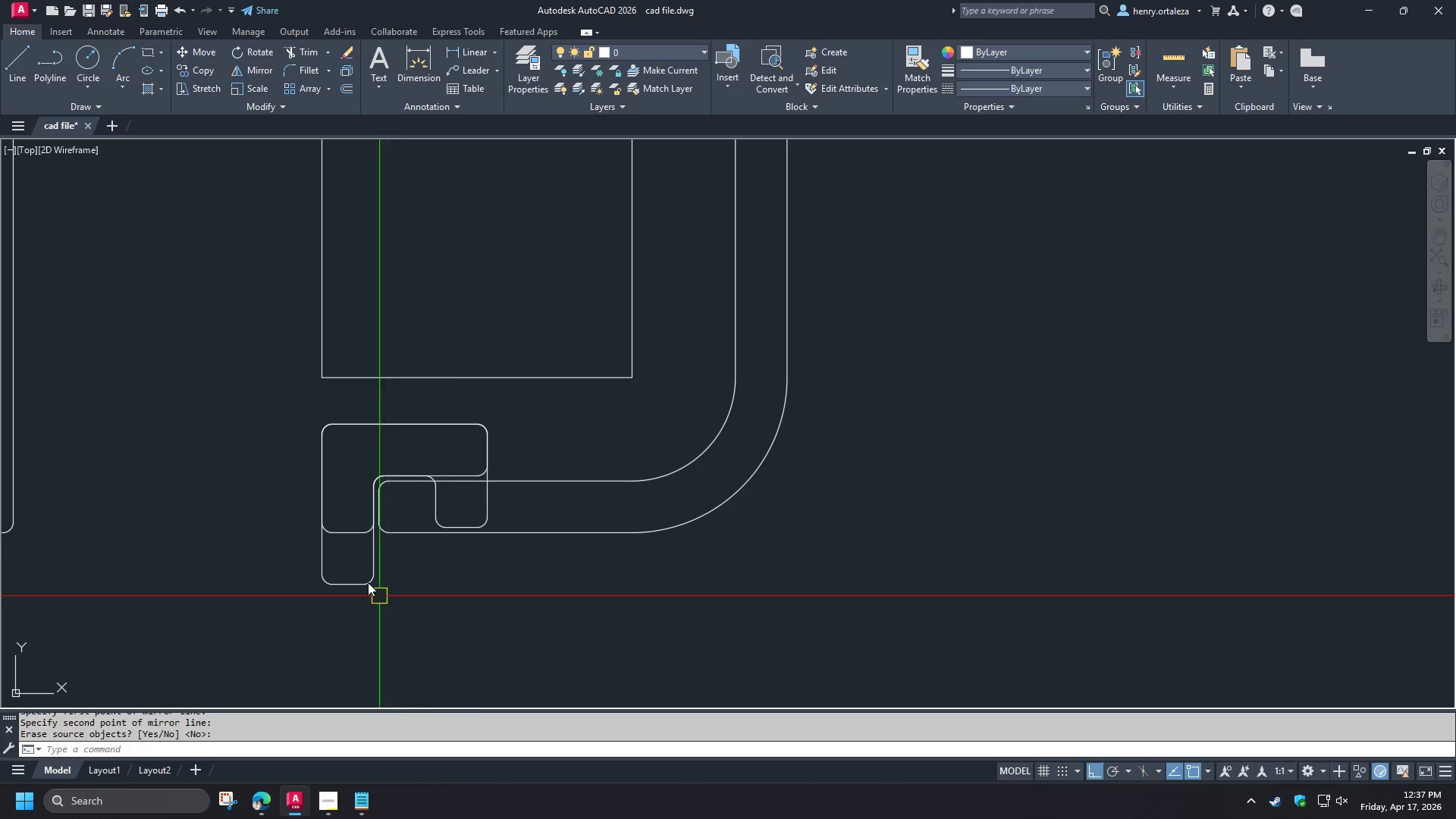 
left_click([366, 581])
 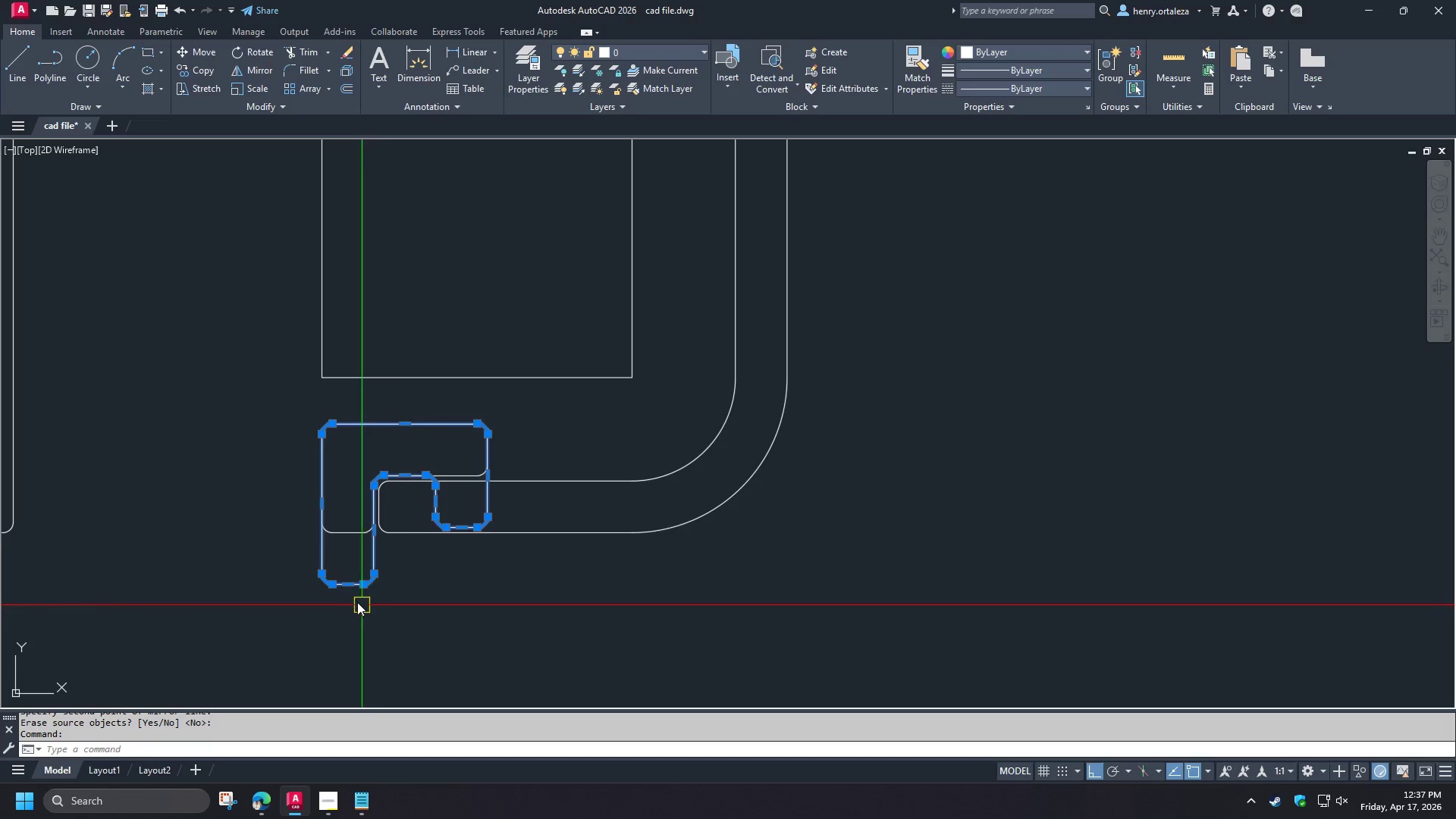 
key(M)
 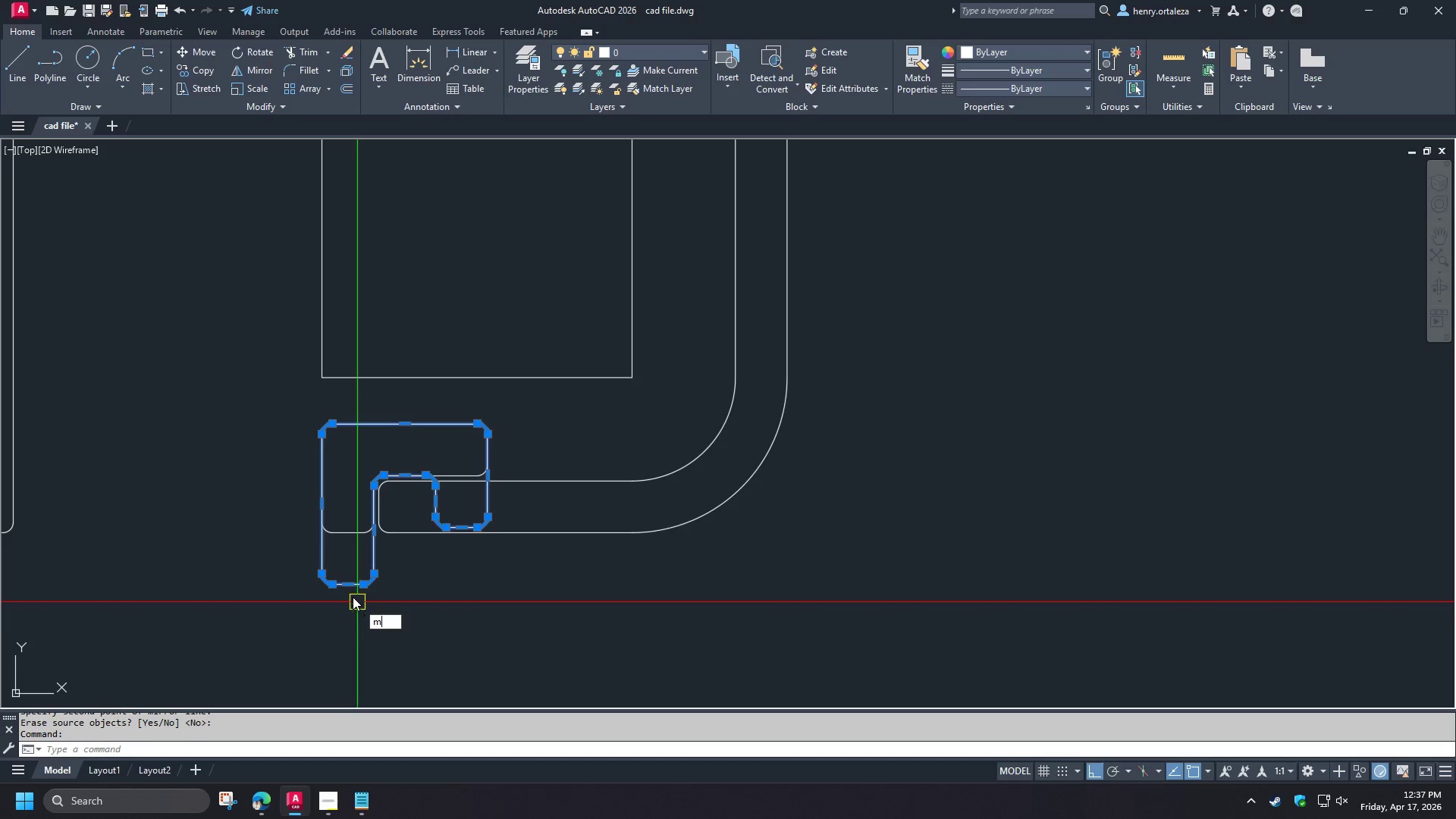 
key(Space)
 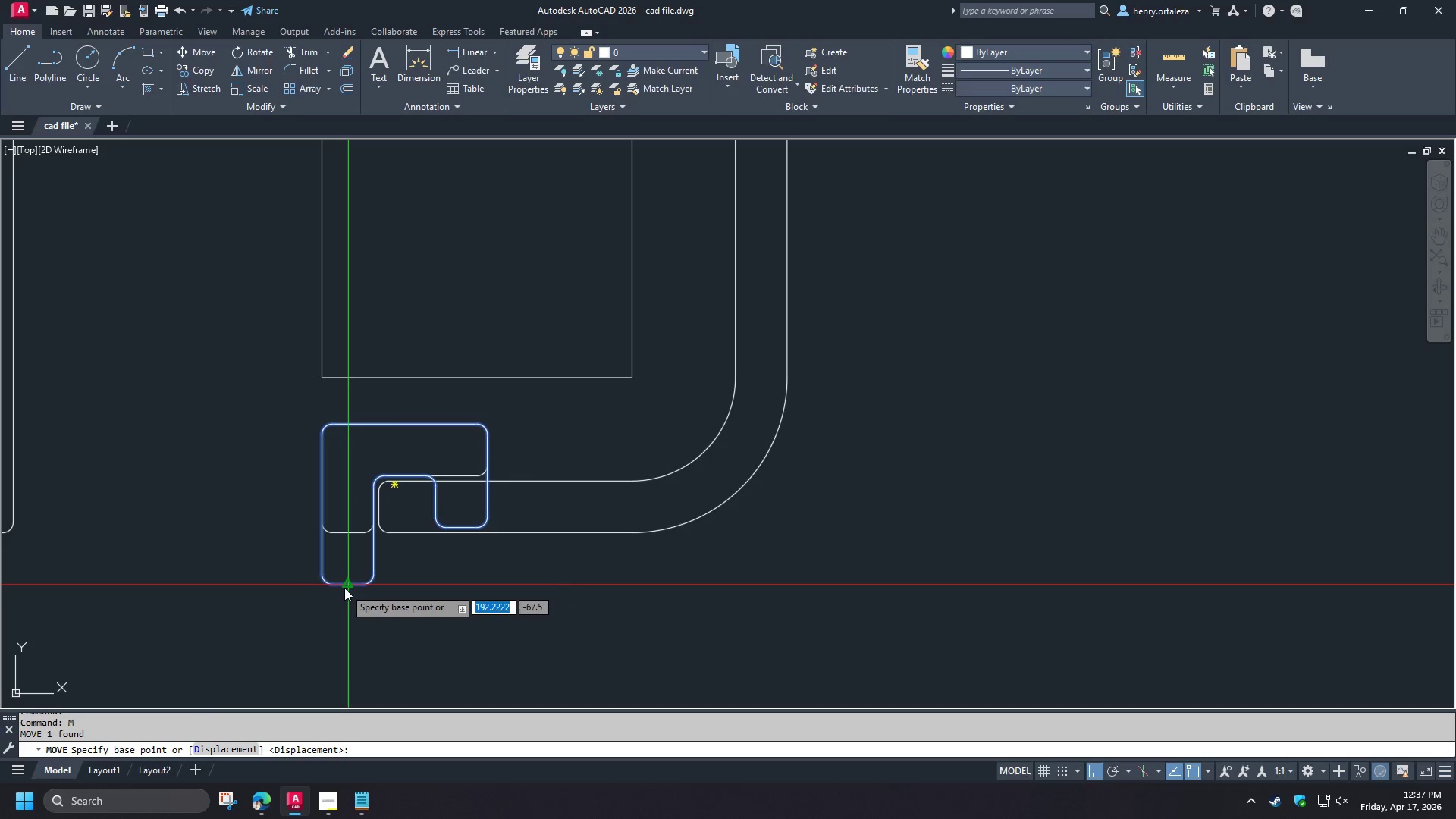 
left_click([344, 588])
 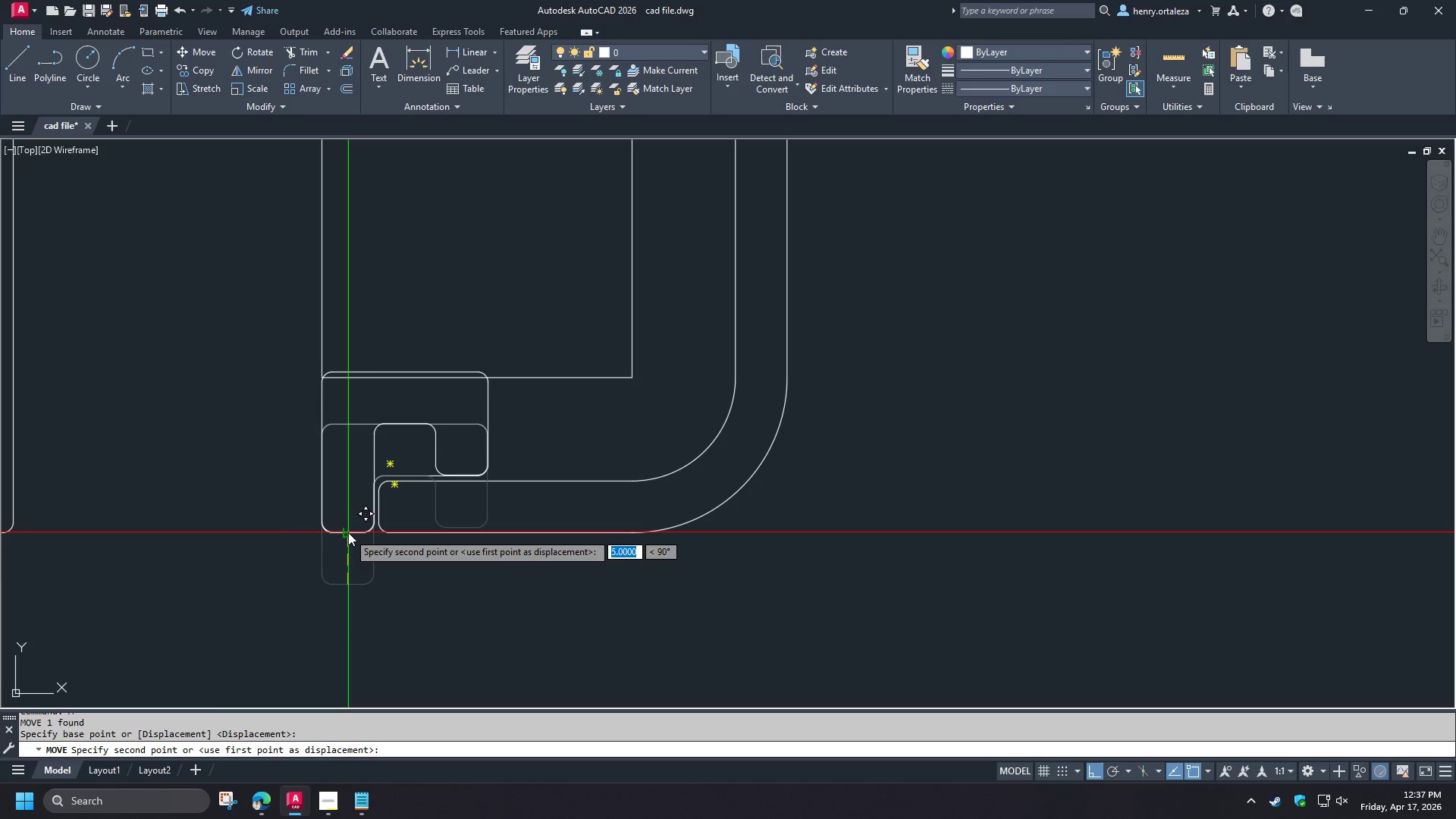 
left_click([348, 532])
 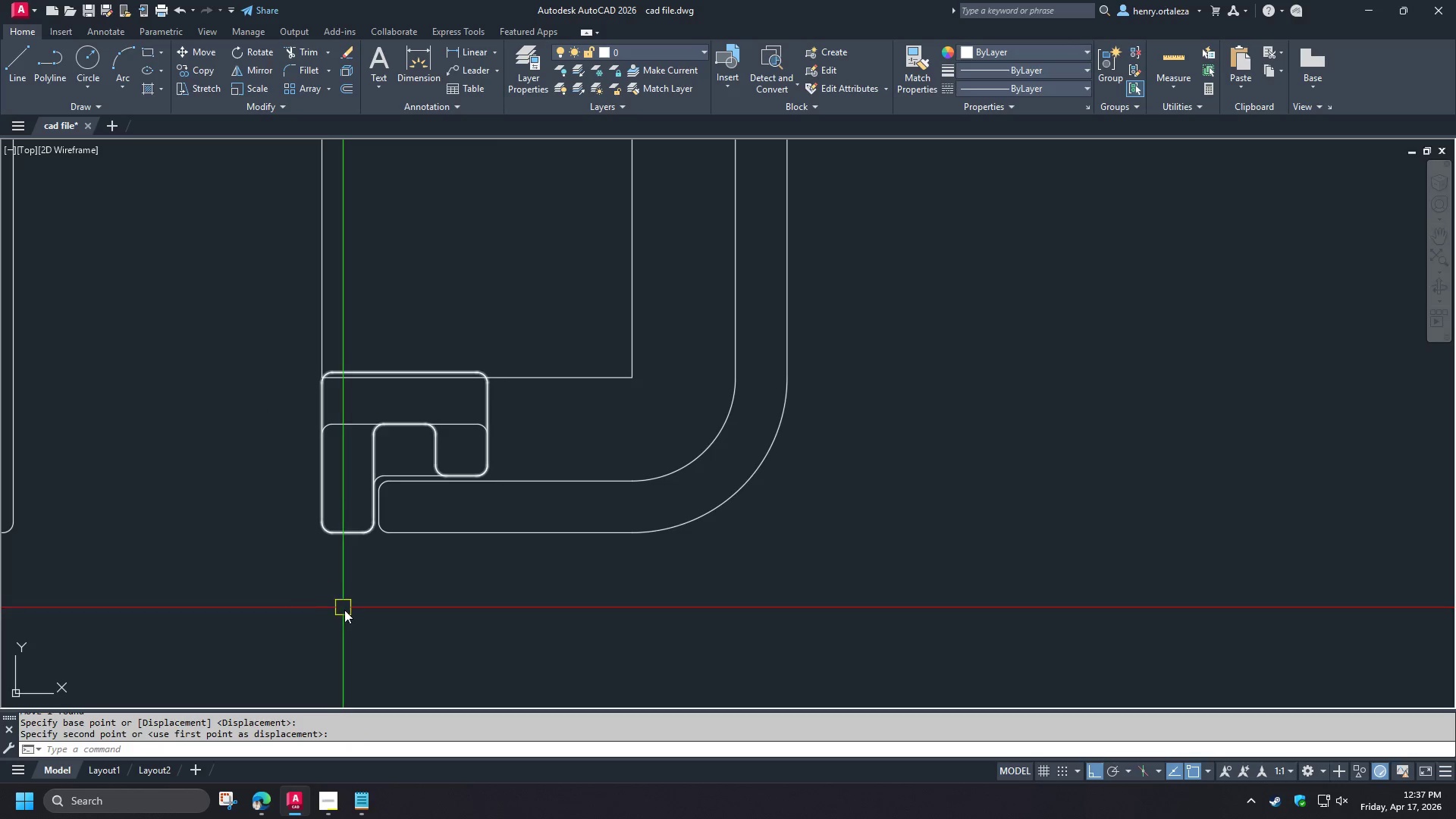 
scroll: coordinate [345, 614], scroll_direction: down, amount: 2.0
 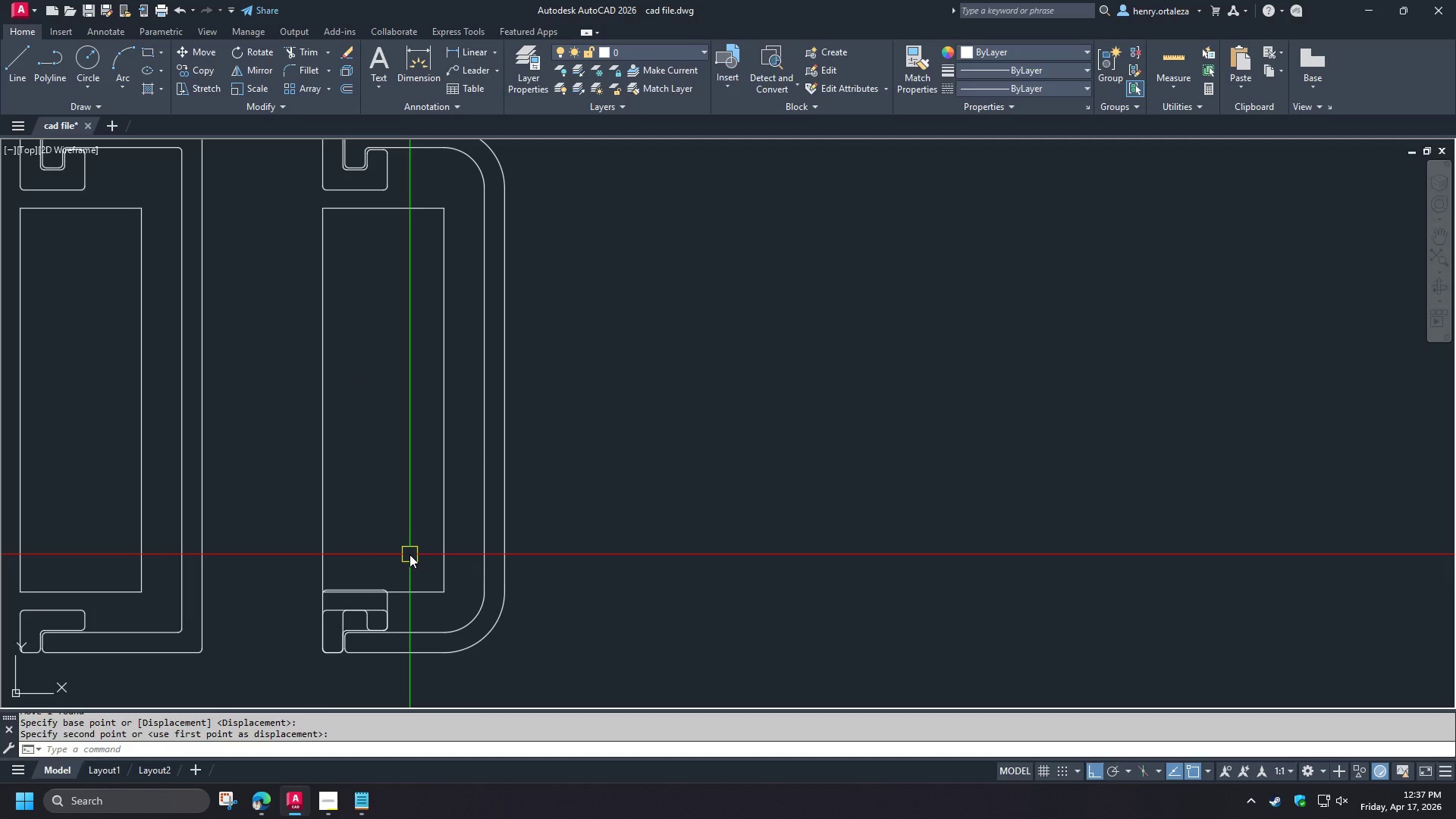 
wait(6.42)
 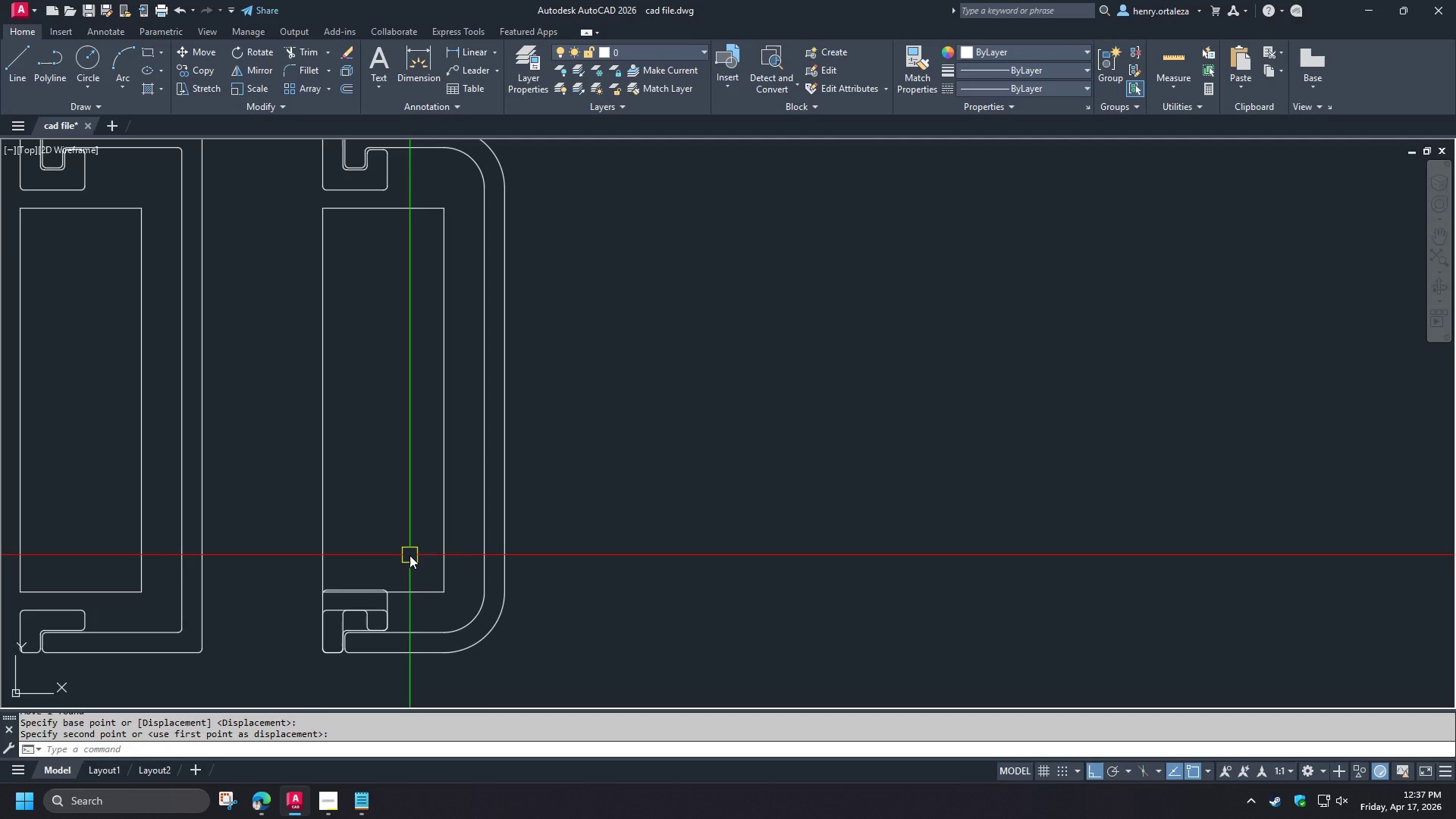 
scroll: coordinate [352, 620], scroll_direction: none, amount: 0.0
 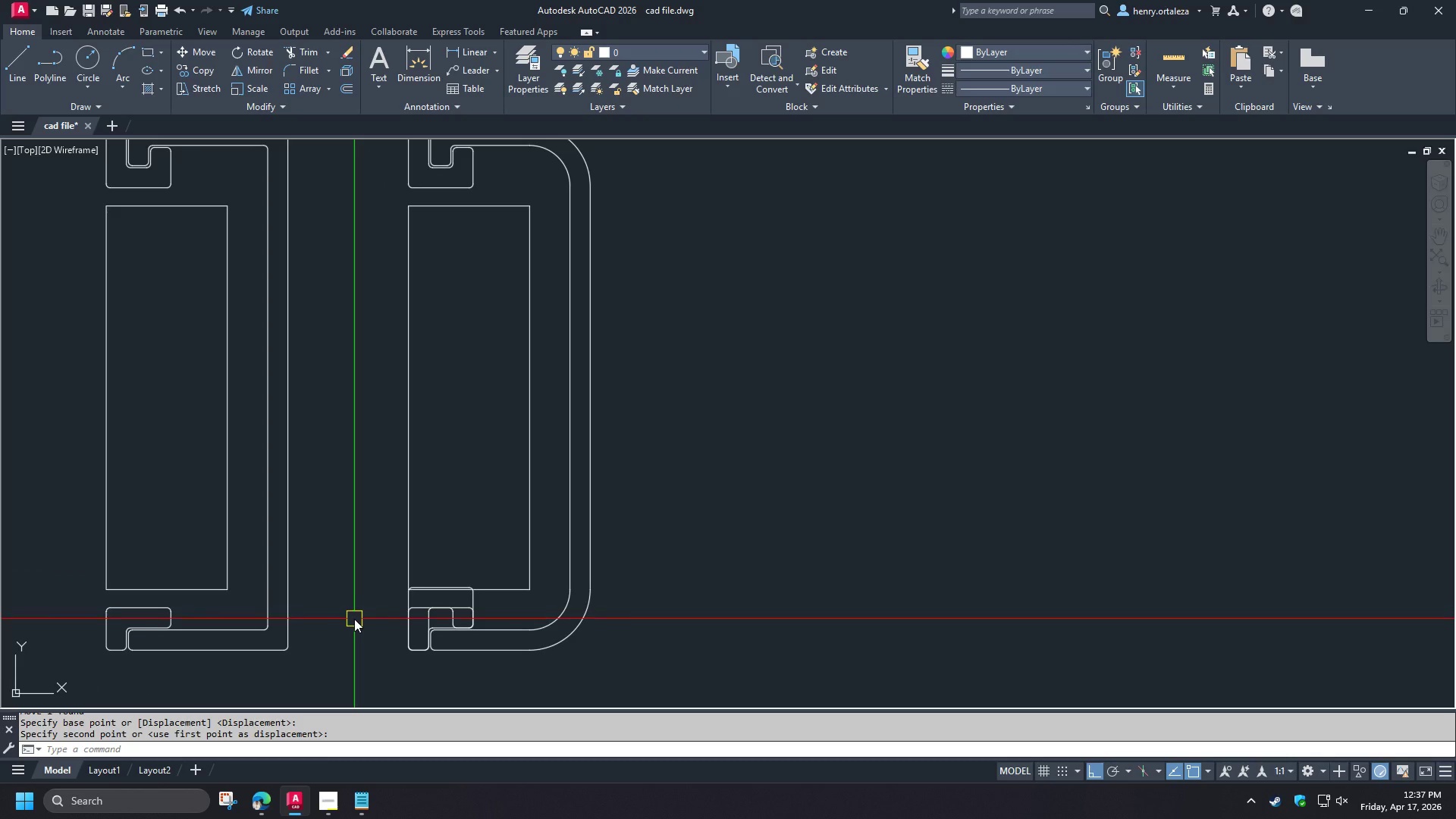 
scroll: coordinate [354, 619], scroll_direction: down, amount: 1.0
 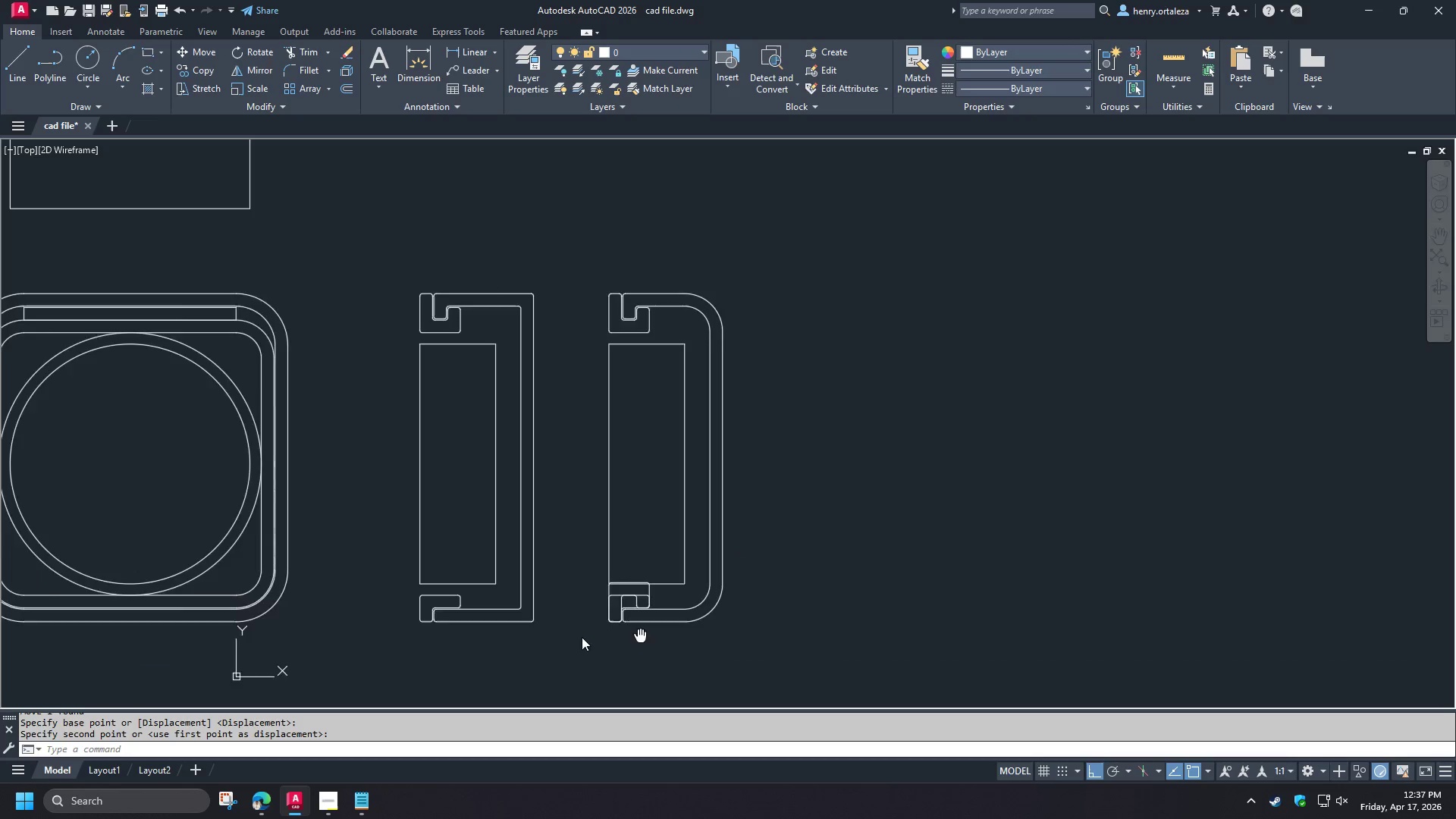 
scroll: coordinate [576, 604], scroll_direction: up, amount: 3.0
 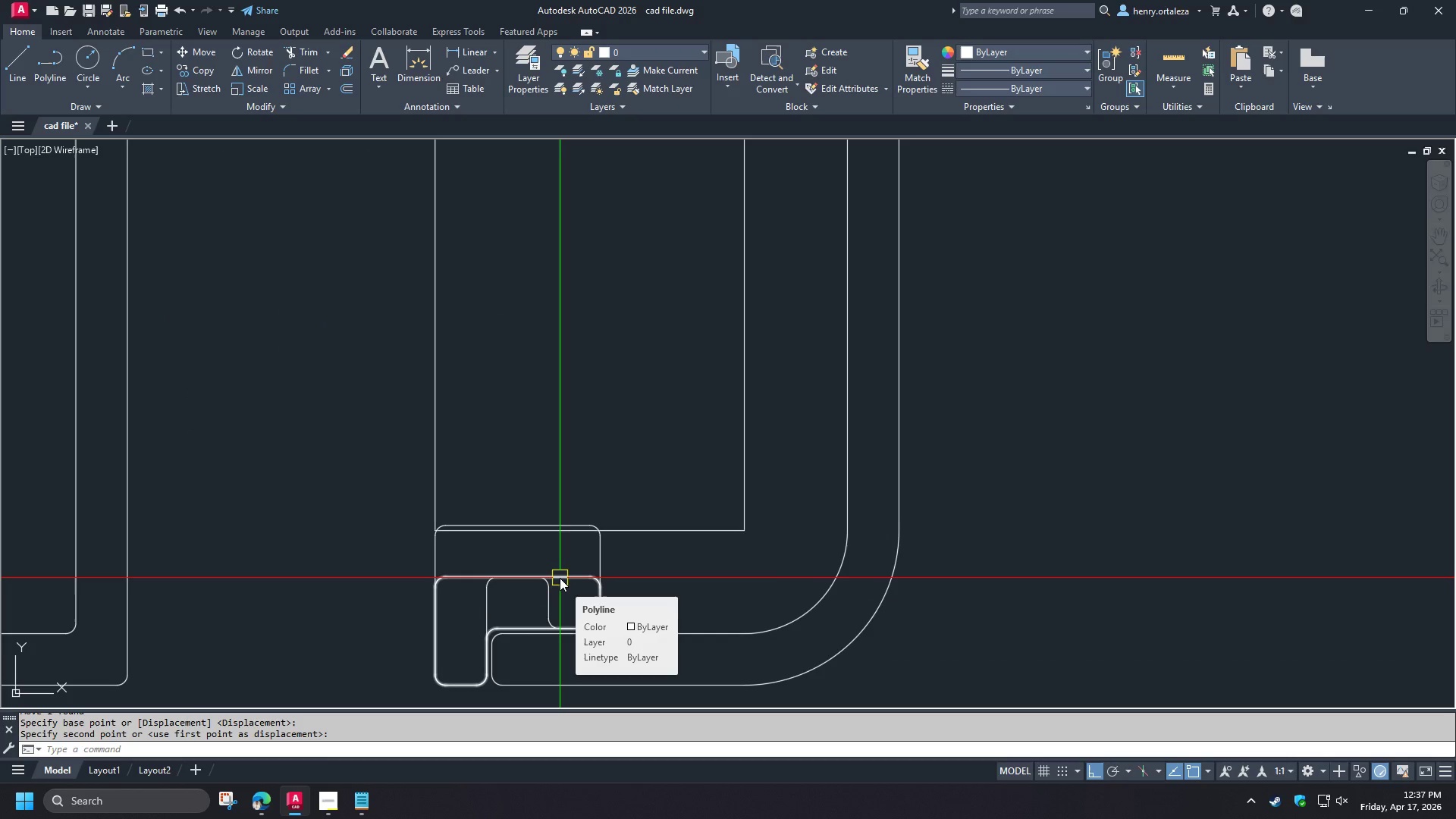 
left_click([560, 578])
 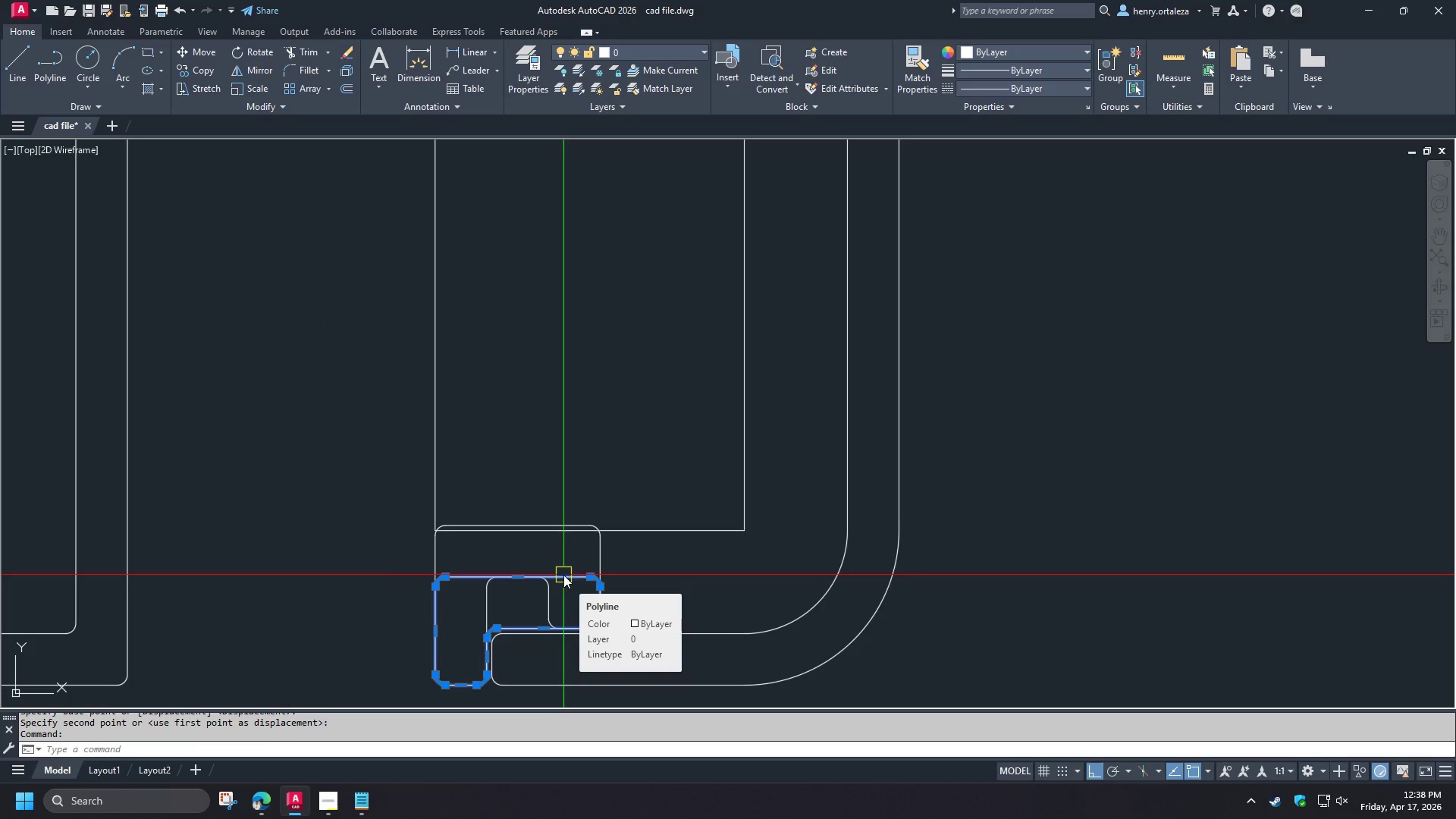 
key(E)
 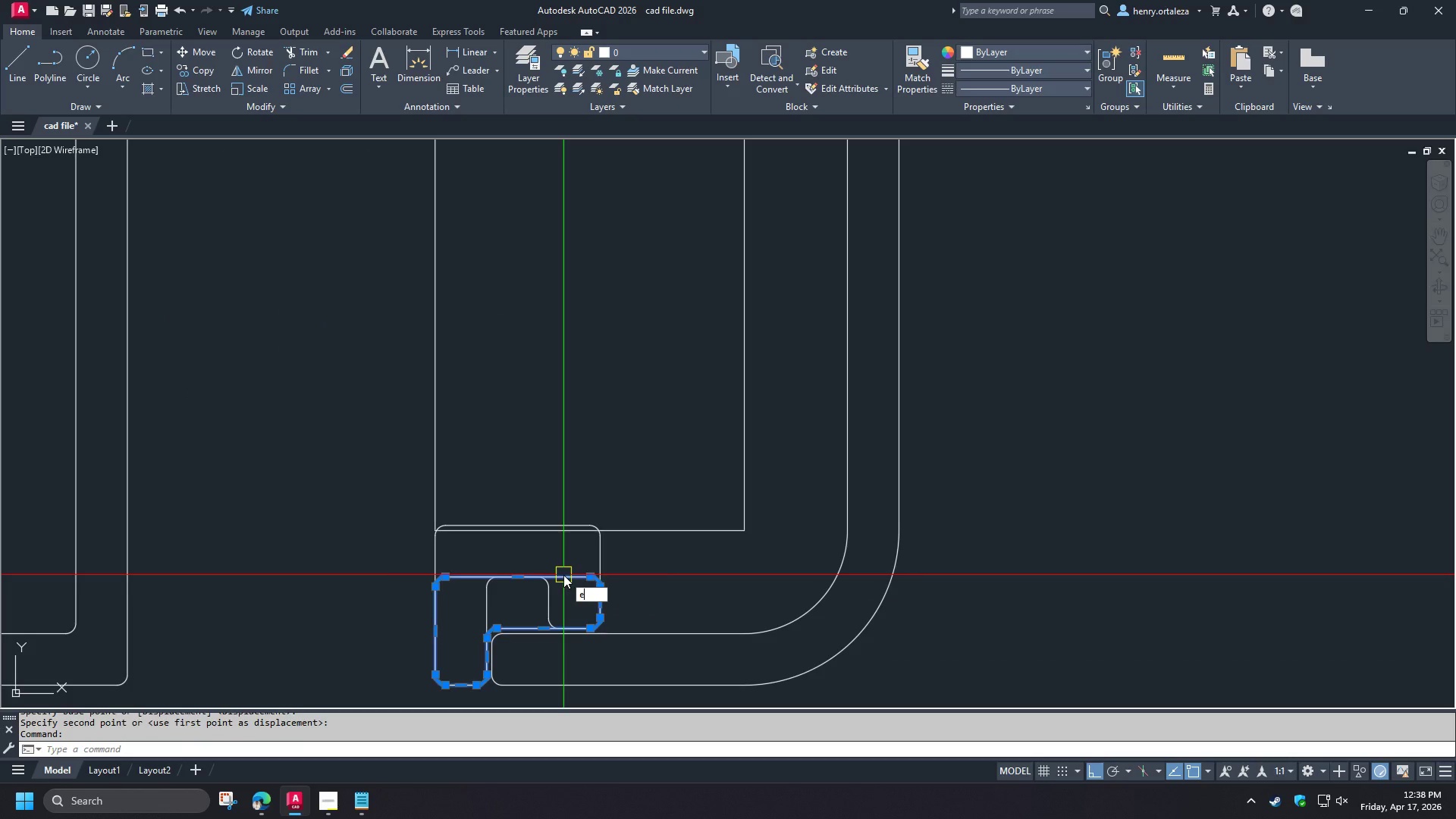 
key(Space)
 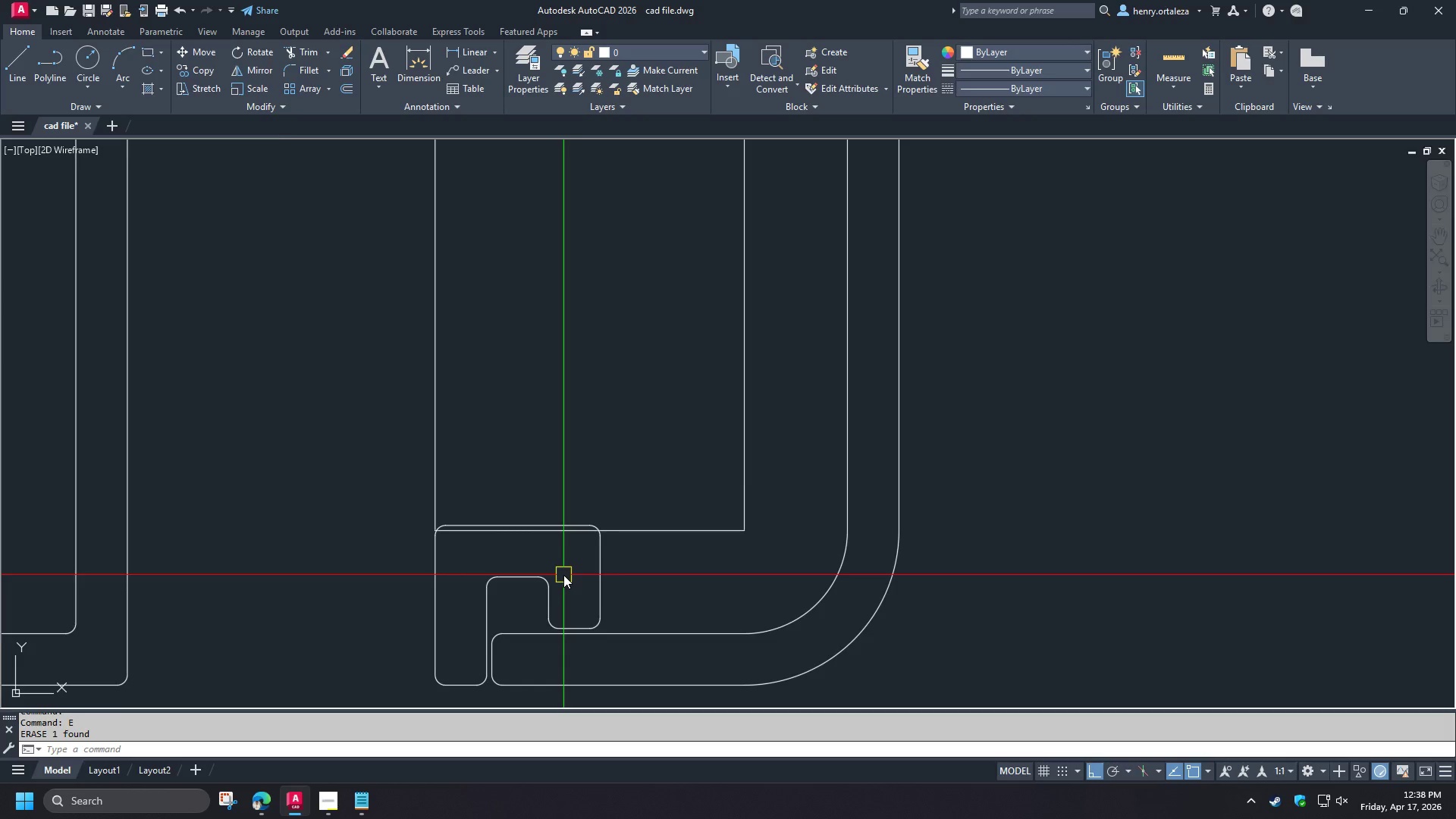 
scroll: coordinate [563, 575], scroll_direction: down, amount: 2.0
 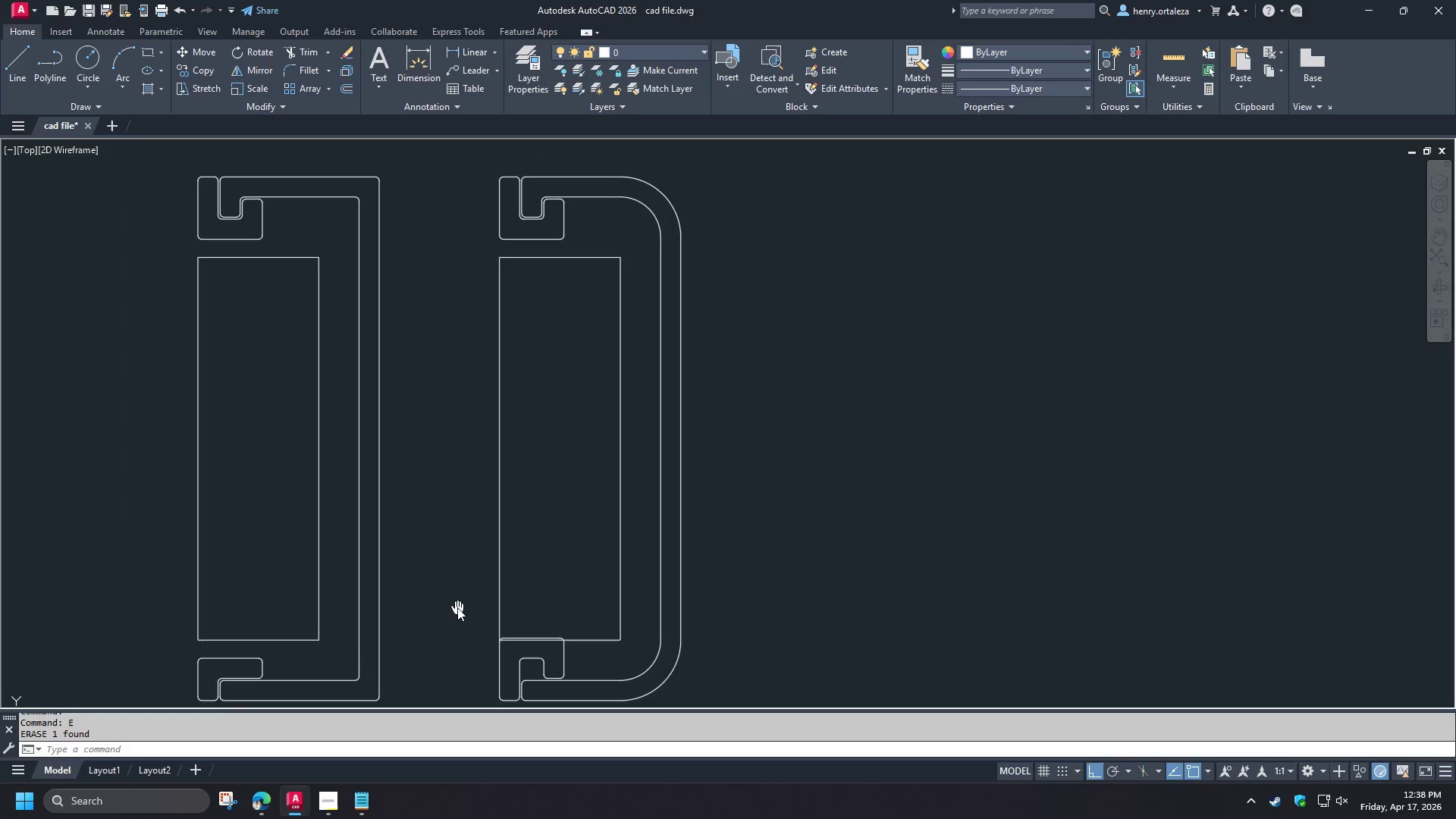 
wait(9.65)
 